 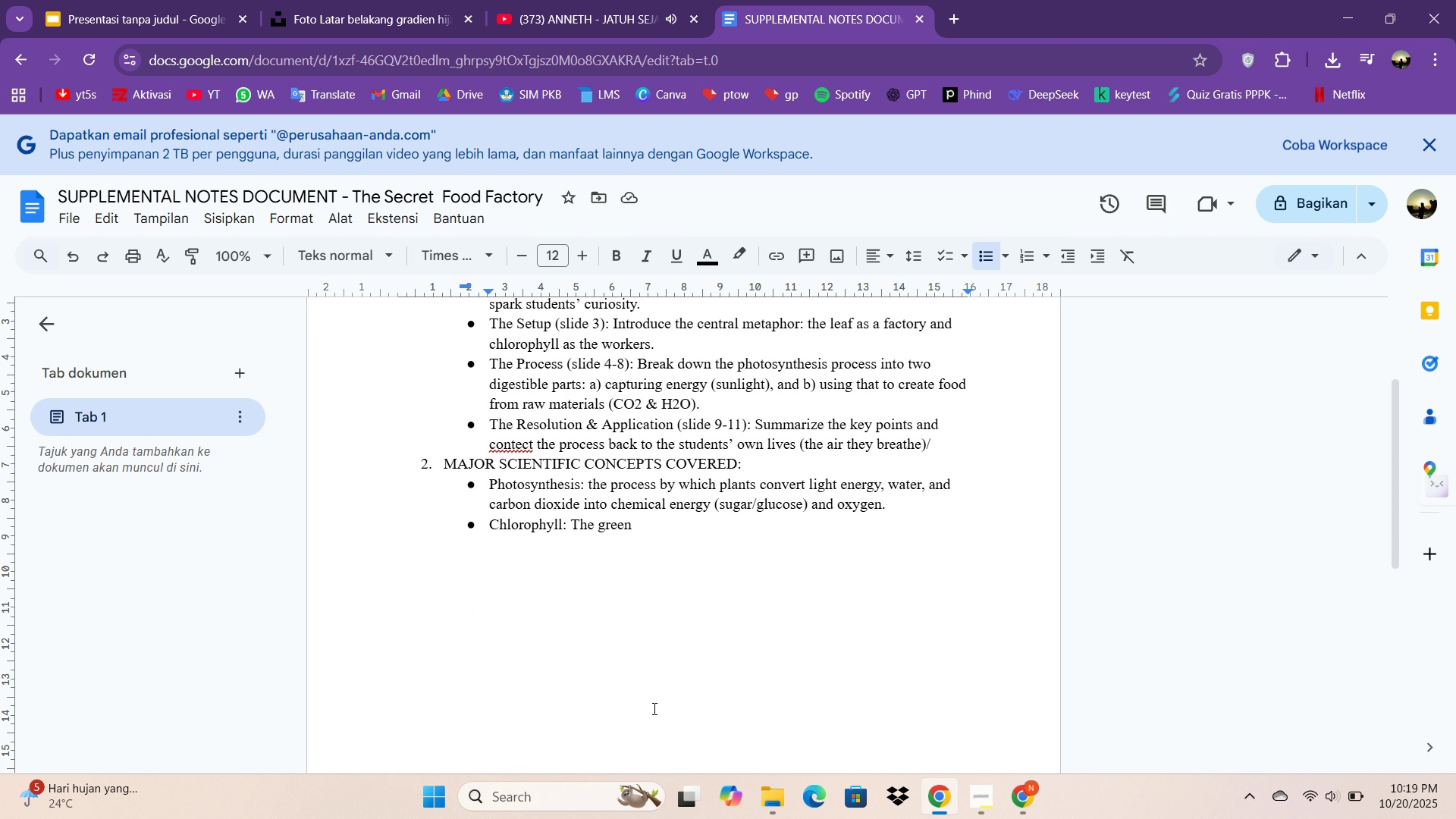 
left_click([230, 469])
 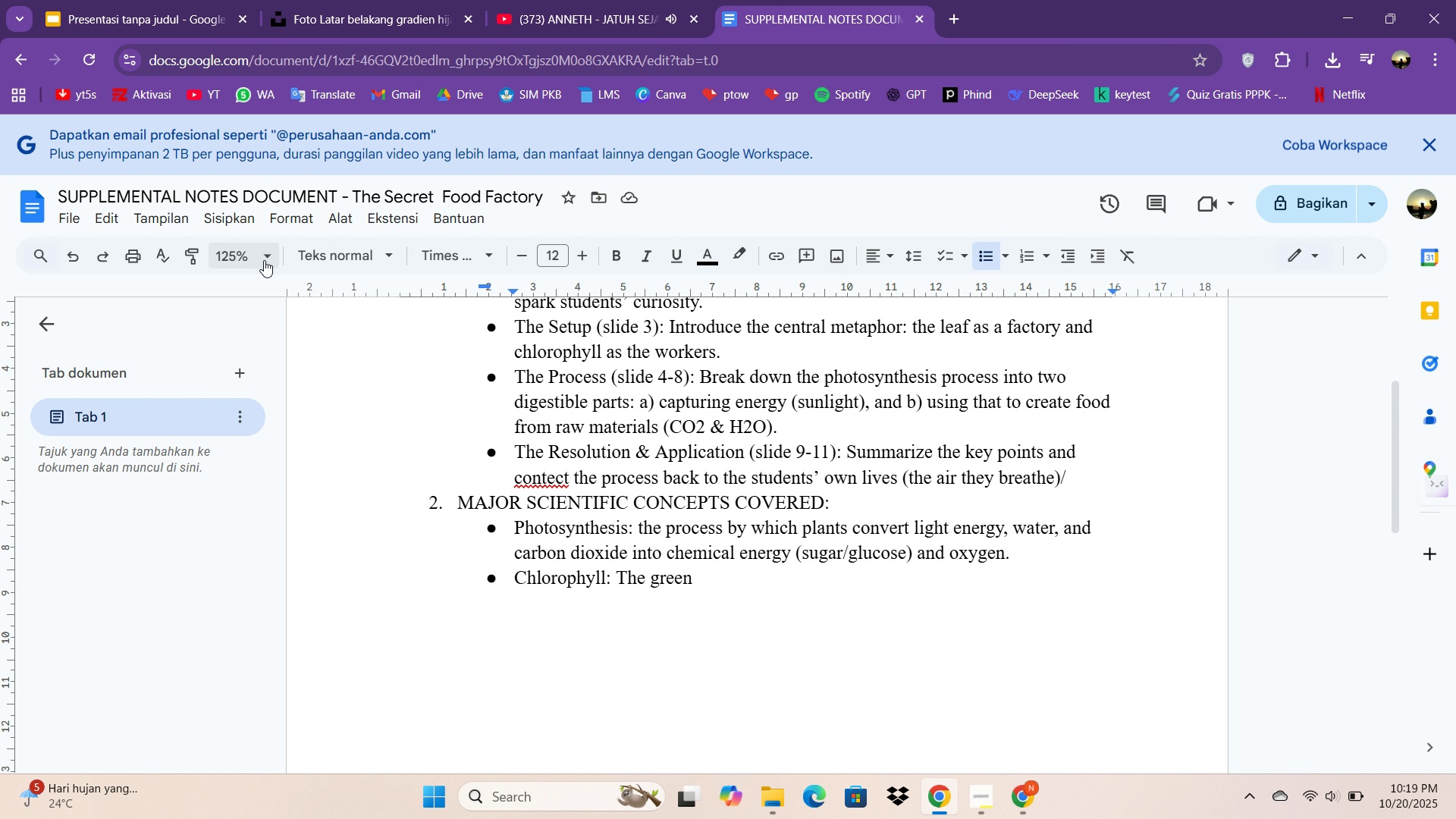 
left_click([262, 253])
 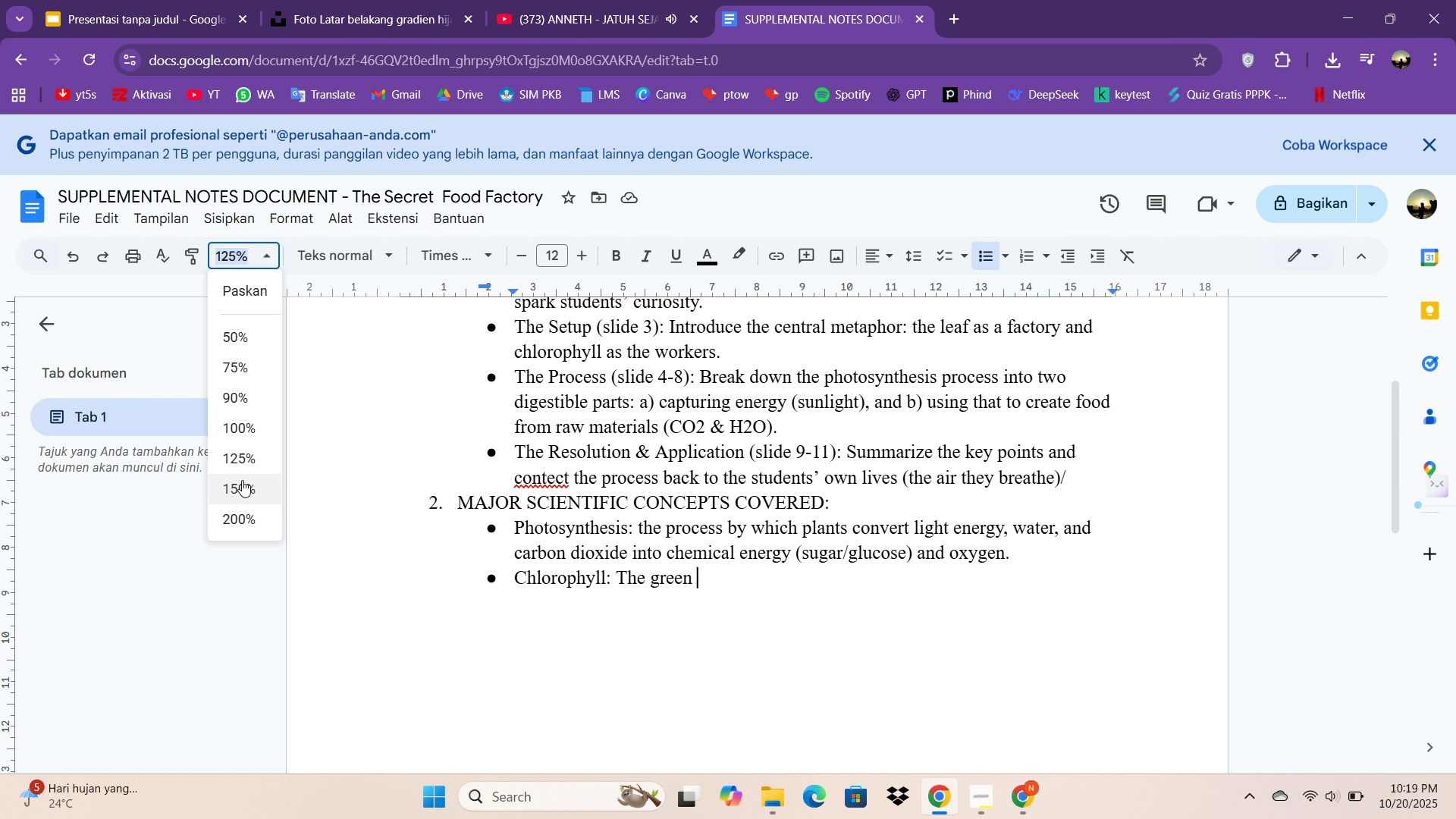 
left_click([243, 482])
 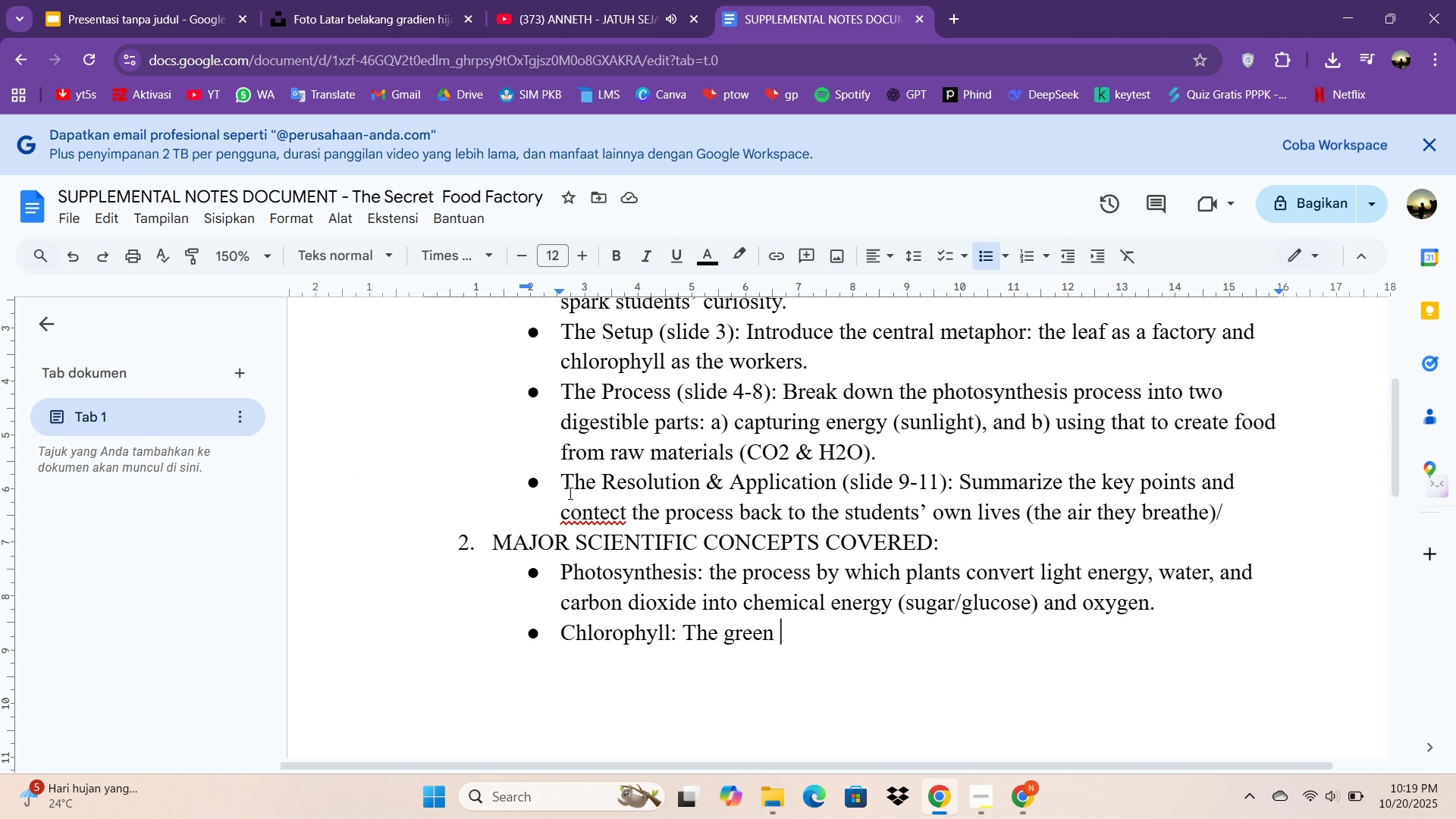 
scroll: coordinate [626, 505], scroll_direction: down, amount: 2.0
 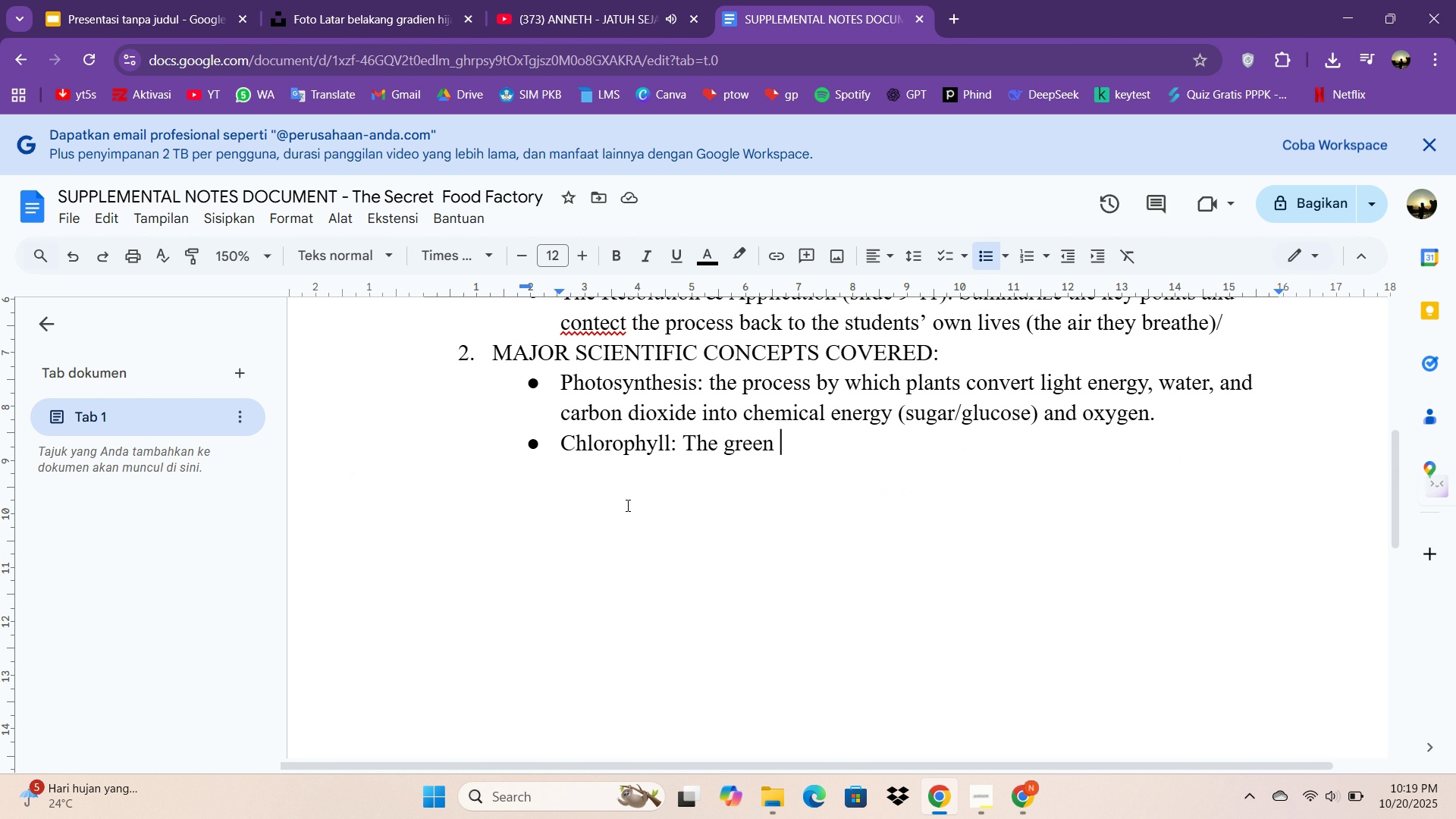 
wait(6.45)
 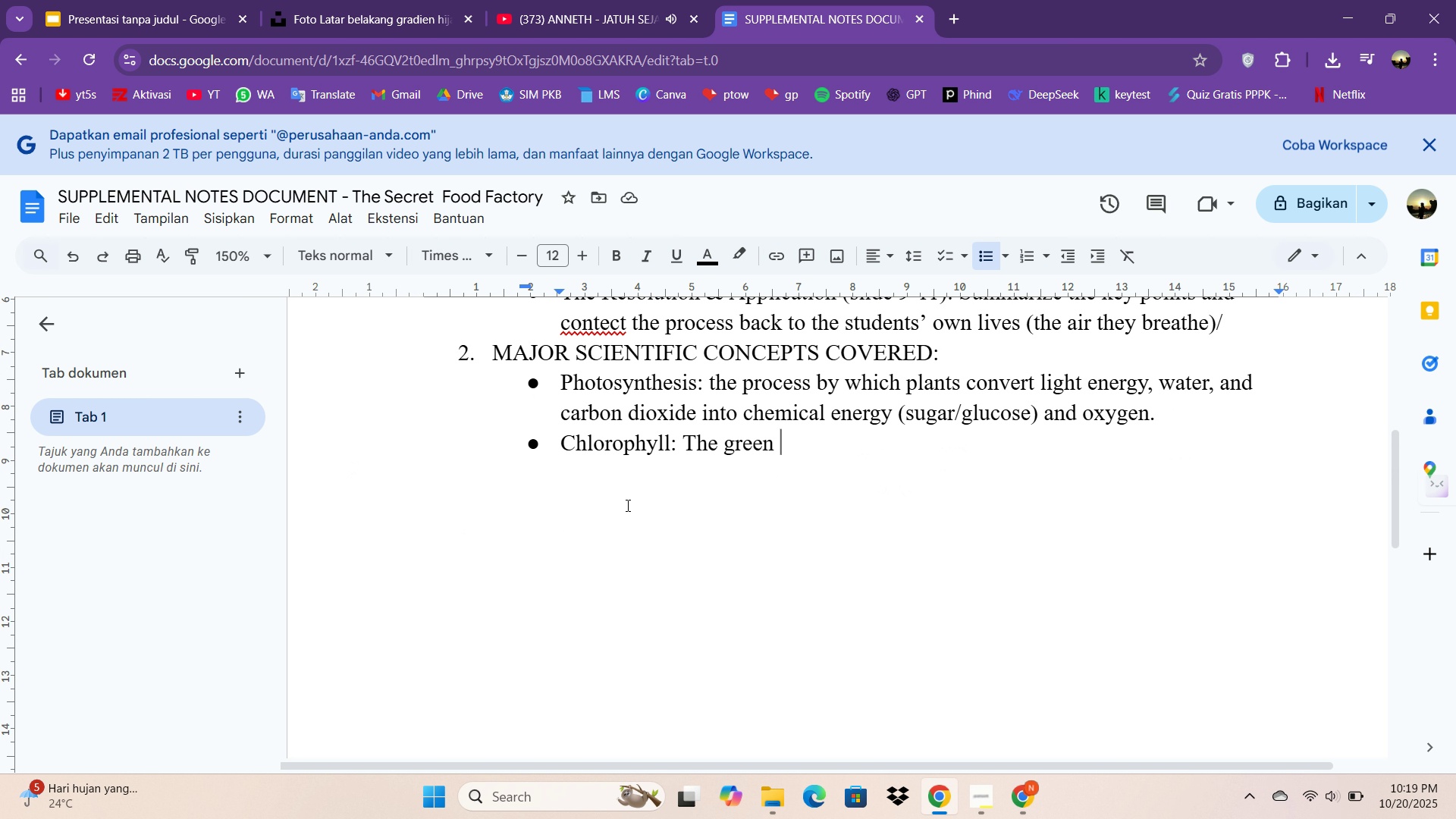 
type(pgmien)
key(Backspace)
key(Backspace)
key(Backspace)
key(Backspace)
key(Backspace)
type(igment in plants)
 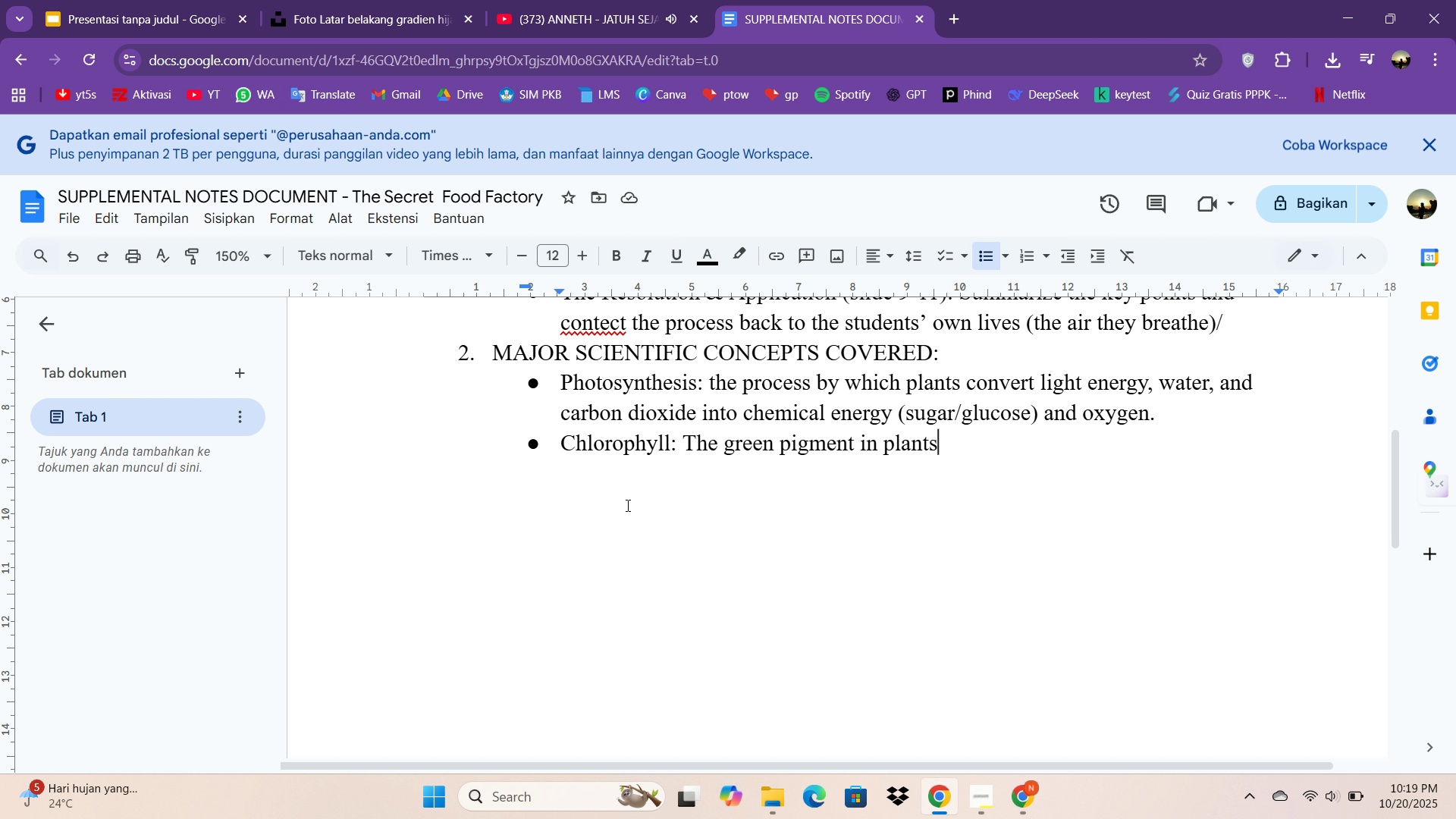 
wait(34.33)
 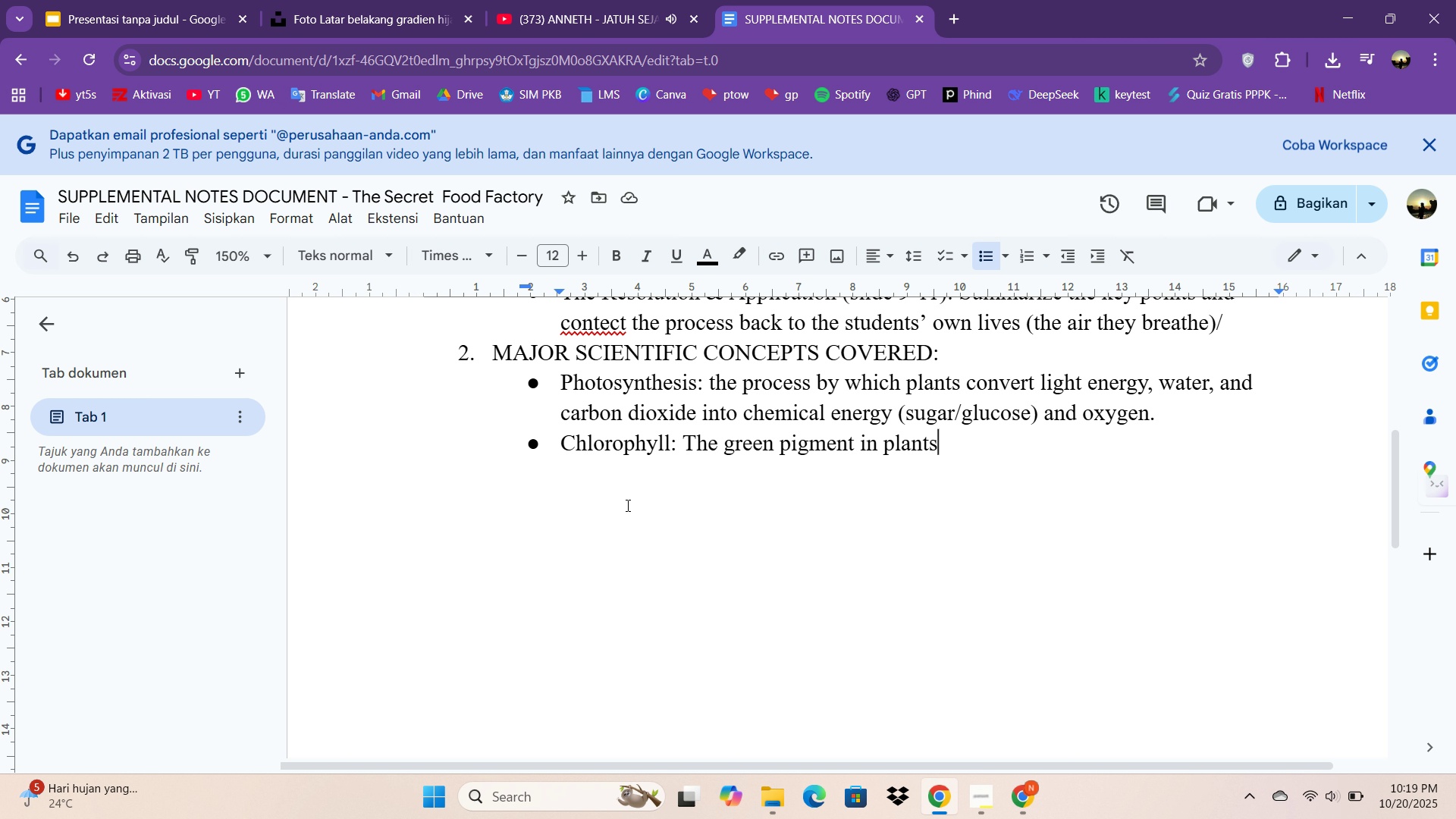 
type( responsible for absorbing light energy.)
 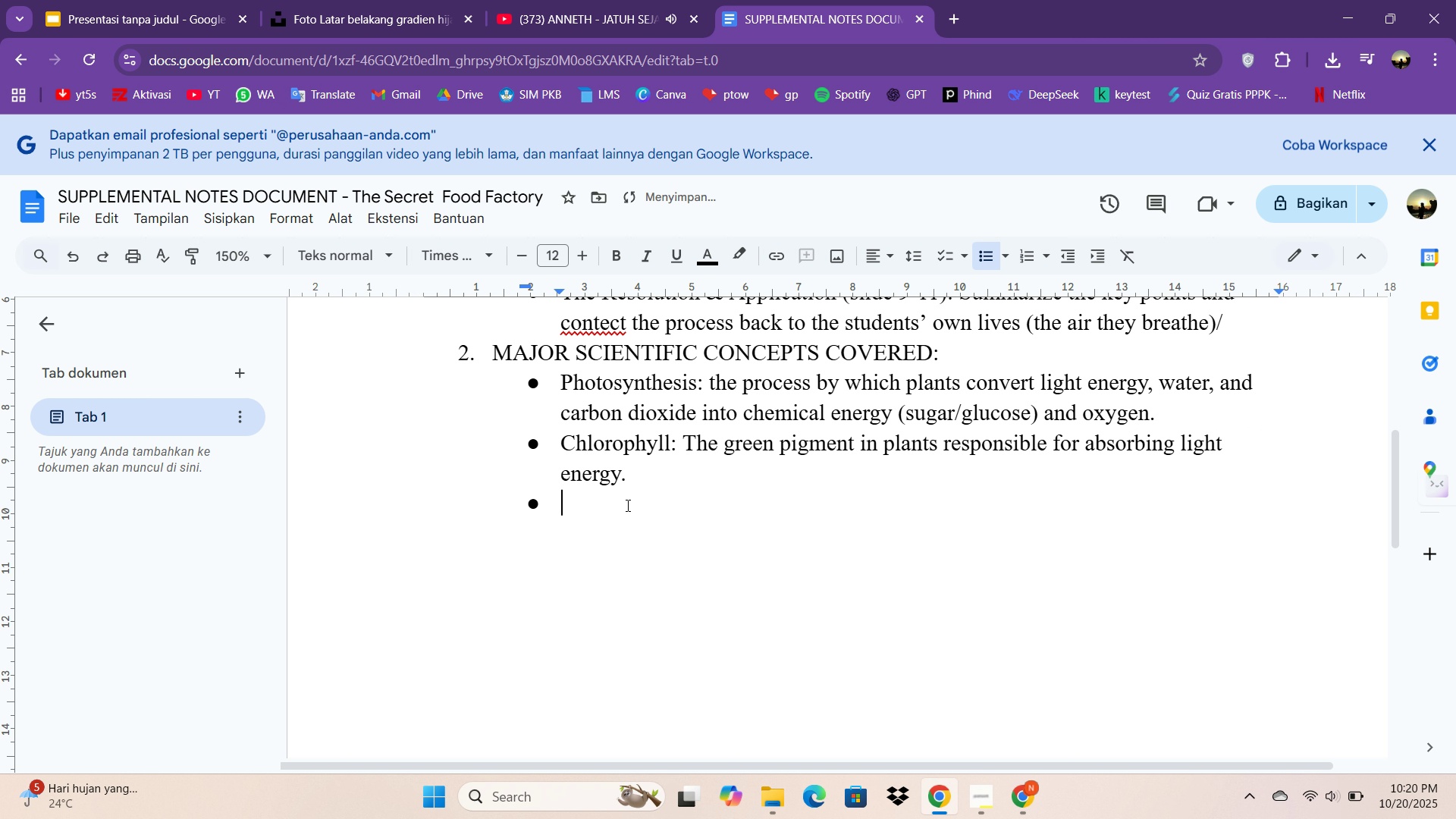 
key(Enter)
 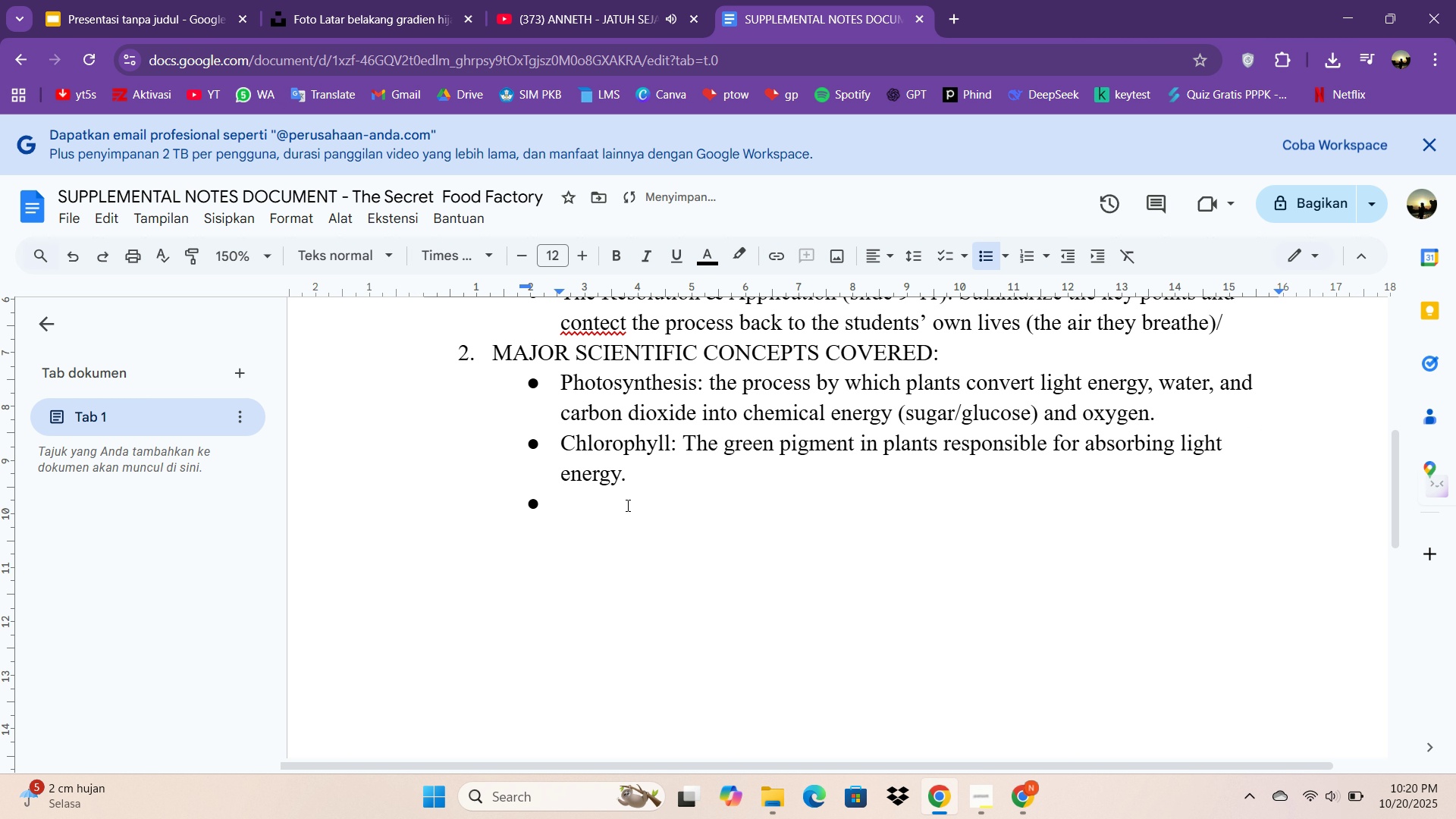 
type(Reat)
key(Backspace)
type(ctants & Product[VolumeDown][VolumeDown][VolumeDown]s:)
 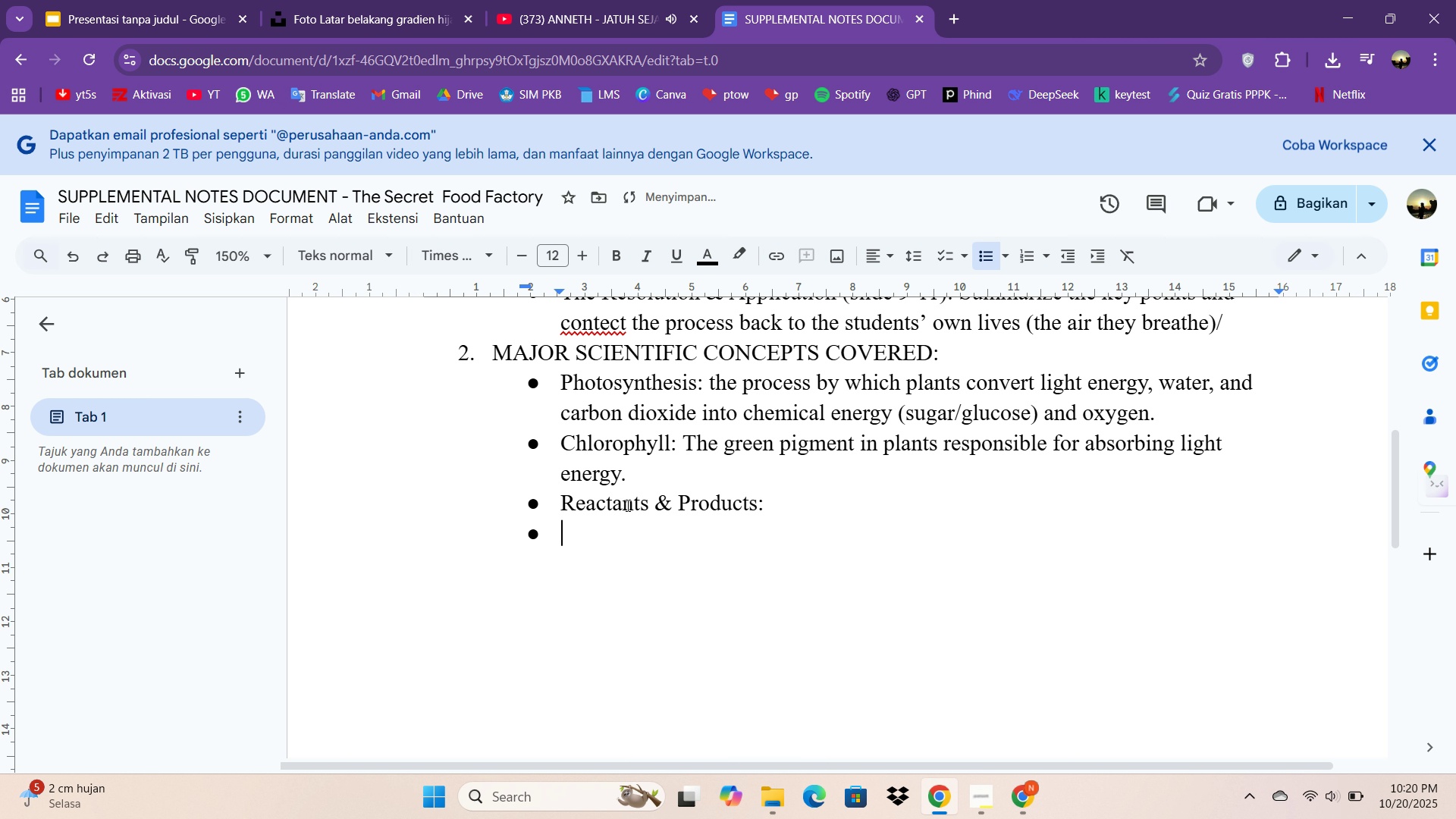 
 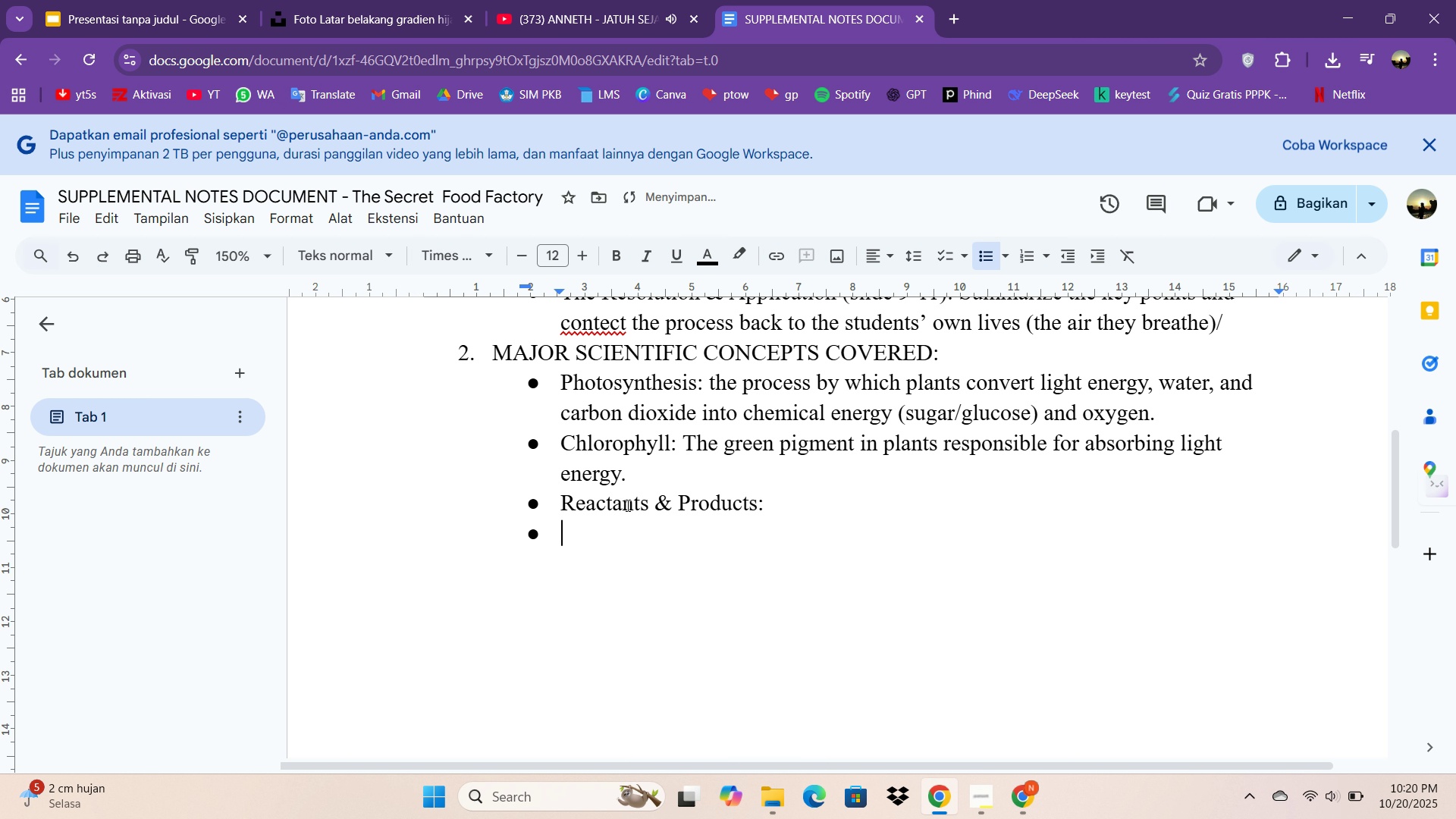 
key(Enter)
 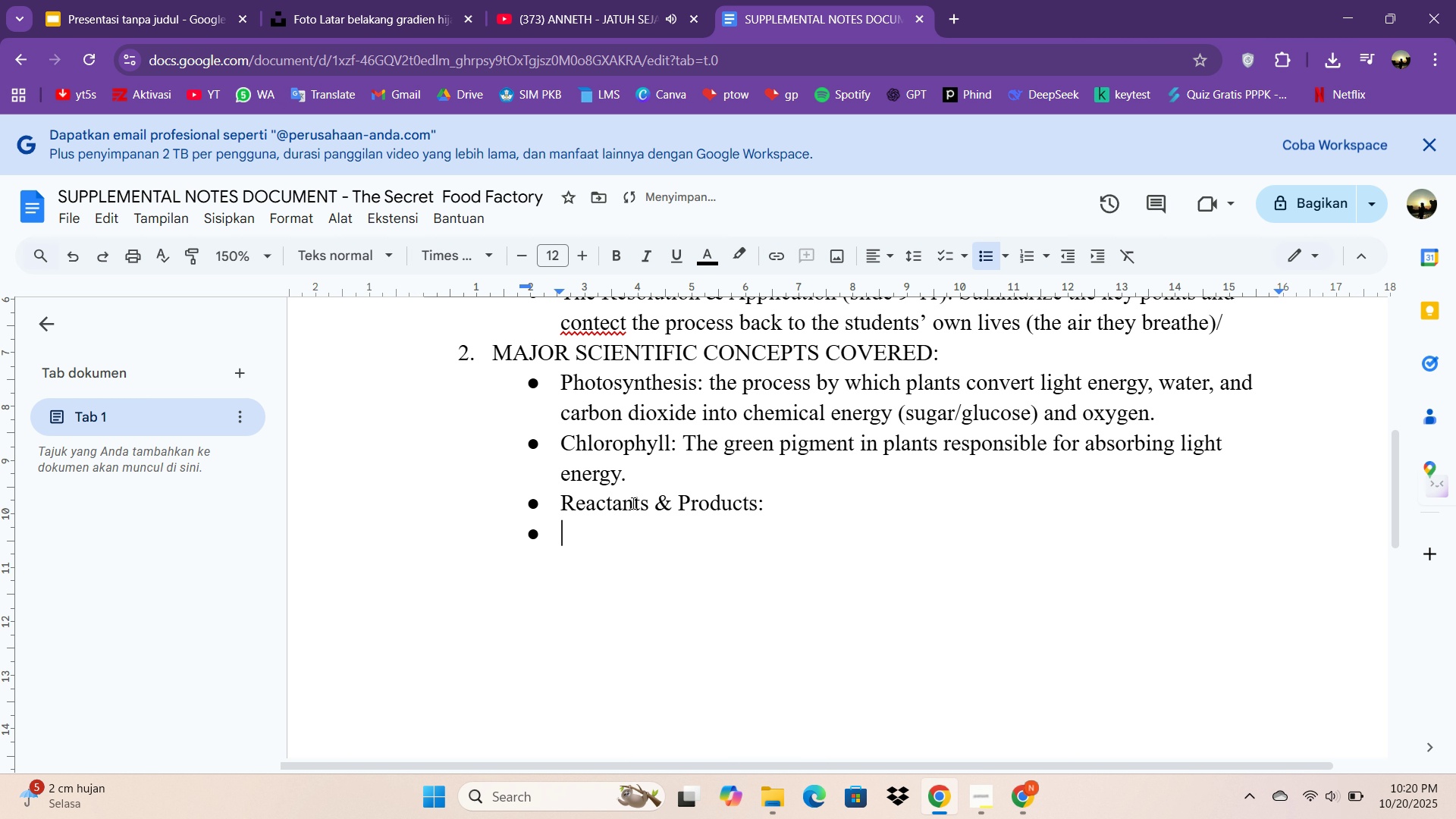 
key(Backspace)
 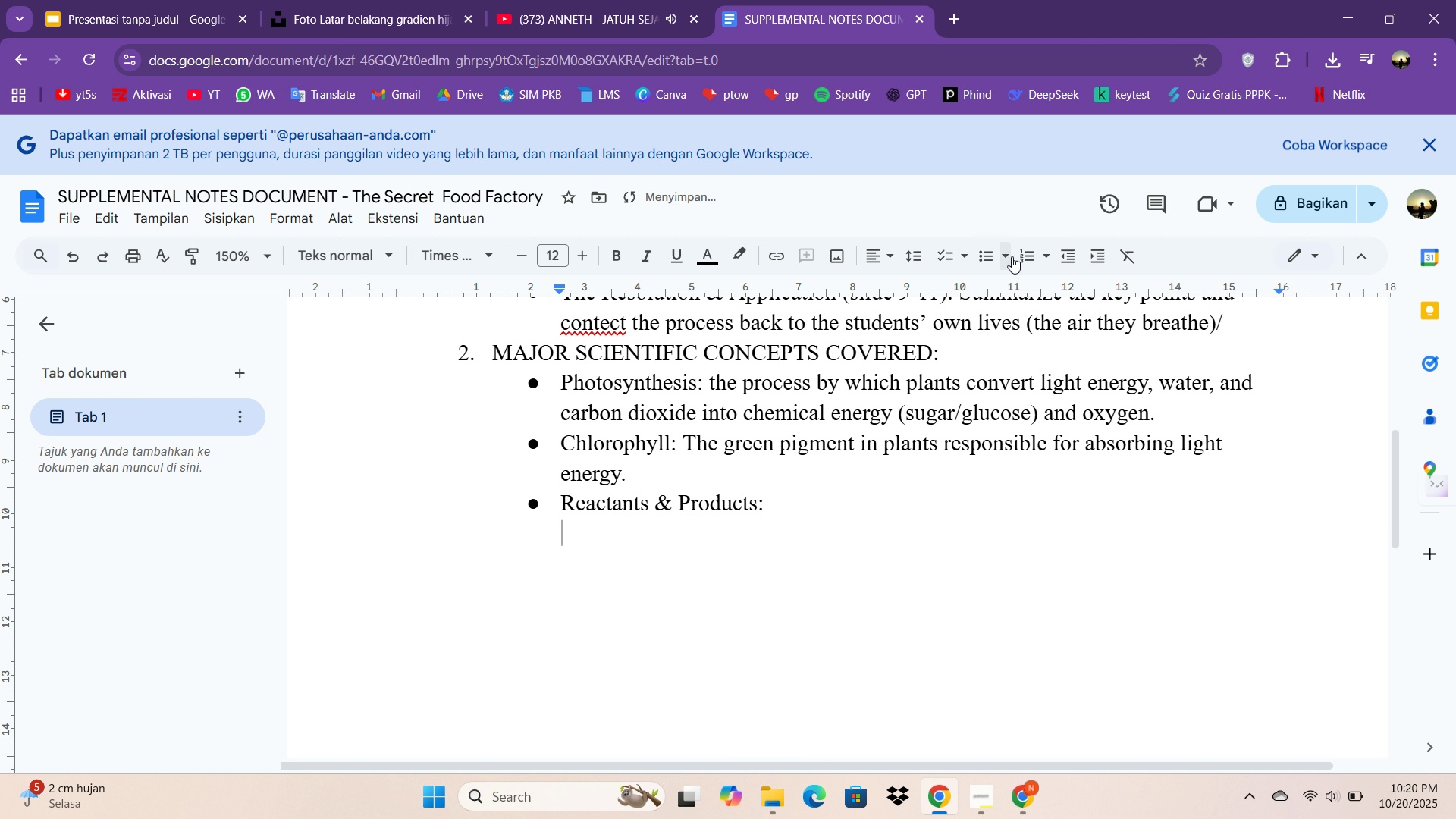 
left_click([1006, 256])
 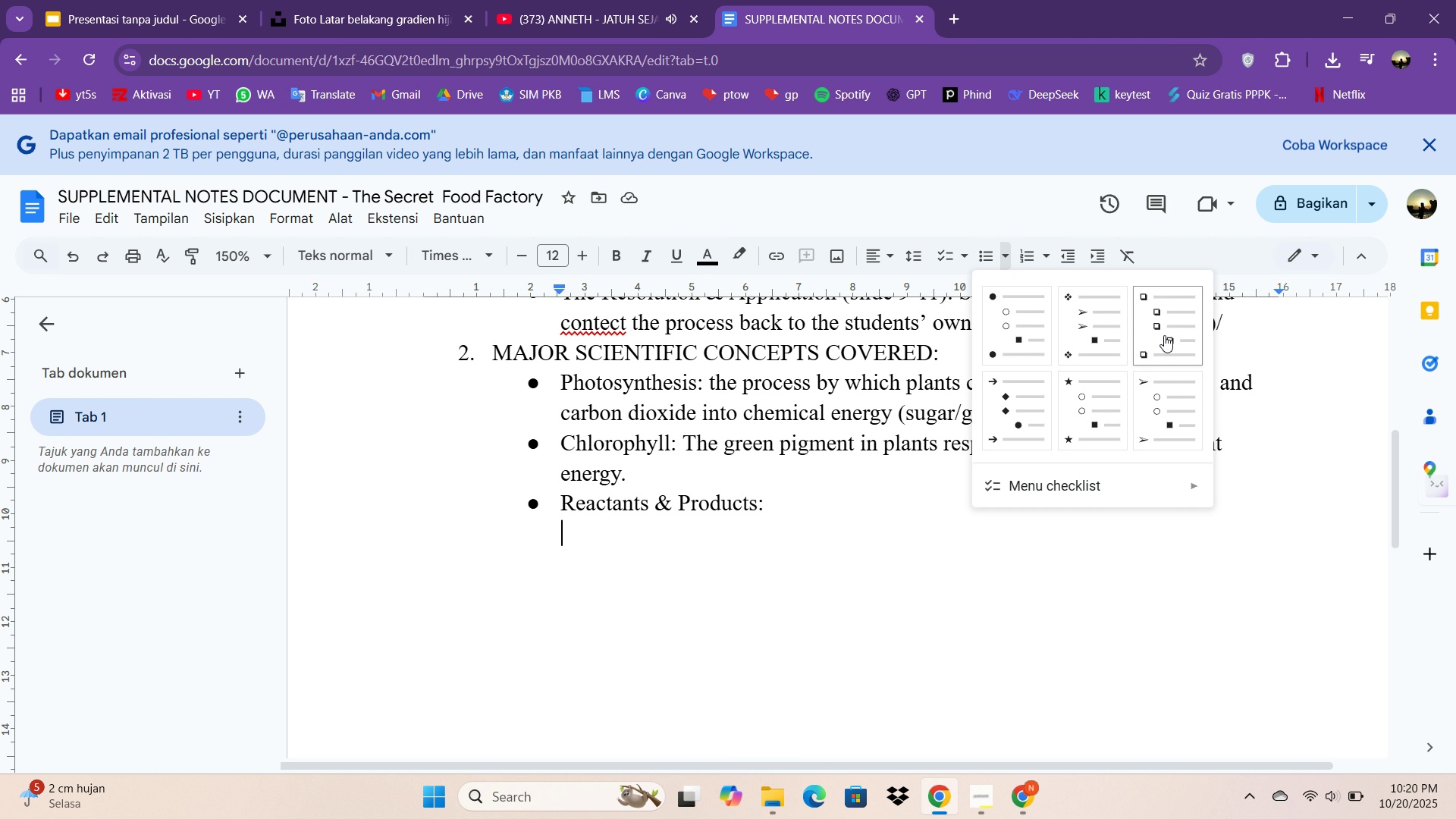 
left_click([1024, 335])
 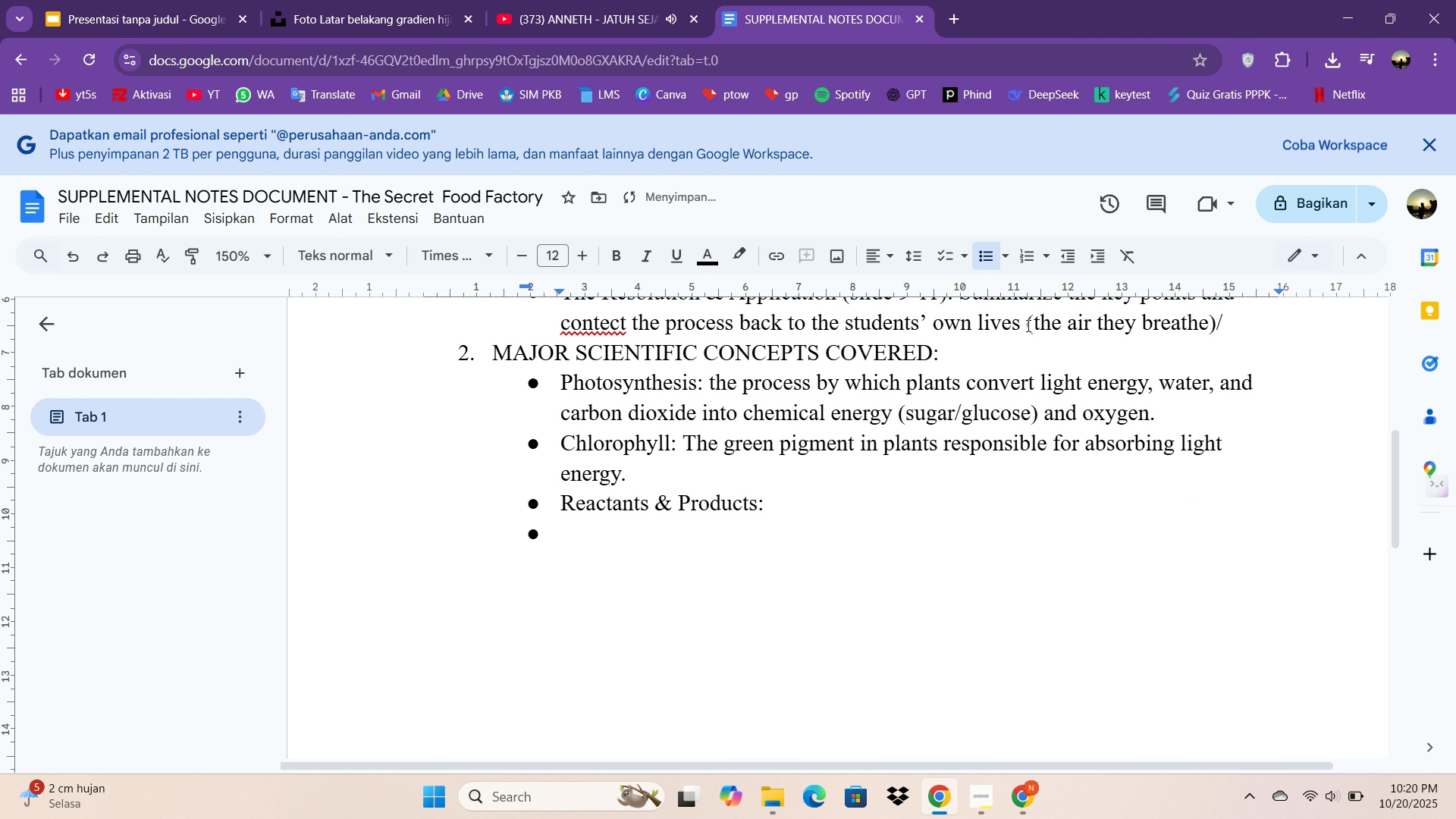 
key(Backspace)
type(- Inputs (Reactants)  : )
key(Backspace)
key(Backspace)
key(Backspace)
key(Backspace)
type(:S)
key(Backspace)
type( Sunlight (eneygr)
key(Backspace)
key(Backspace)
key(Backspace)
type(rgy), V)
key(Backspace)
type(Carbon Dioc)
key(Backspace)
type(xide (co)
key(Backspace)
key(Backspace)
type(CO@)
key(Backspace)
type(2) )
key(Backspace)
type(, Ws)
key(Backspace)
type(ater (H2o)
key(Backspace)
type(O)/)
key(Backspace)
type(.)
 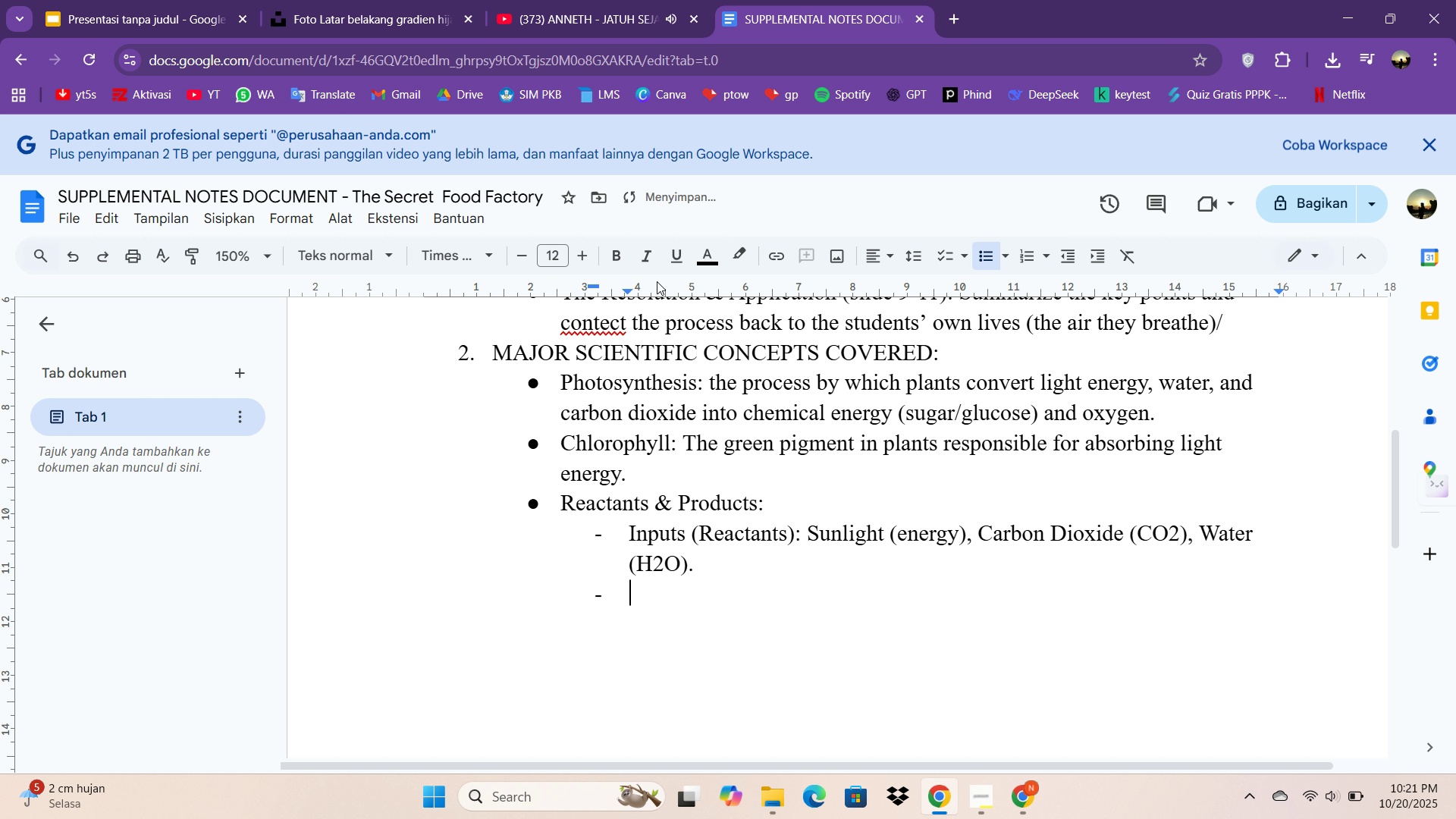 
 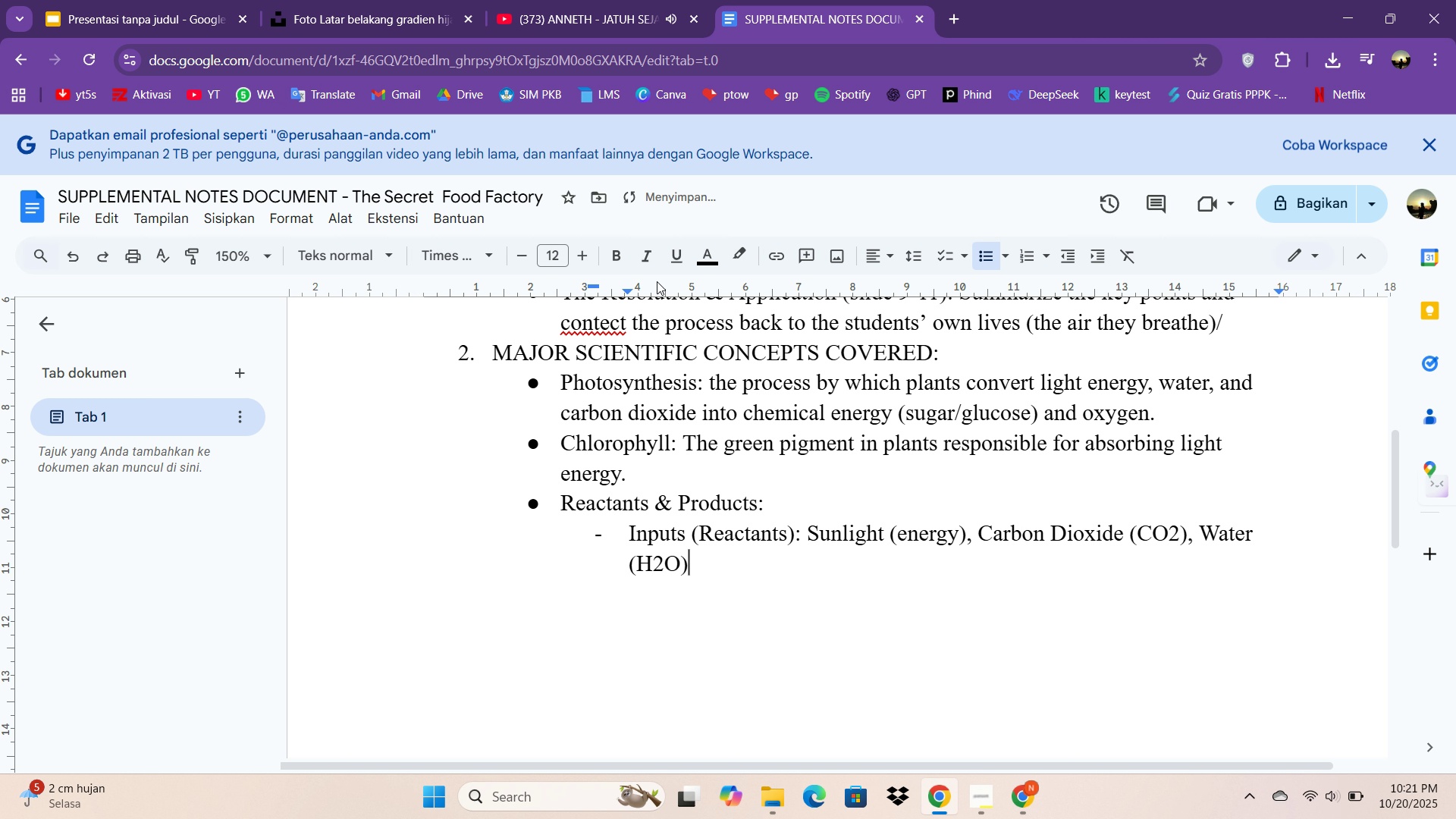 
key(Enter)
 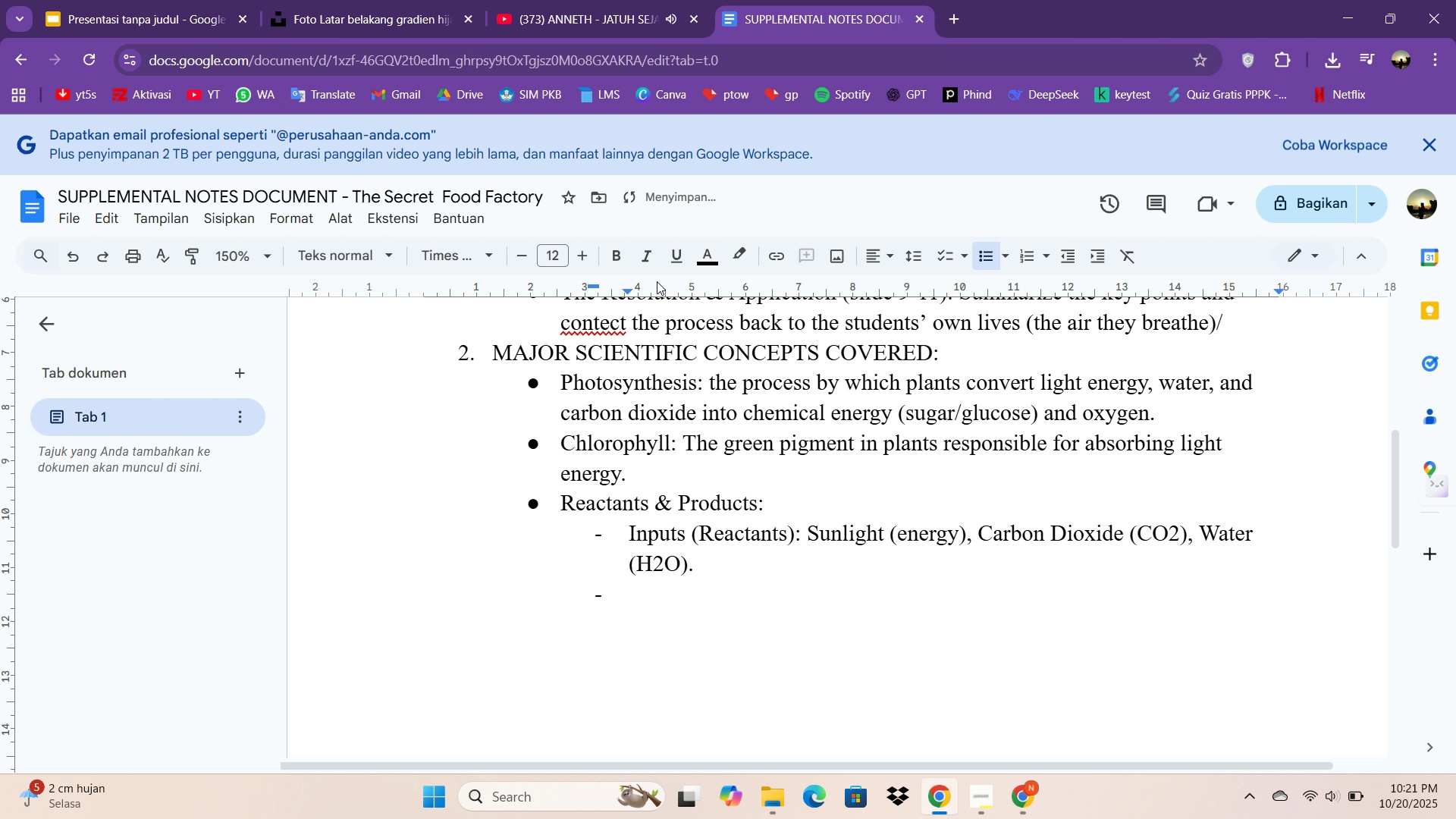 
type(Outputs (Products) )
key(Backspace)
type(: Glucose ()
 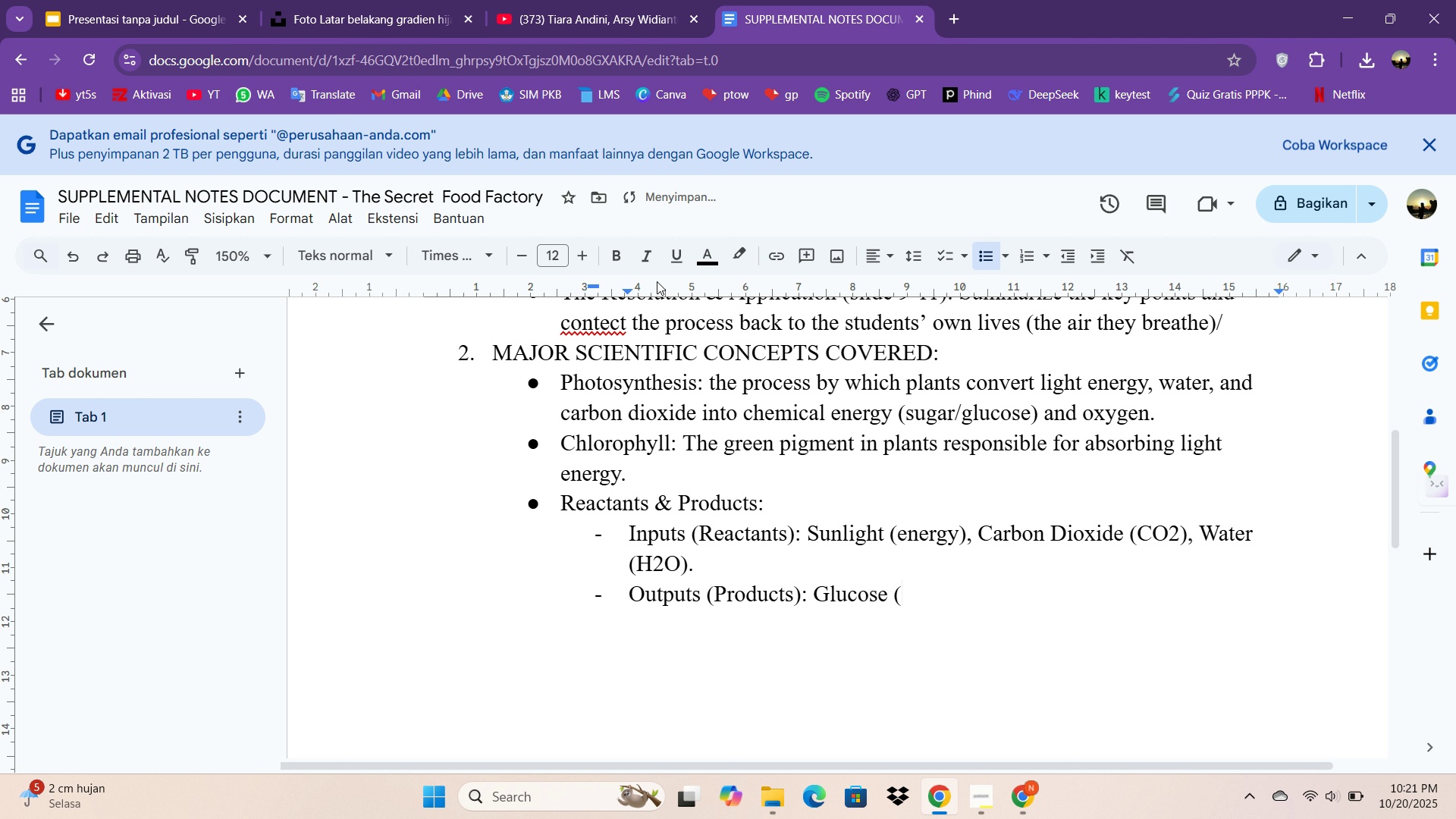 
wait(5.88)
 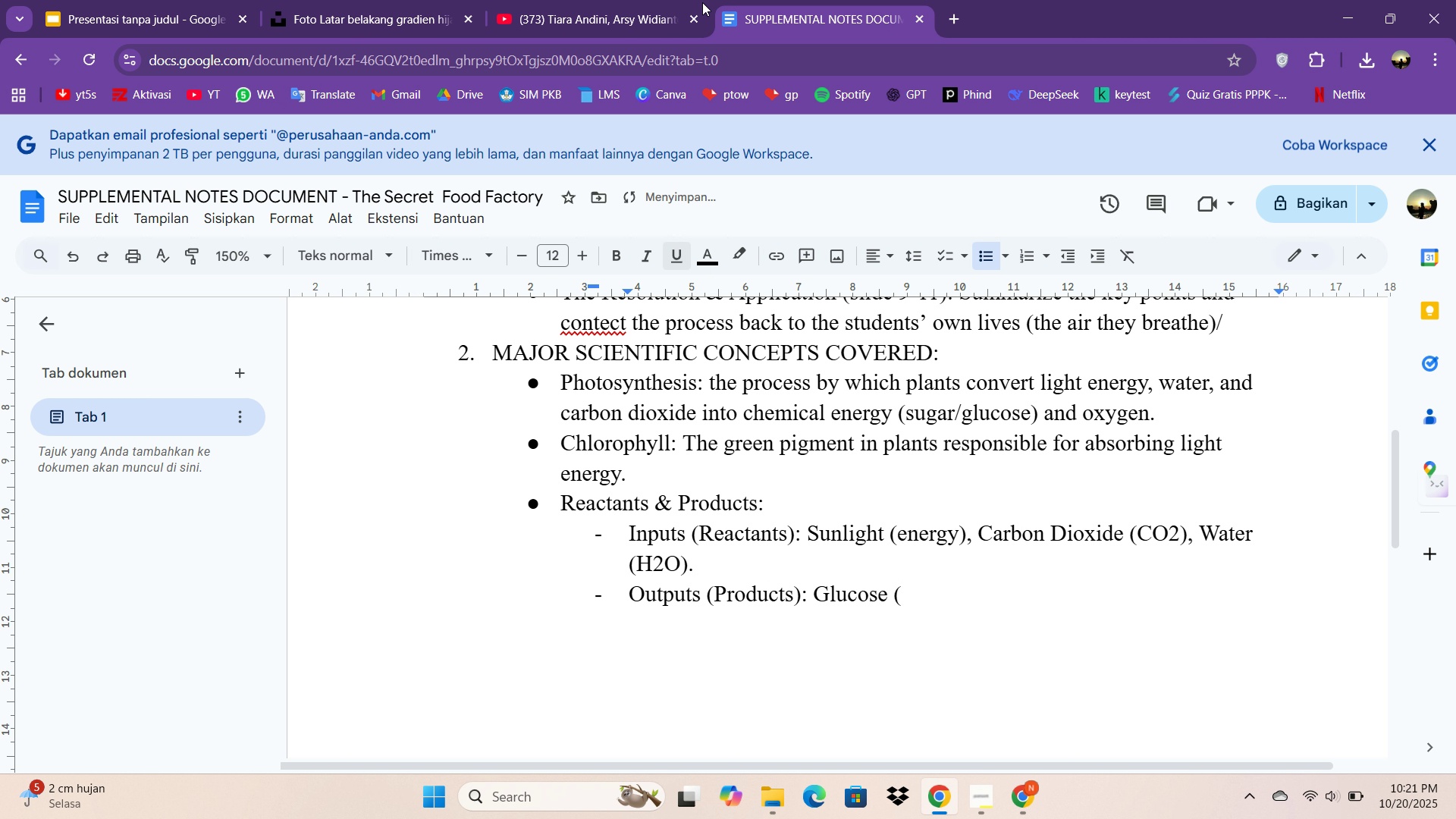 
left_click([342, 216])
 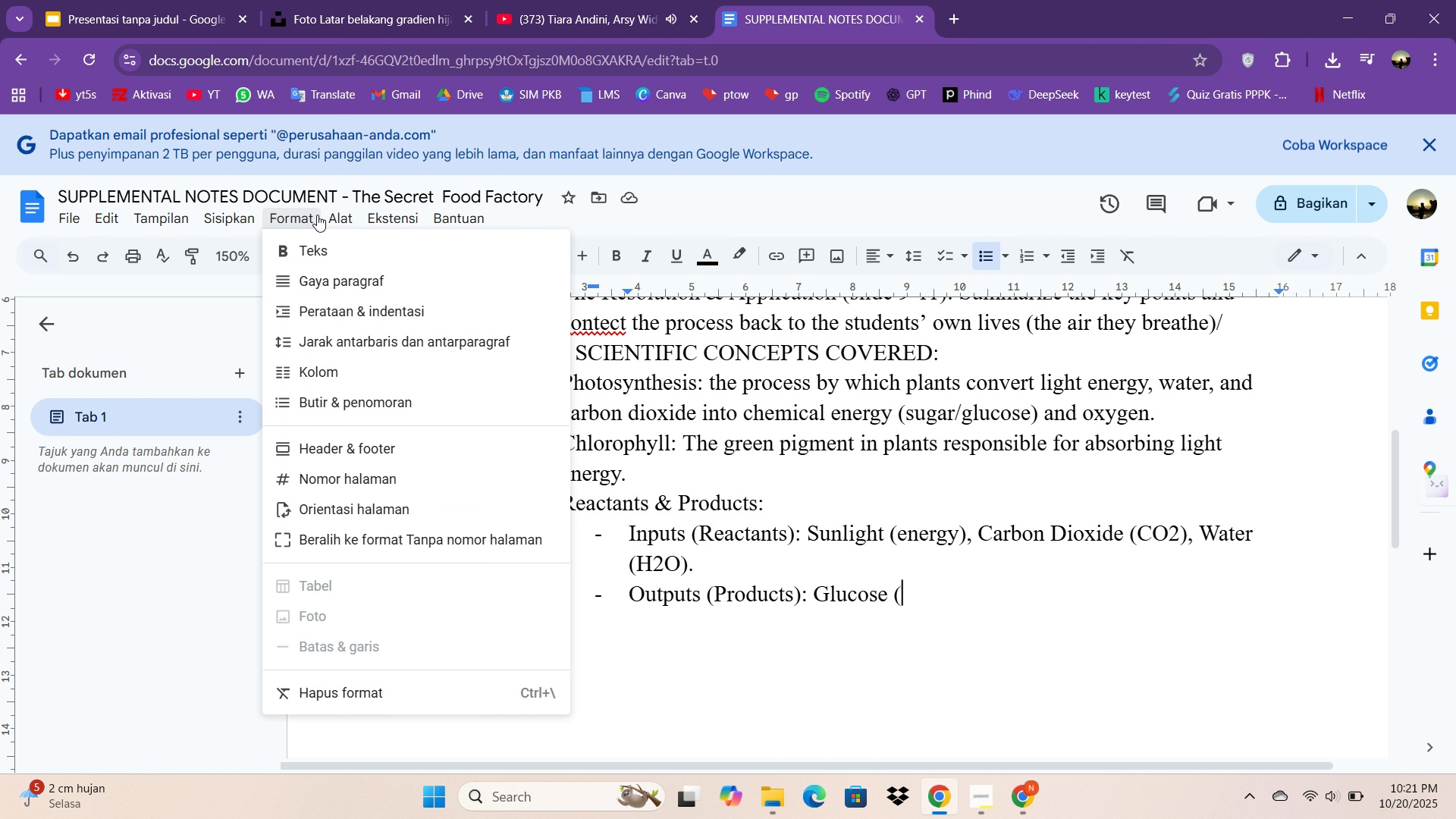 
mouse_move([296, 217])
 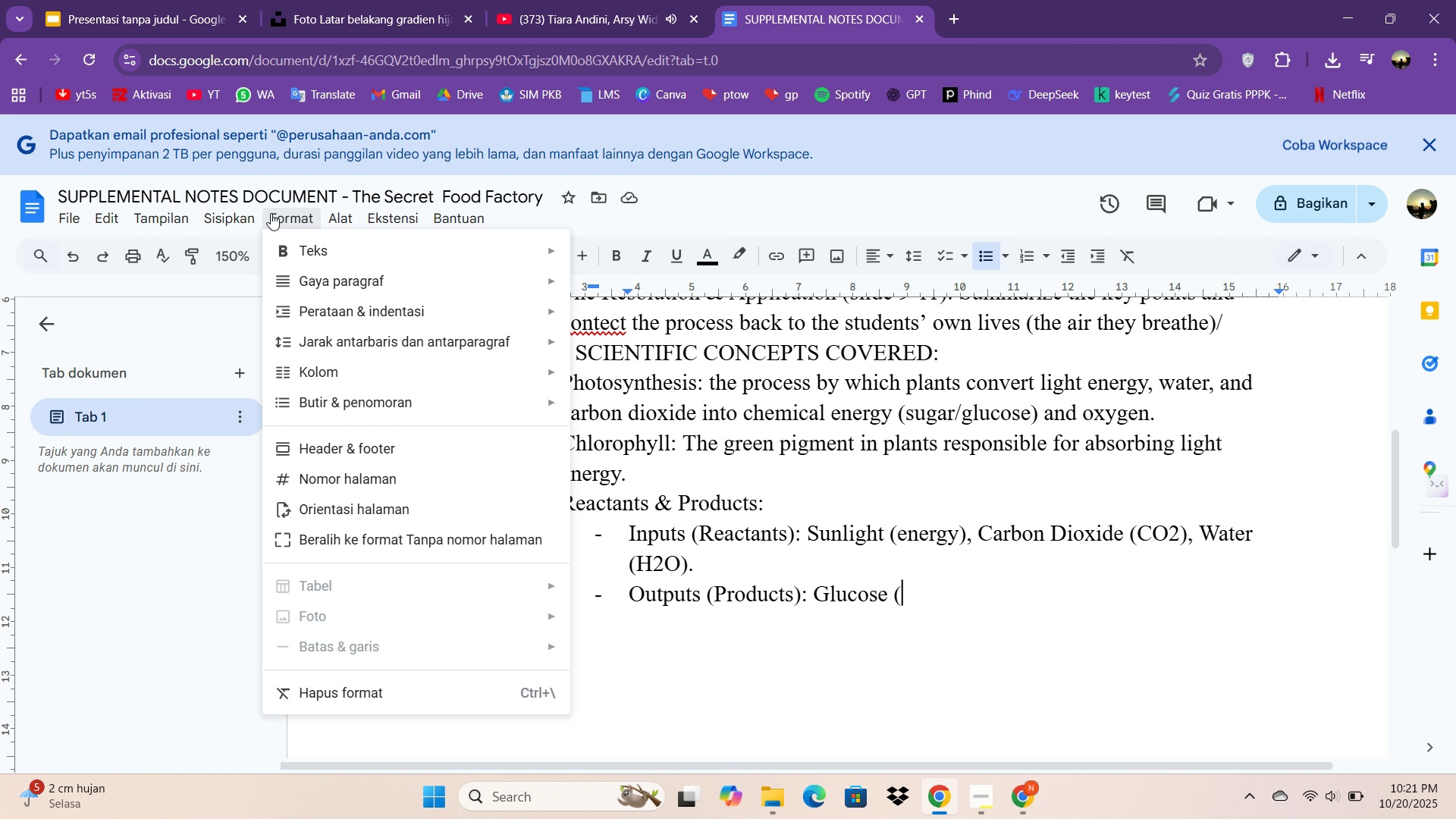 
mouse_move([253, 229])
 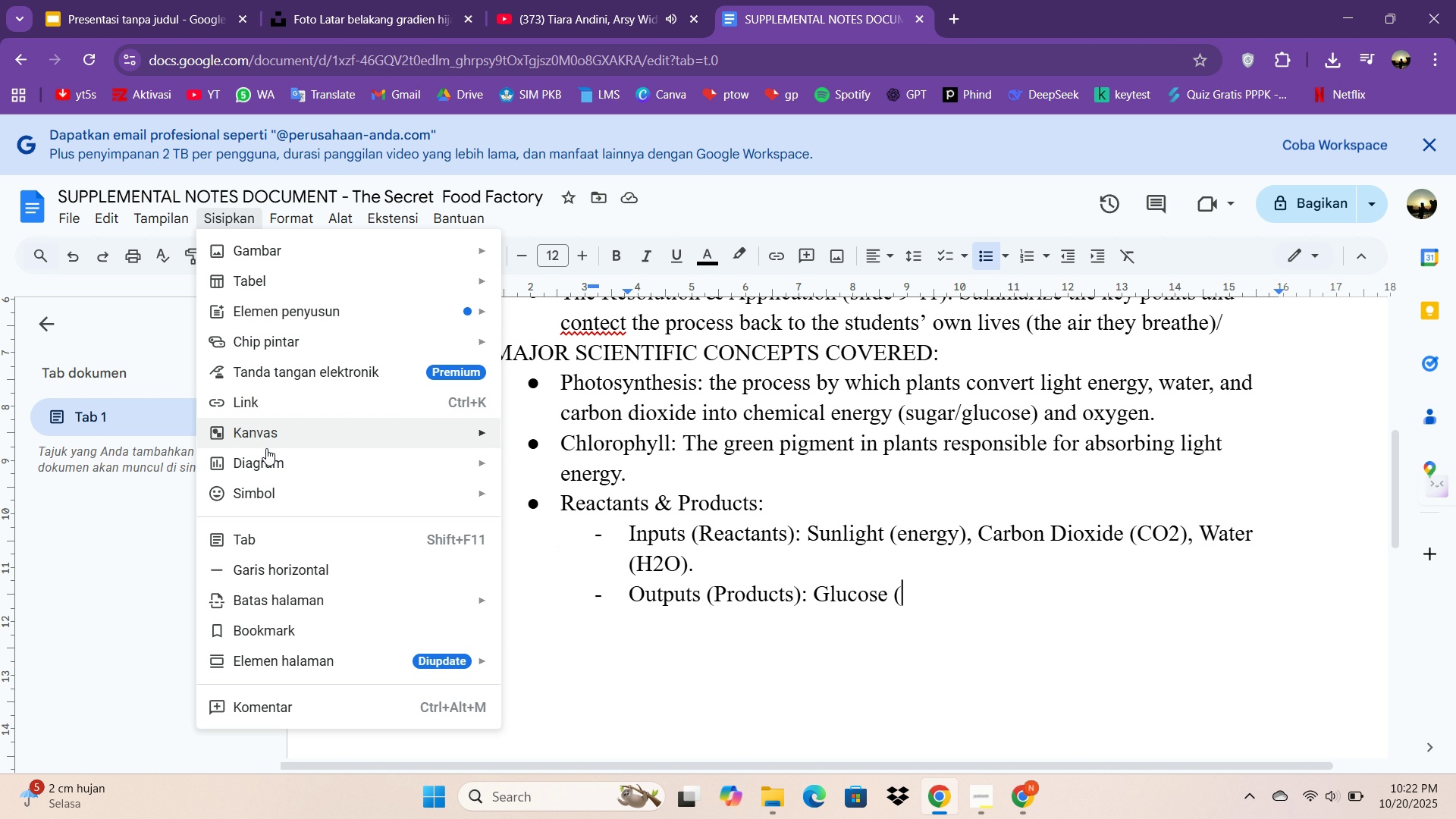 
wait(8.41)
 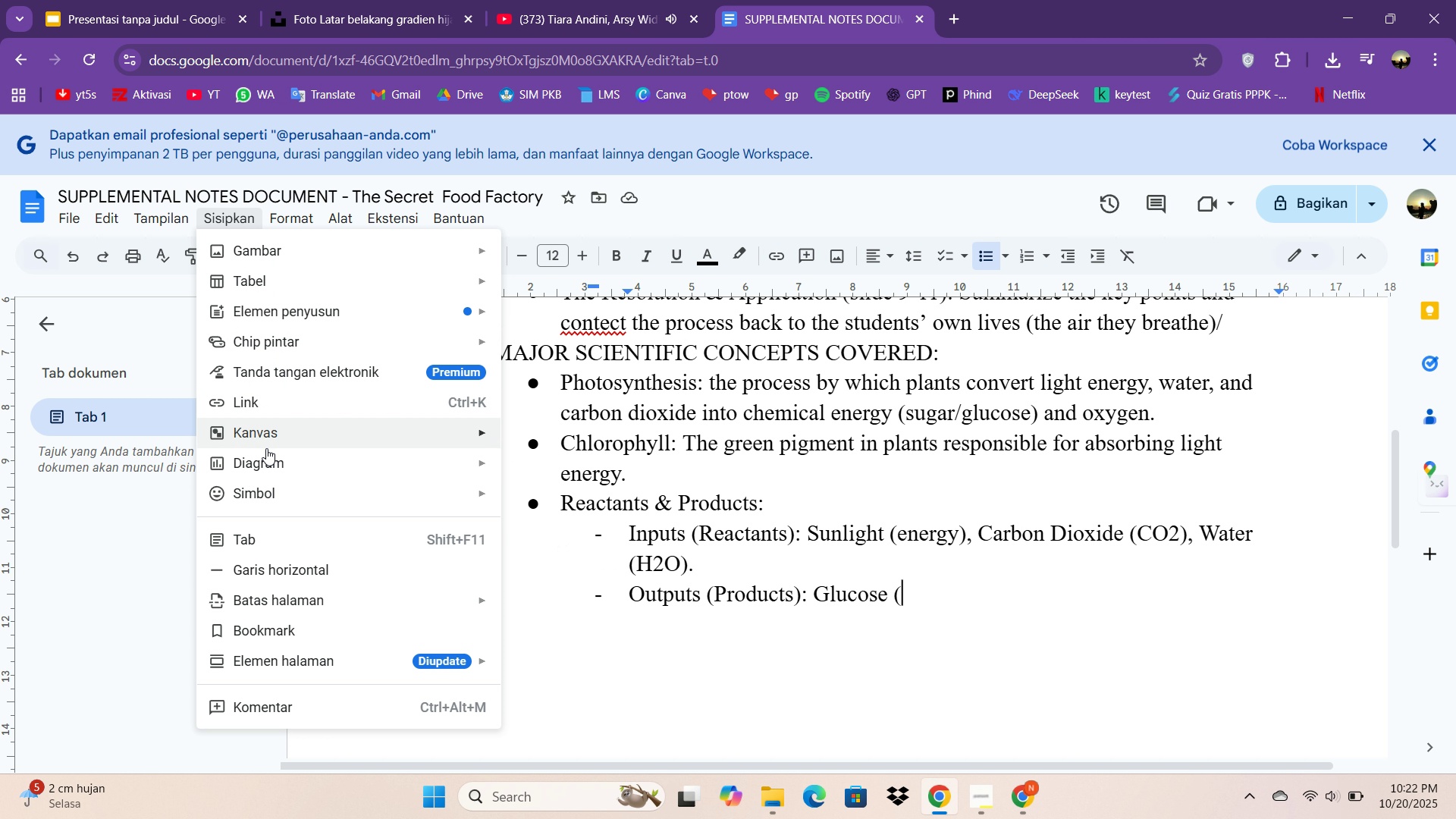 
left_click([561, 547])
 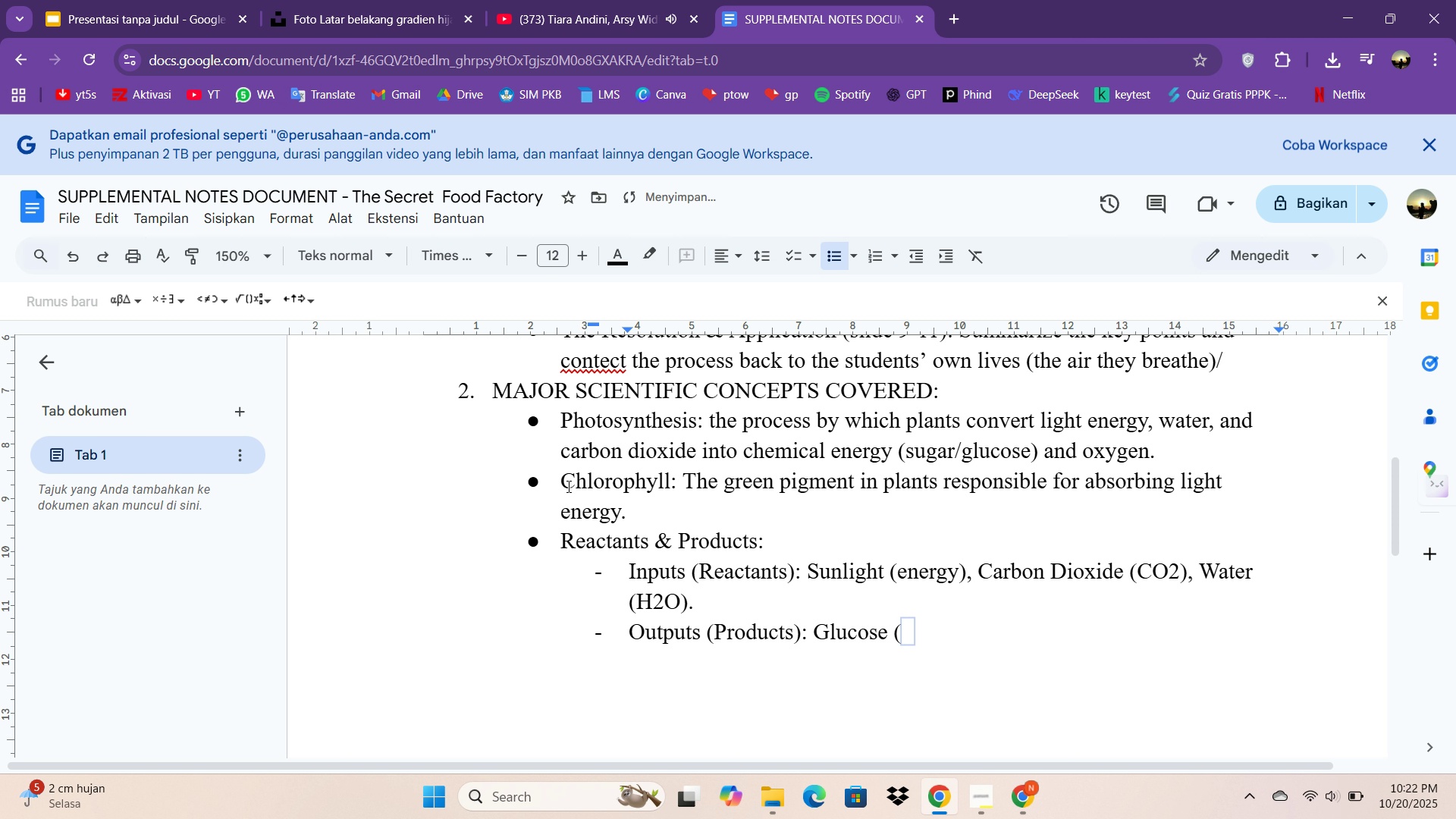 
key(Control+Z)
 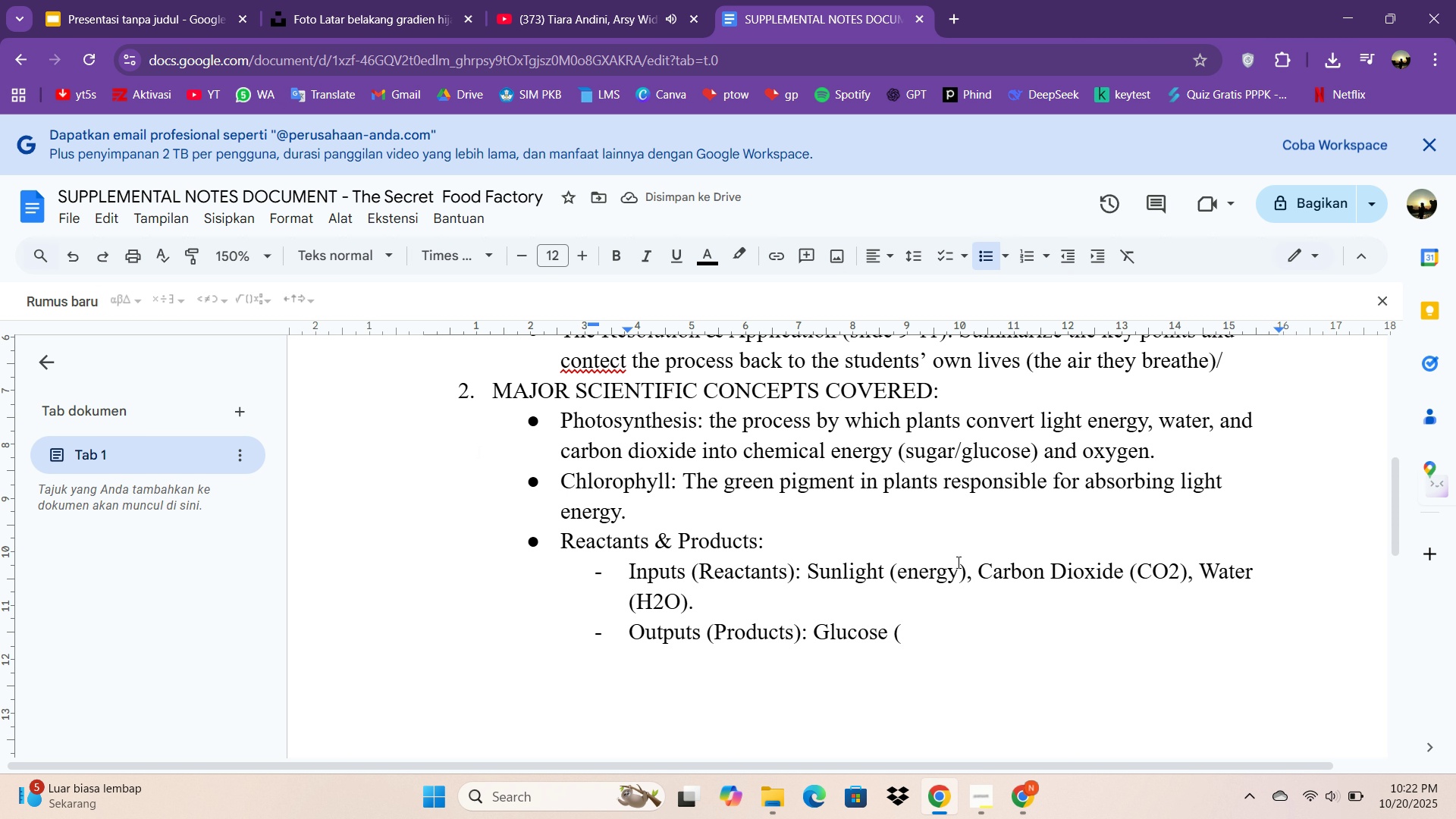 
type(C6G)
key(Backspace)
type(H12))
key(Backspace)
type(O6-)
key(Backspace)
type( - food for the plant), Oxygen (o)
key(Backspace)
type(O2).)
 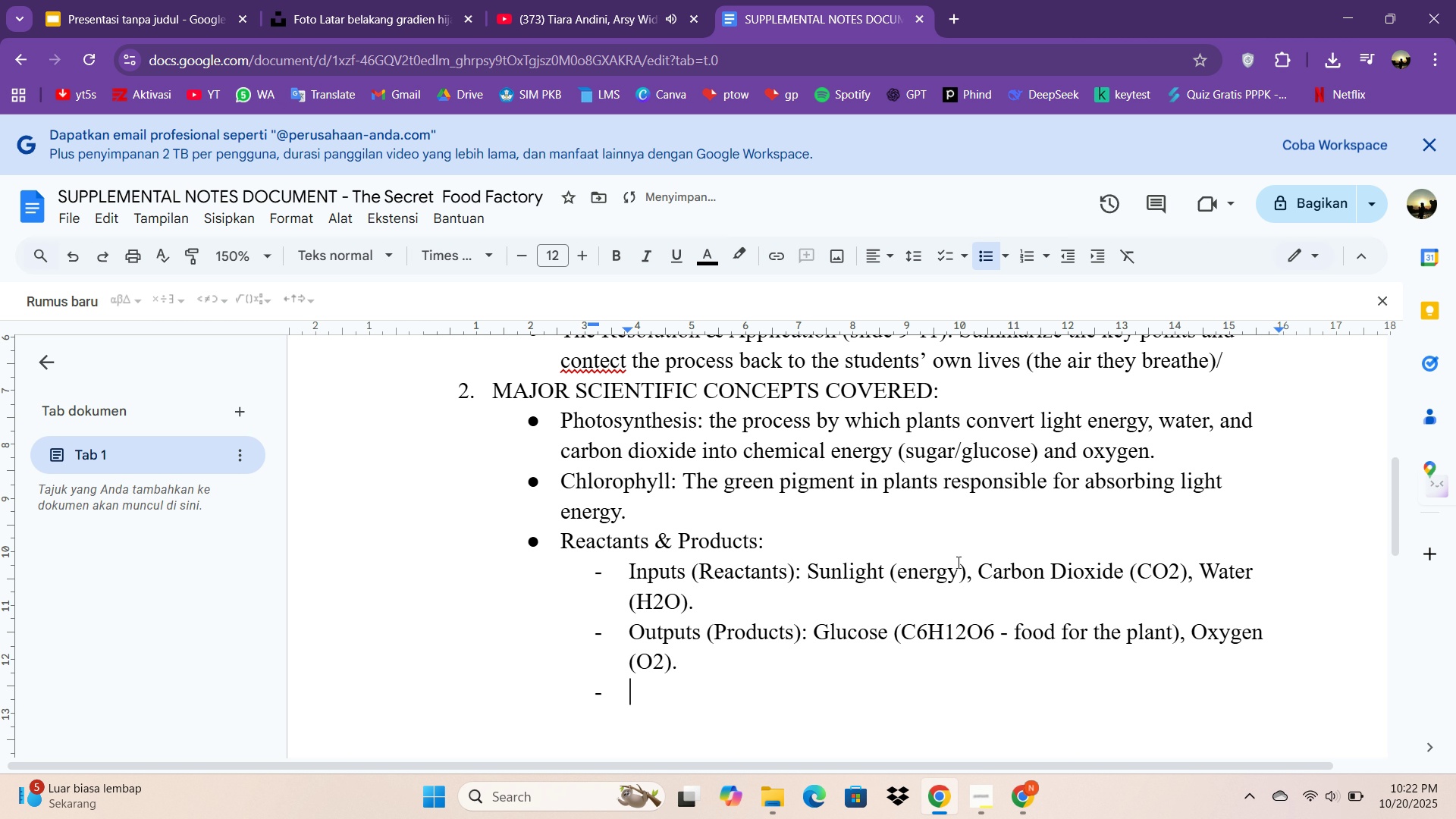 
 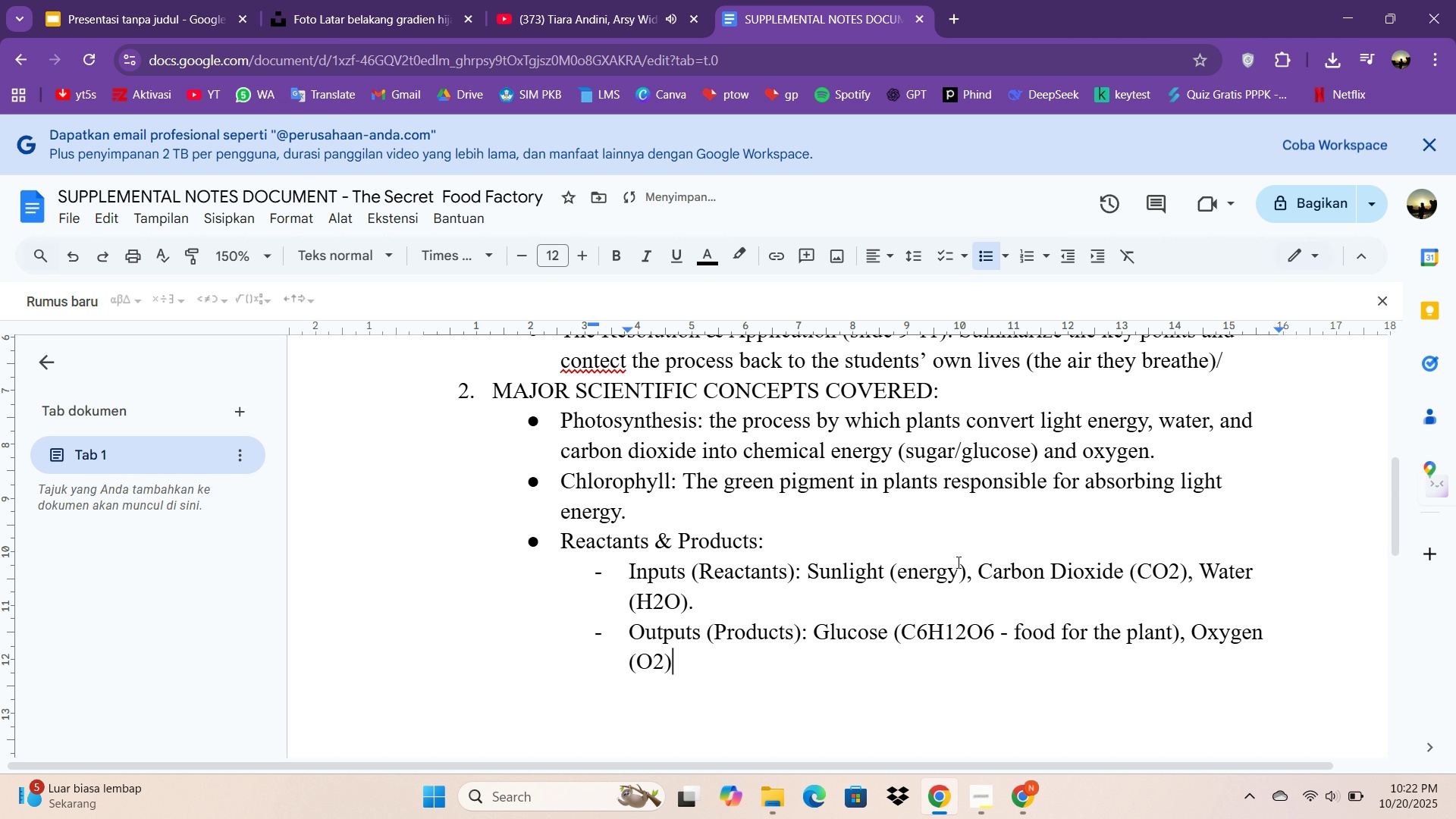 
key(Enter)
 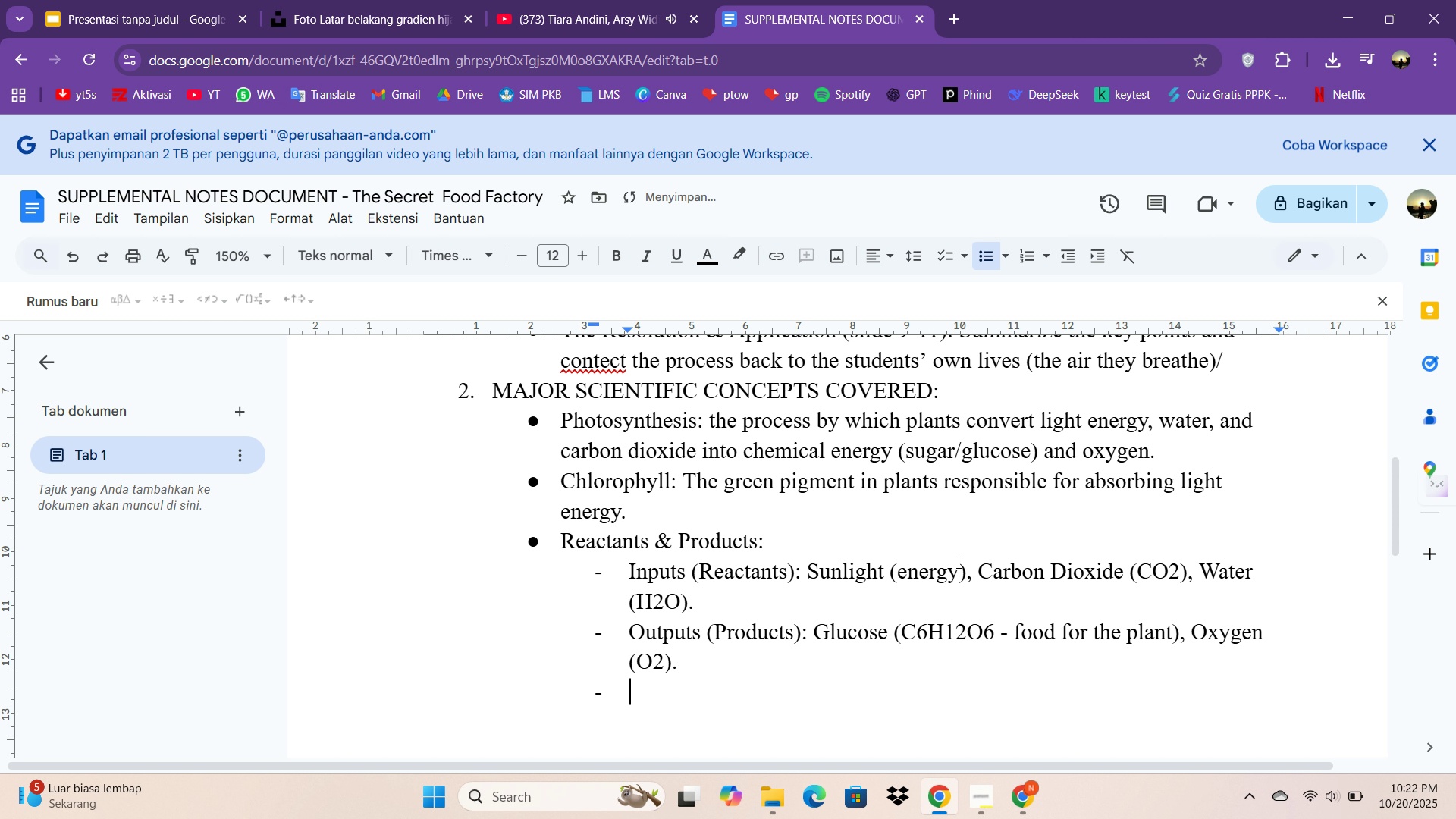 
key(Backspace)
 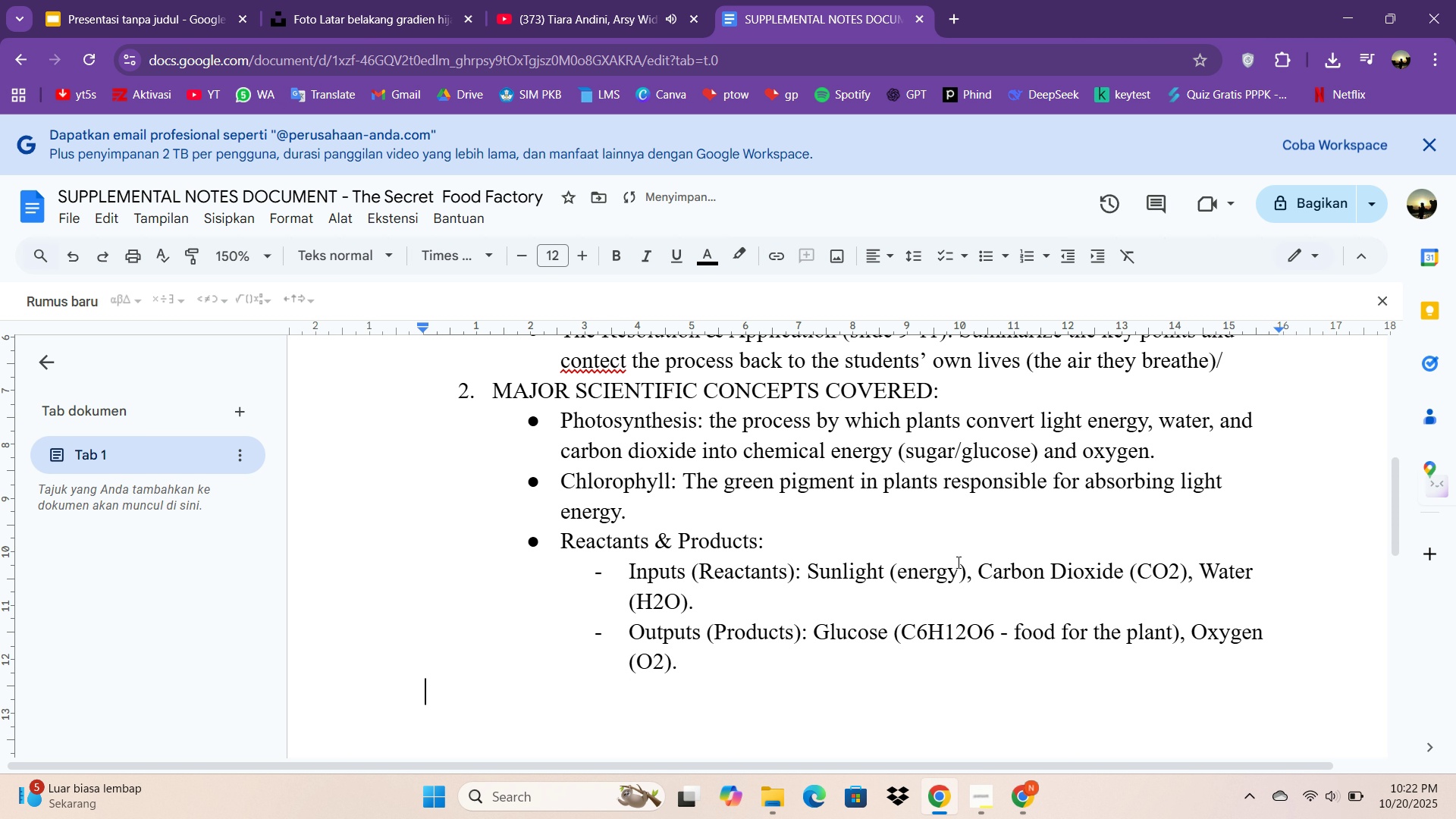 
key(Backspace)
 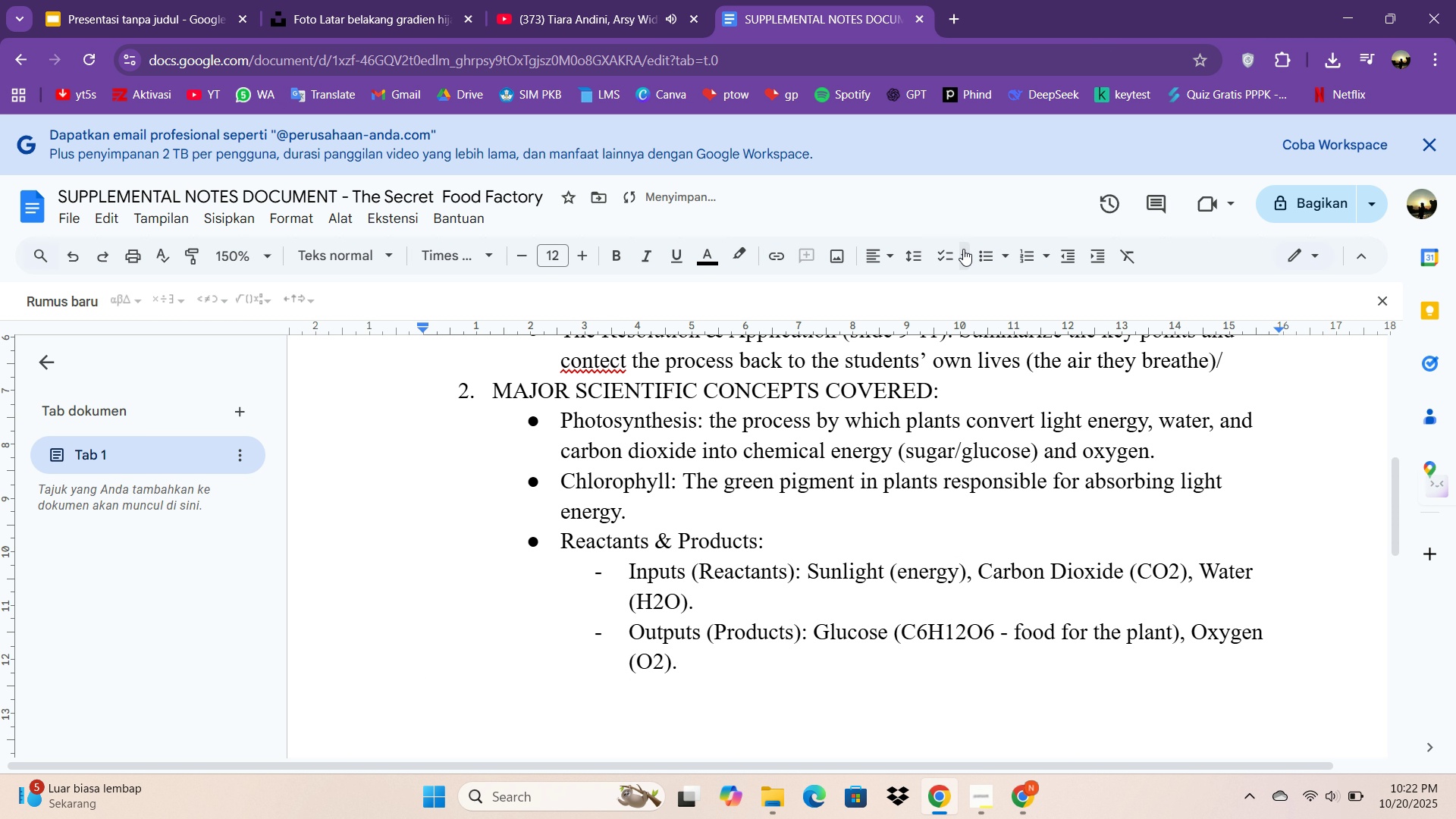 
left_click([993, 245])
 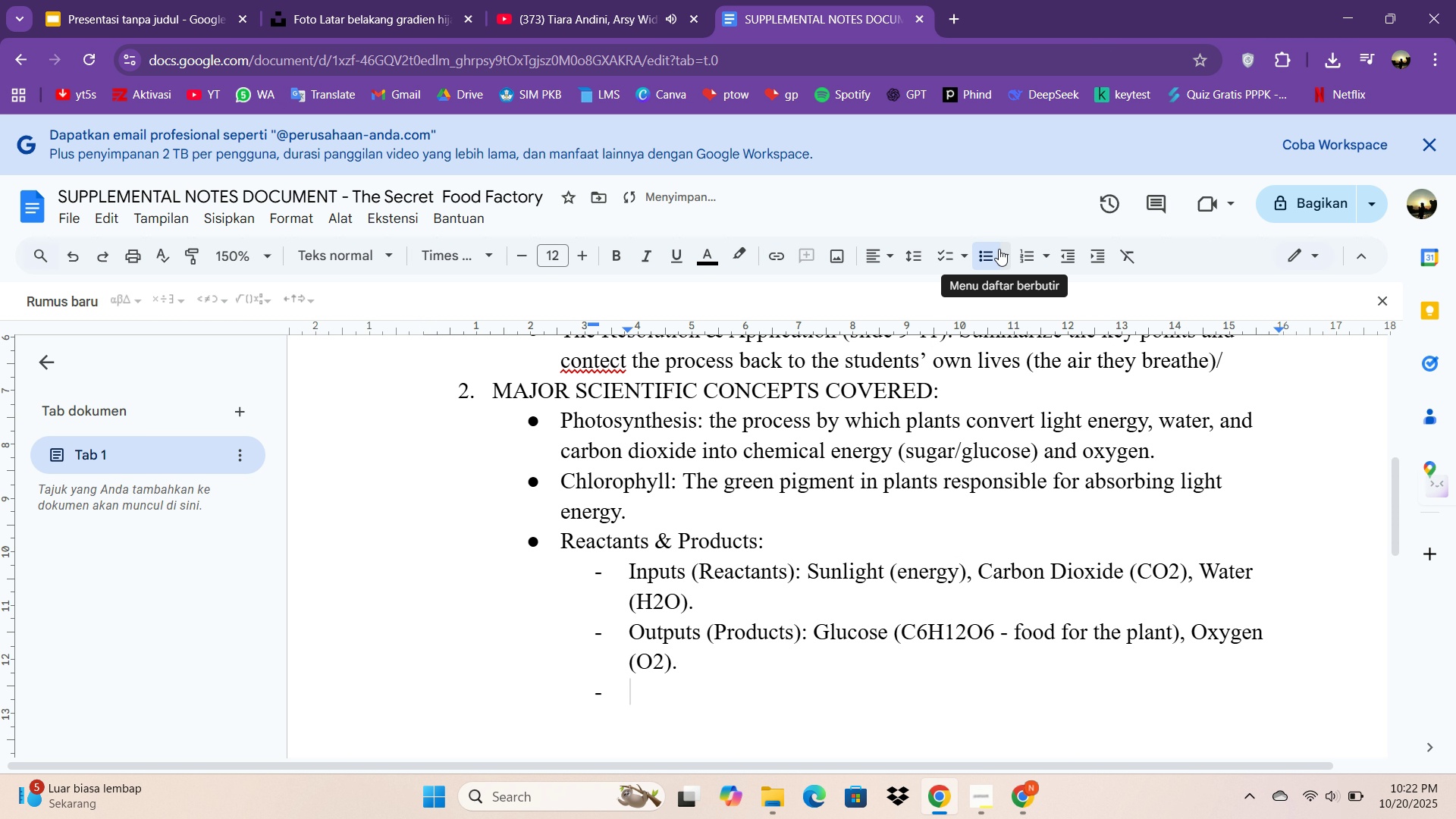 
key(Backspace)
 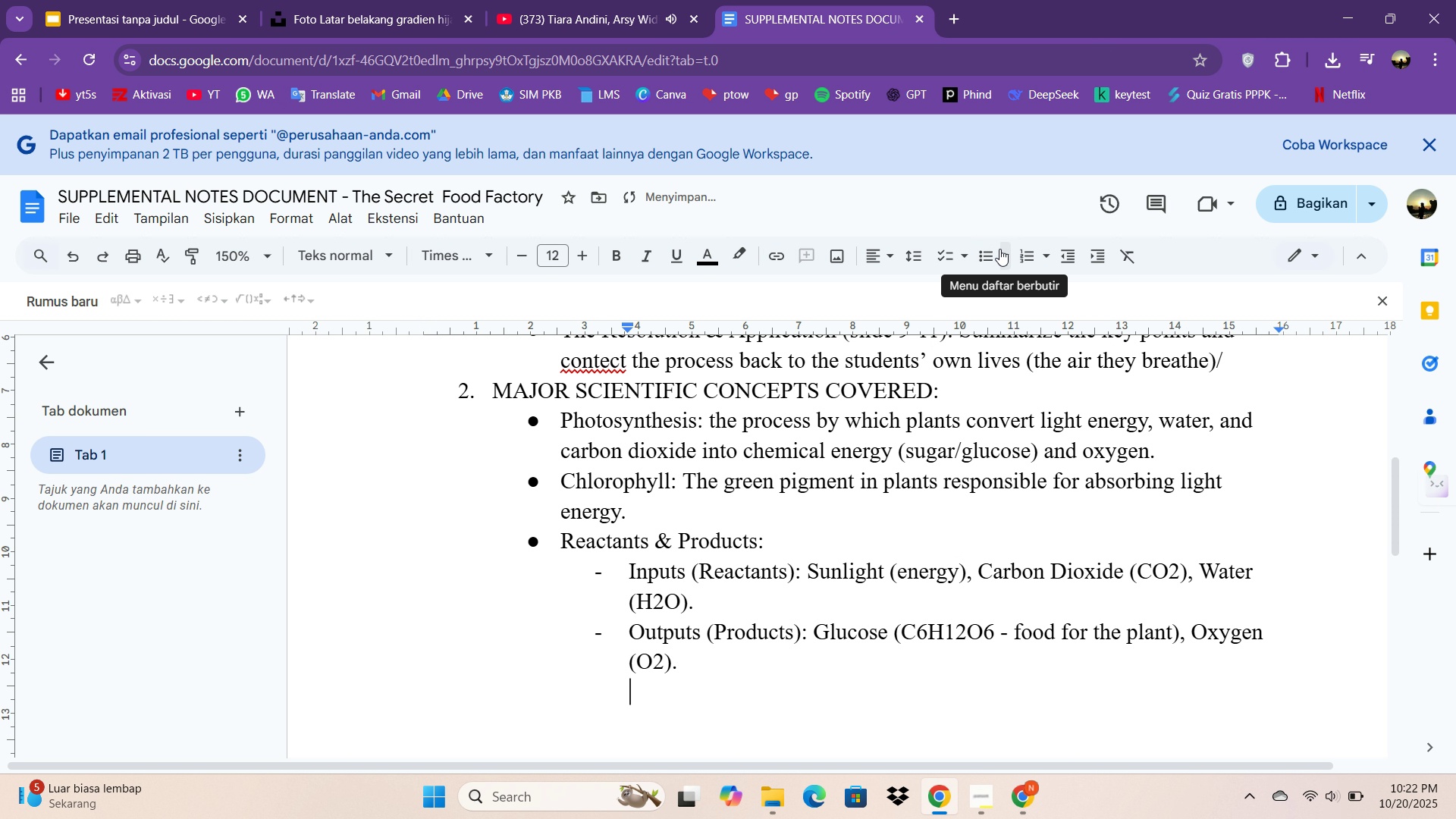 
key(Backspace)
 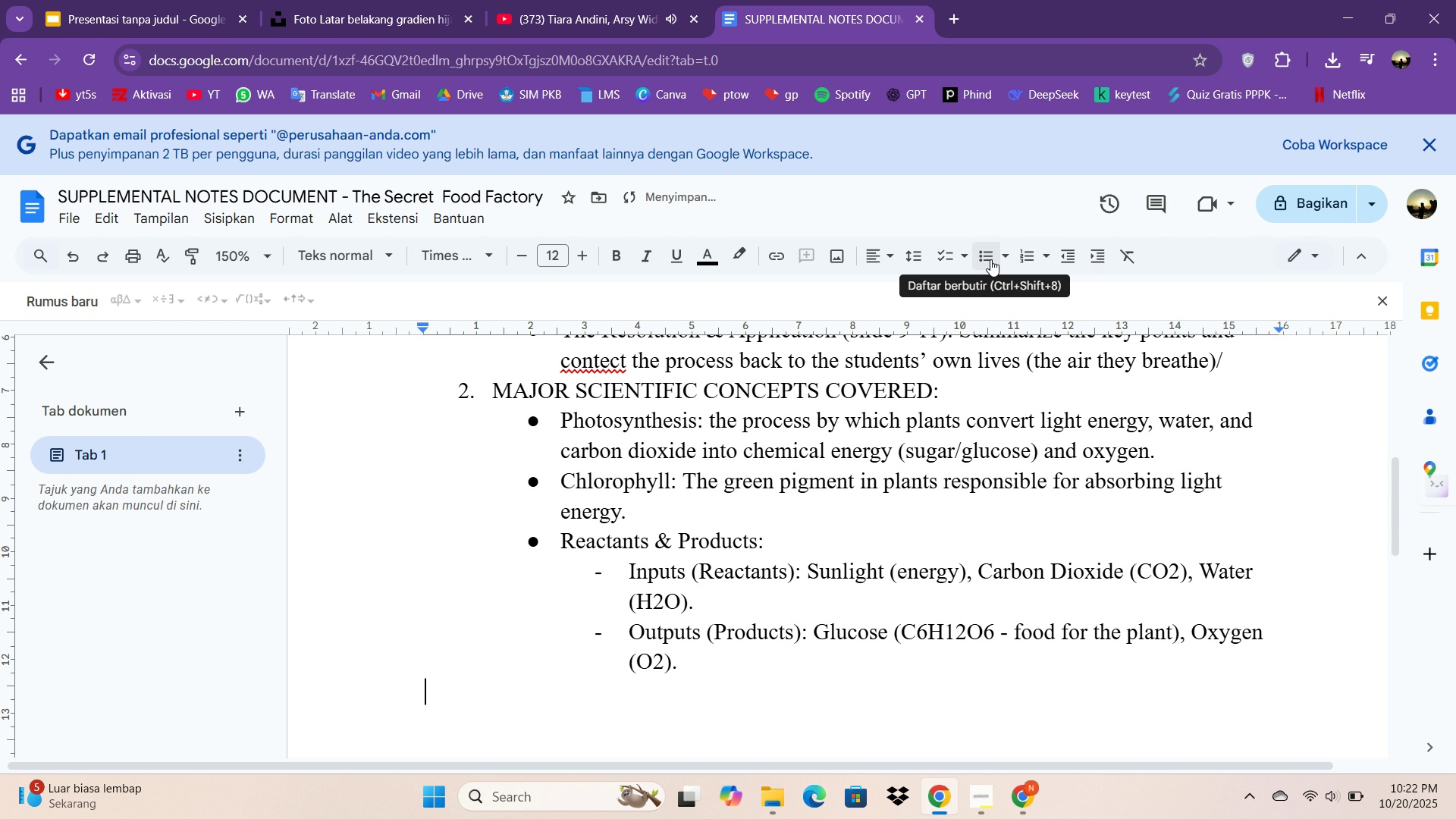 
left_click([990, 259])
 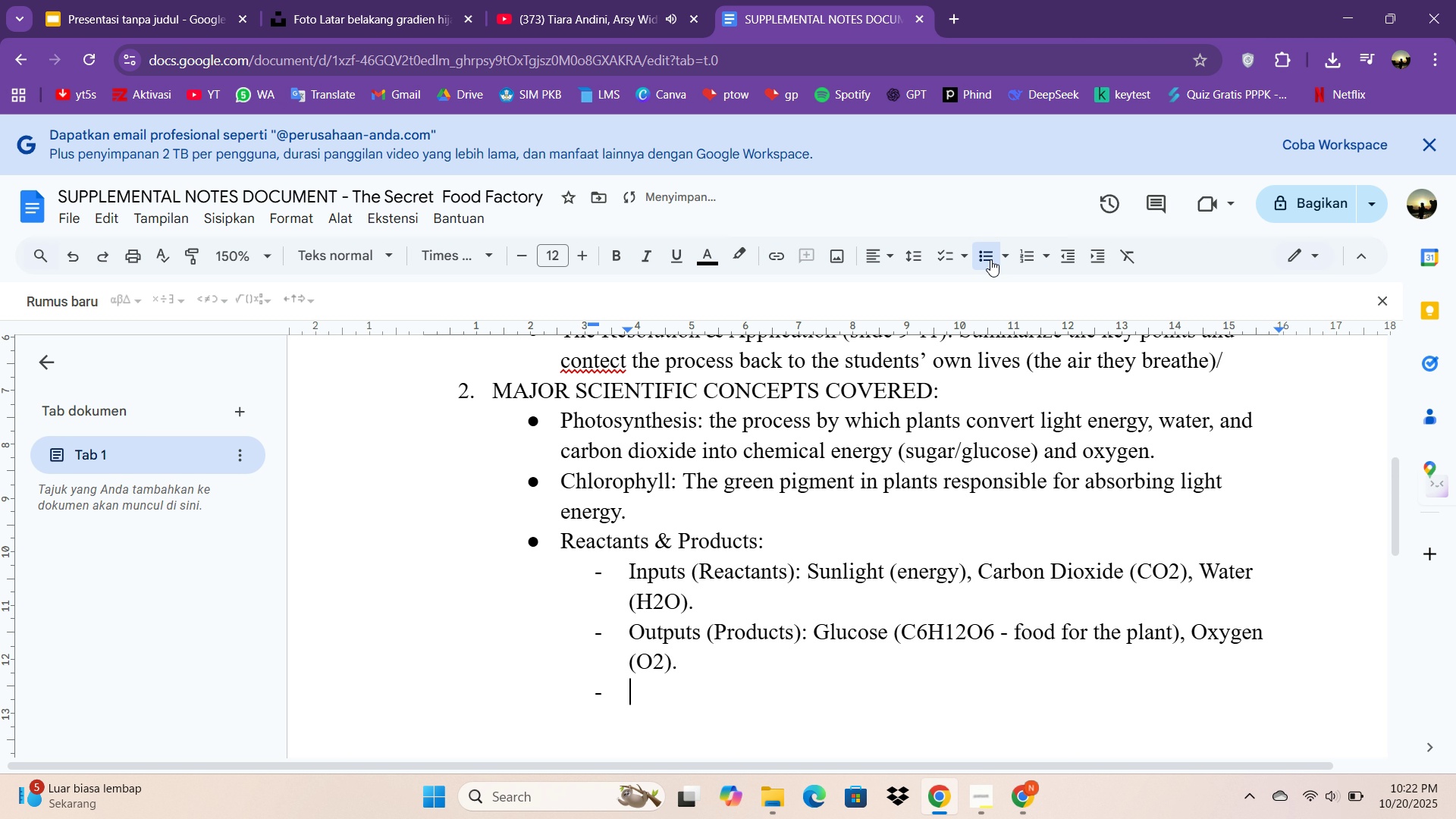 
key(Backspace)
 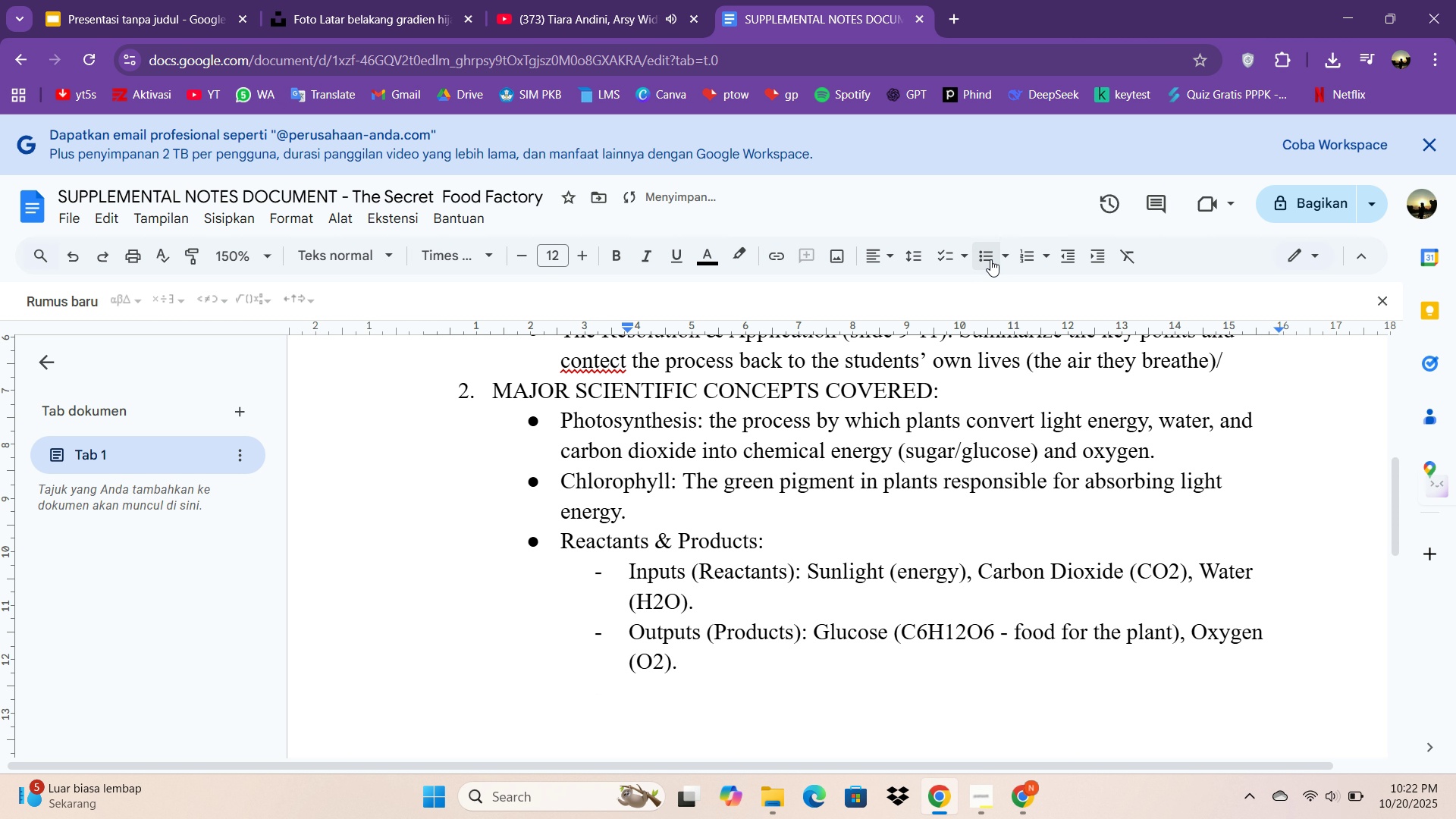 
key(Backspace)
 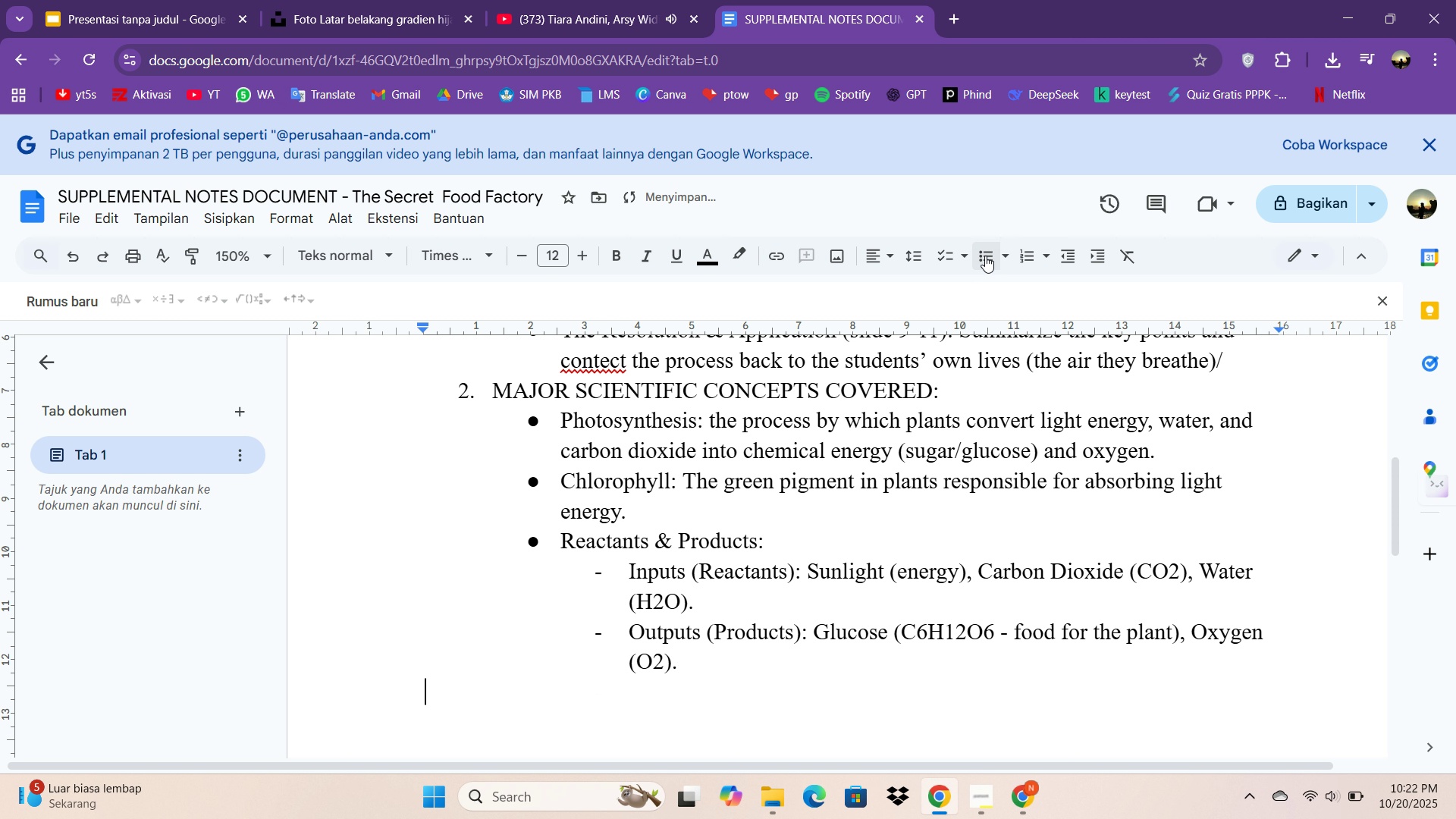 
left_click([985, 256])
 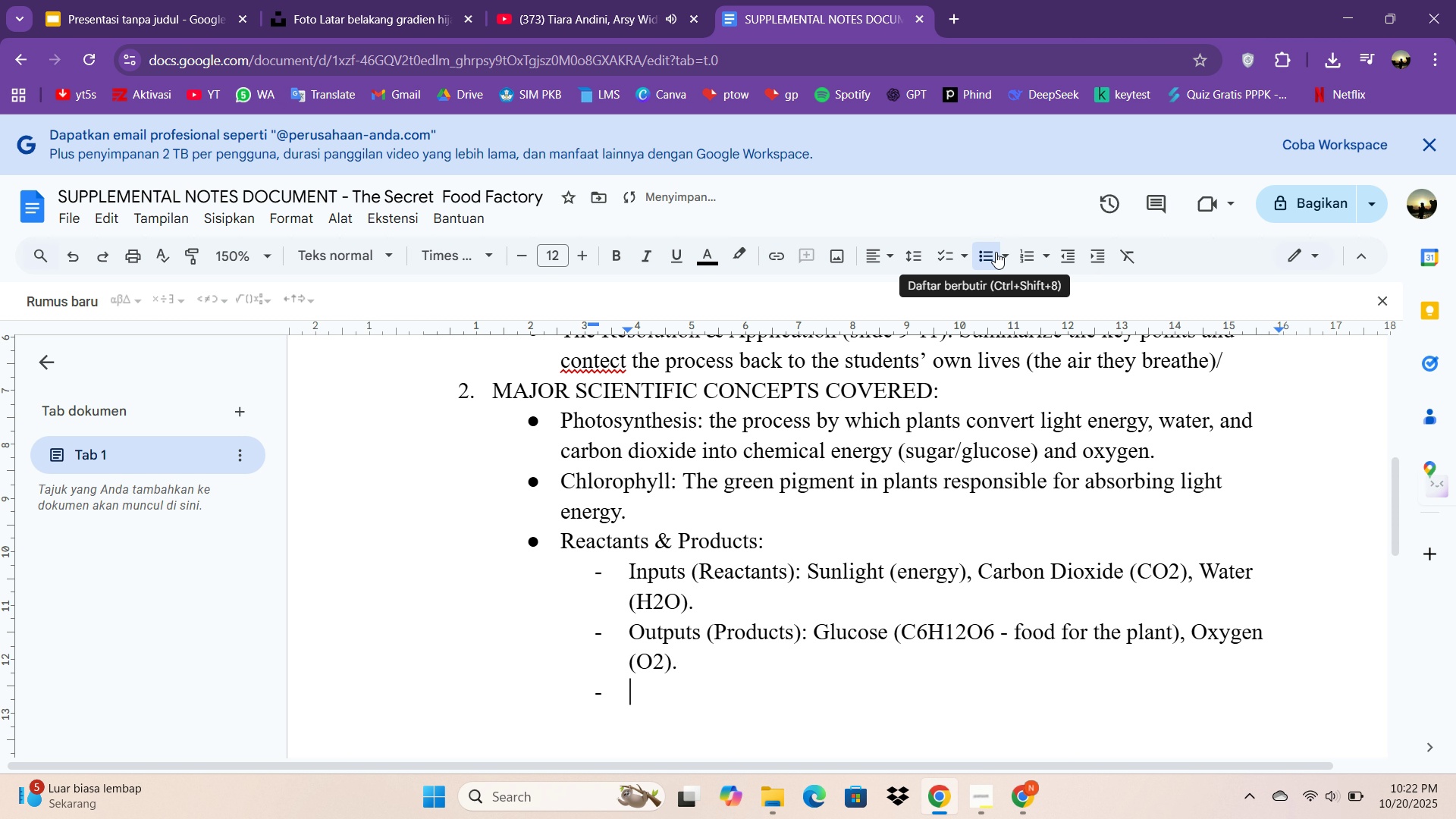 
key(Backspace)
 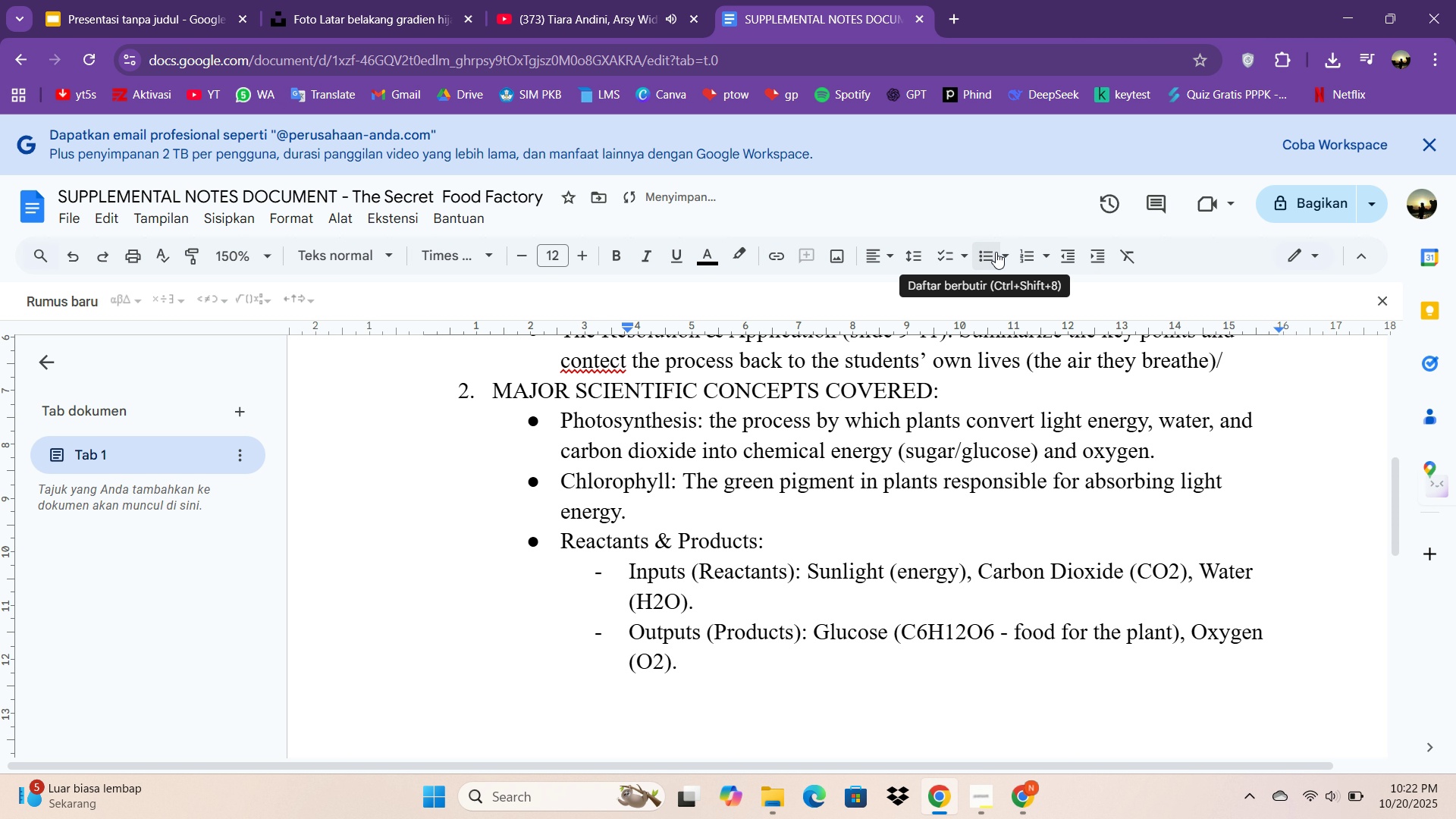 
key(Backspace)
 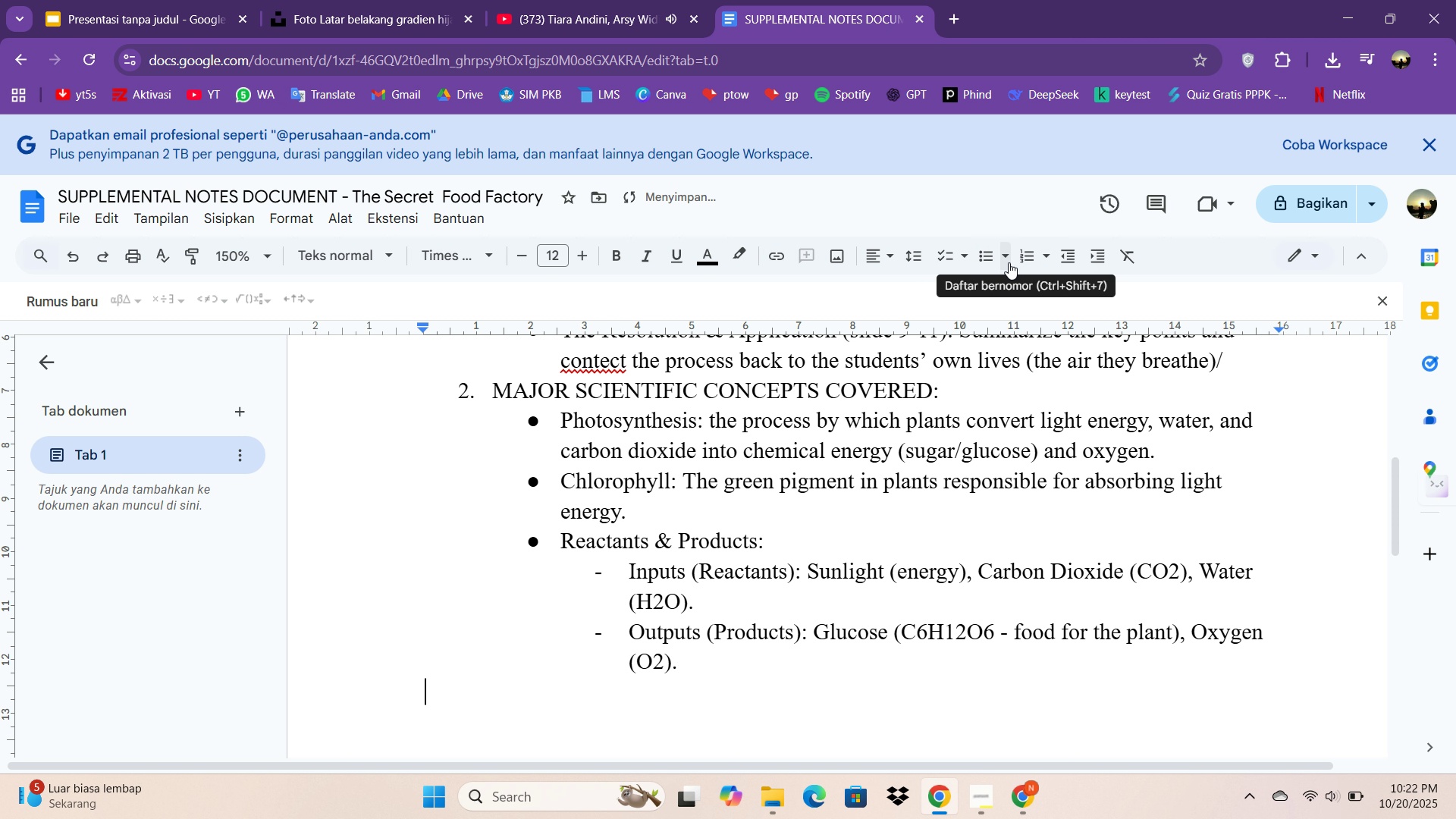 
left_click([1009, 262])
 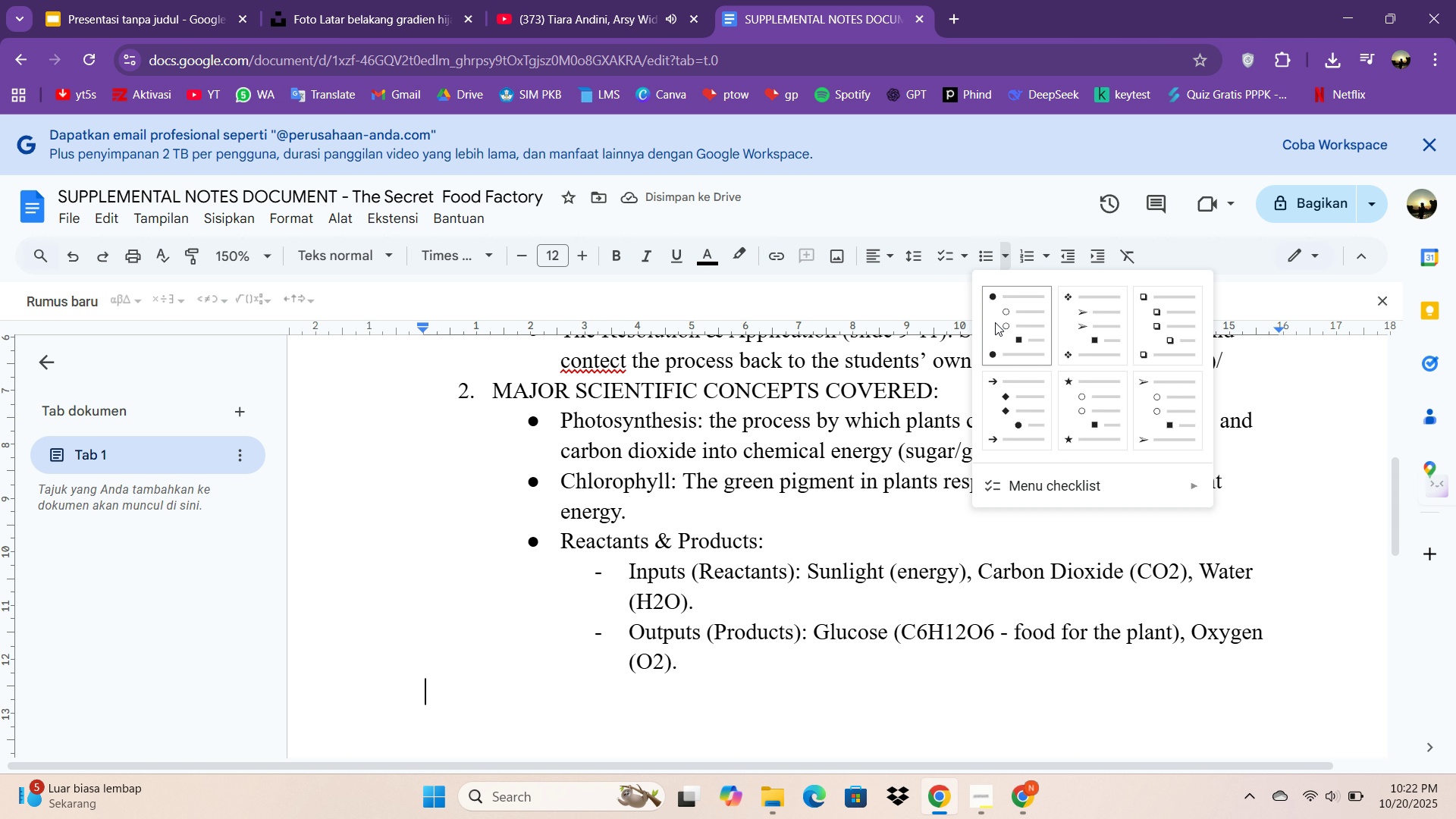 
left_click([995, 322])
 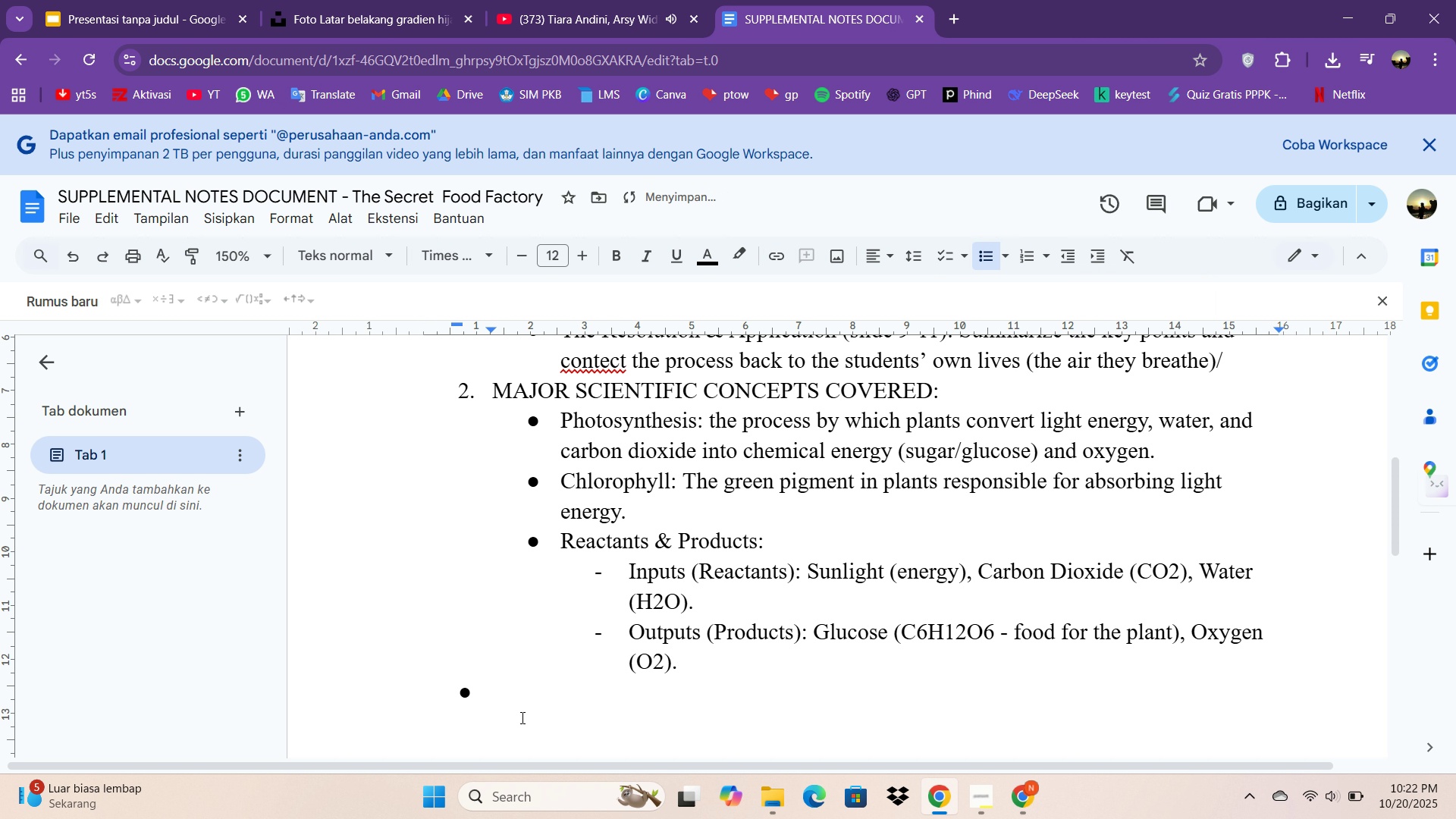 
key(Tab)
type(Stomata: tin)
key(Backspace)
key(Backspace)
key(Backspace)
type(Tiny pores on li=e)
key(Backspace)
key(Backspace)
key(Backspace)
type(eaves whete)
key(Backspace)
key(Backspace)
type(re gas excg)
key(Backspace)
type(hange (taking in CO2, releasijg)
key(Backspace)
key(Backspace)
type(ng O2))
 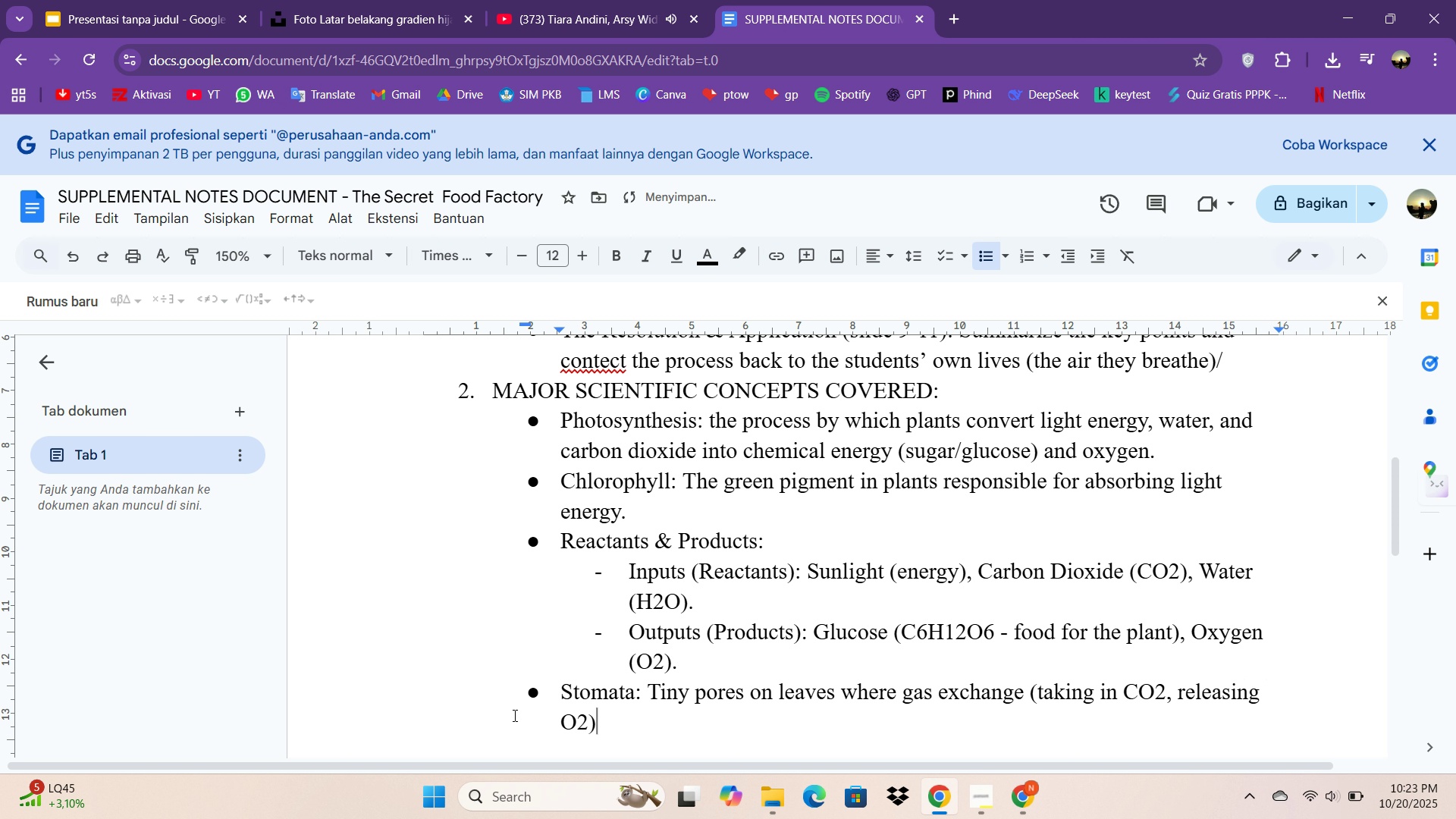 
wait(5.76)
 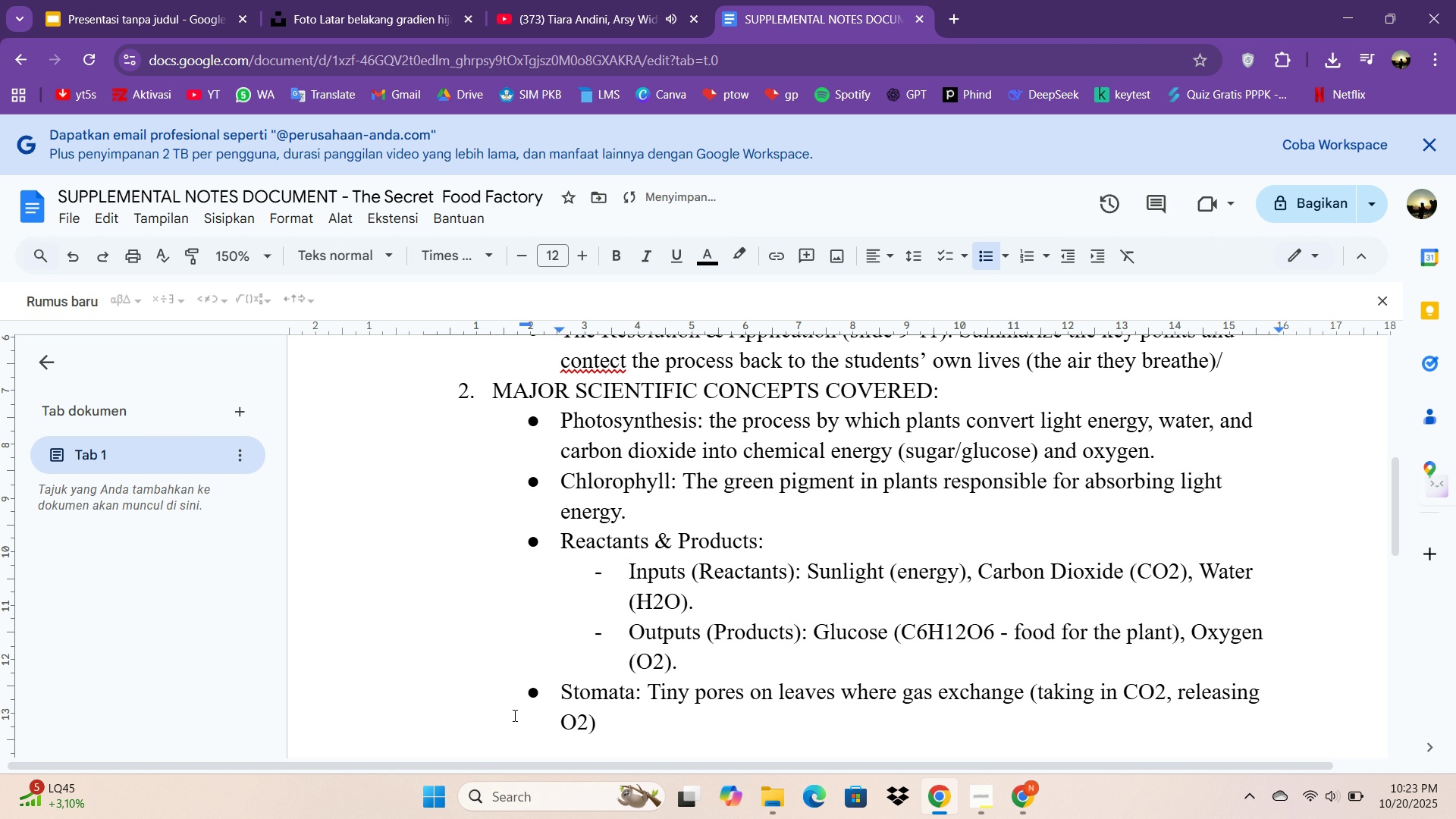 
type( occurs.)
 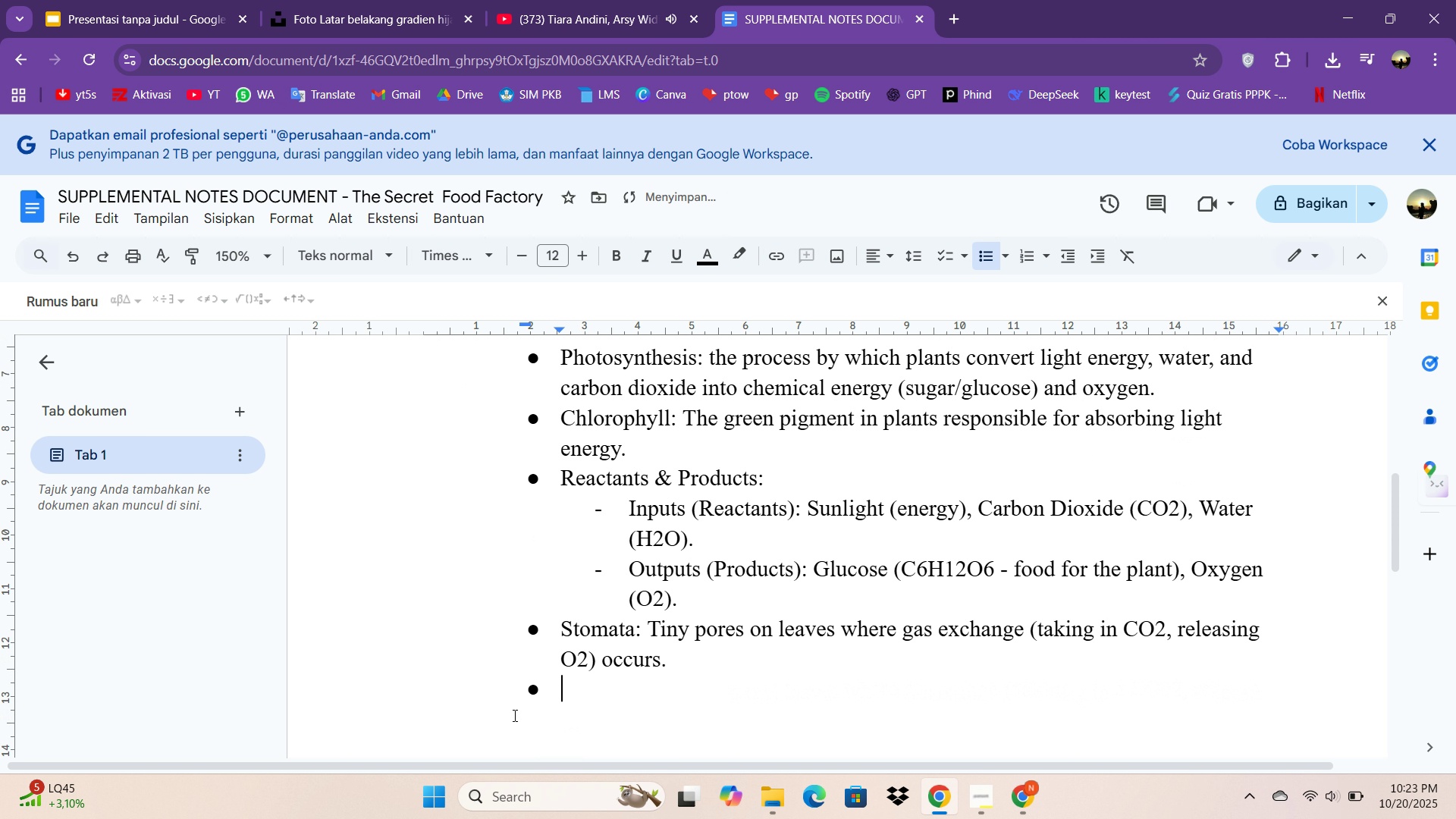 
key(Enter)
 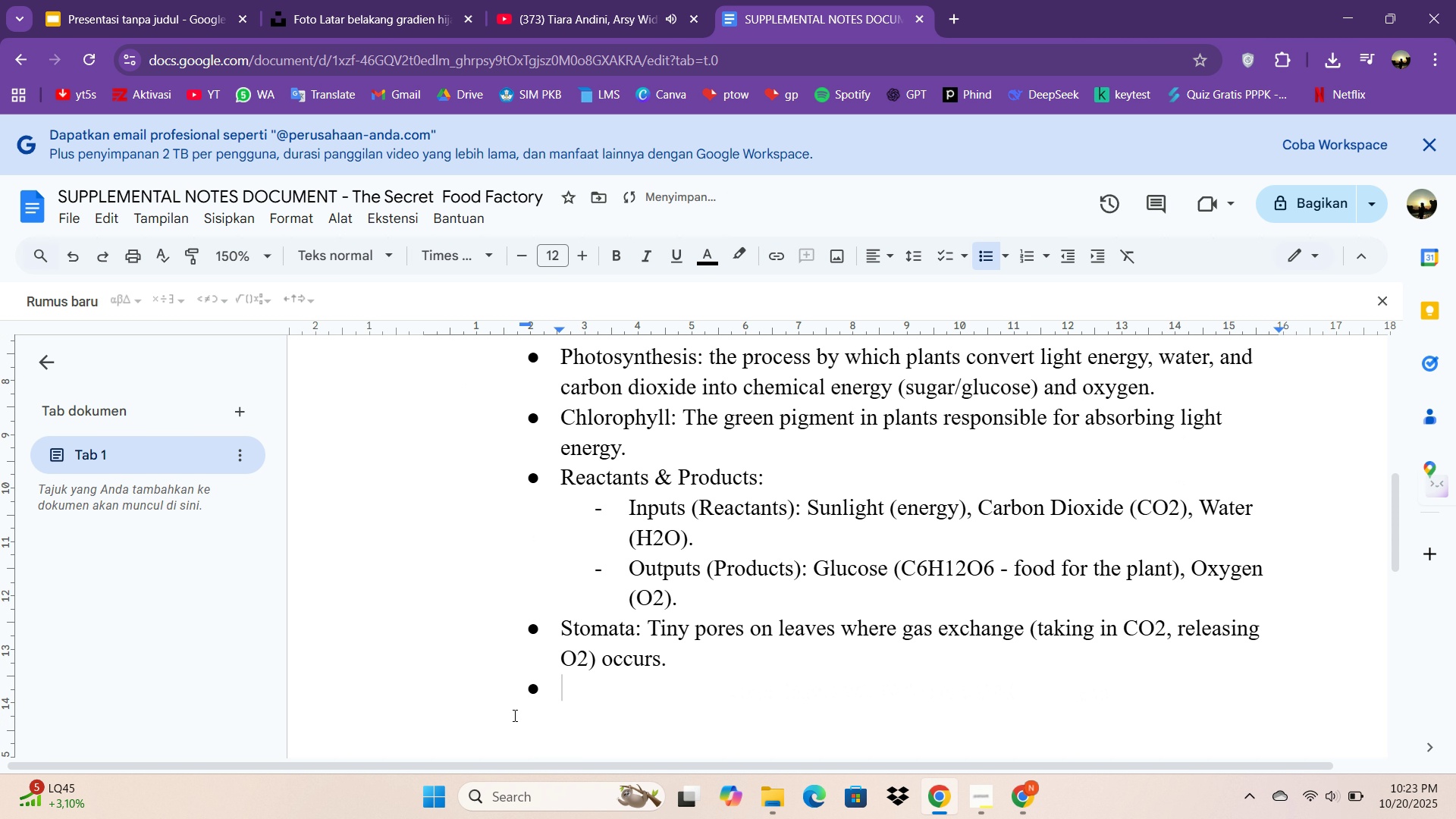 
key(Backspace)
 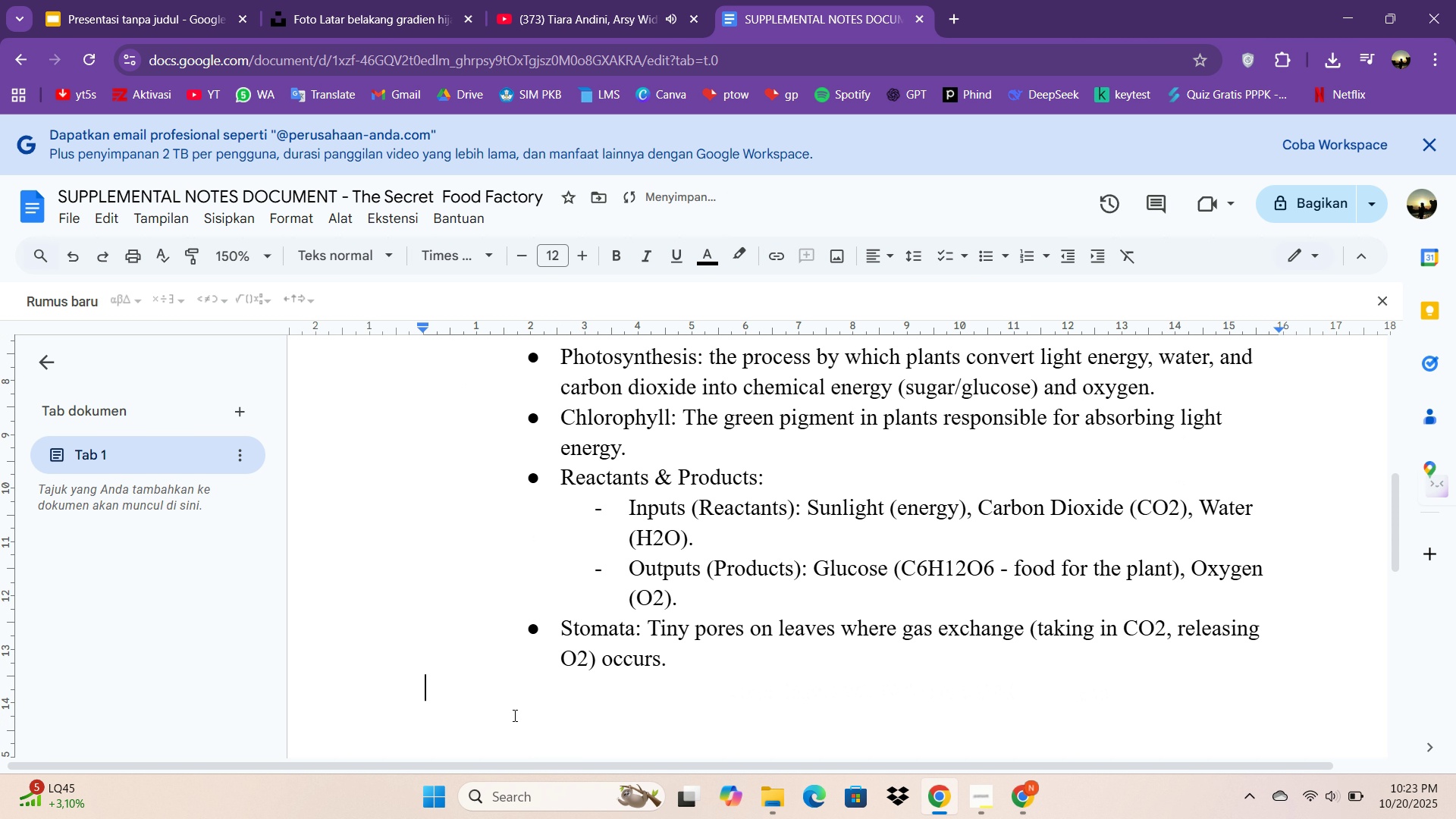 
key(Backspace)
 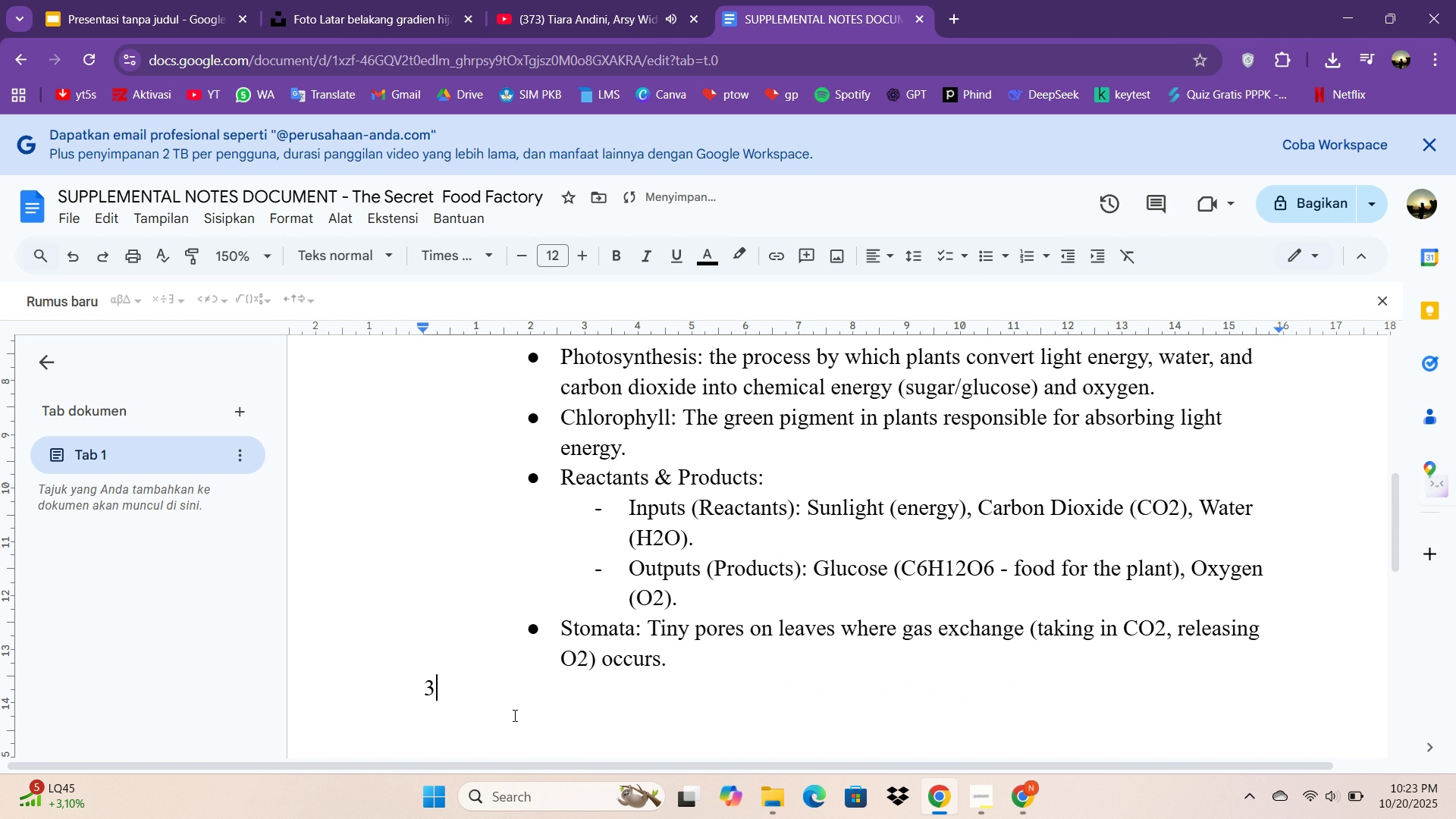 
key(3)
 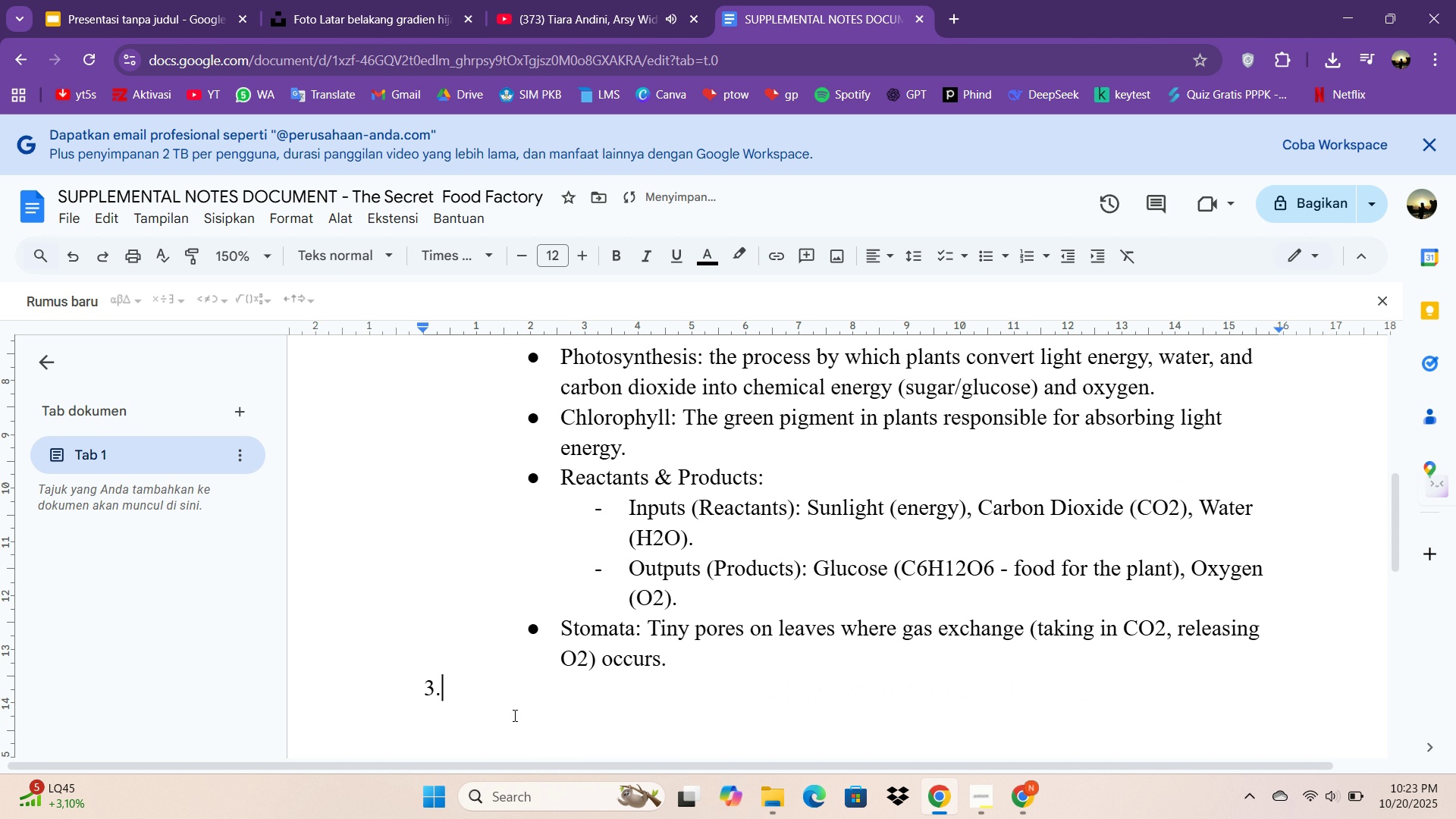 
key(Period)
 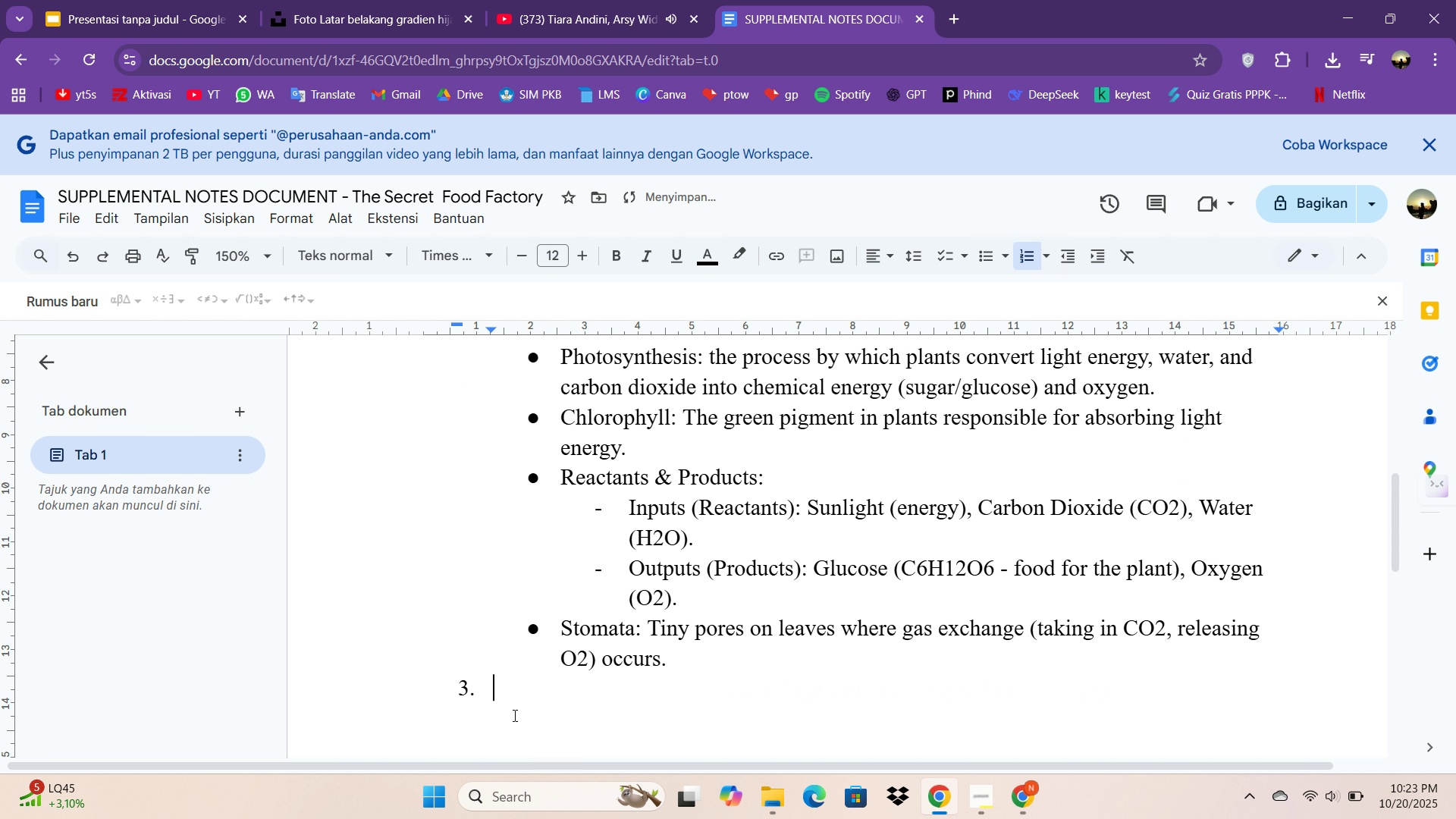 
key(Space)
 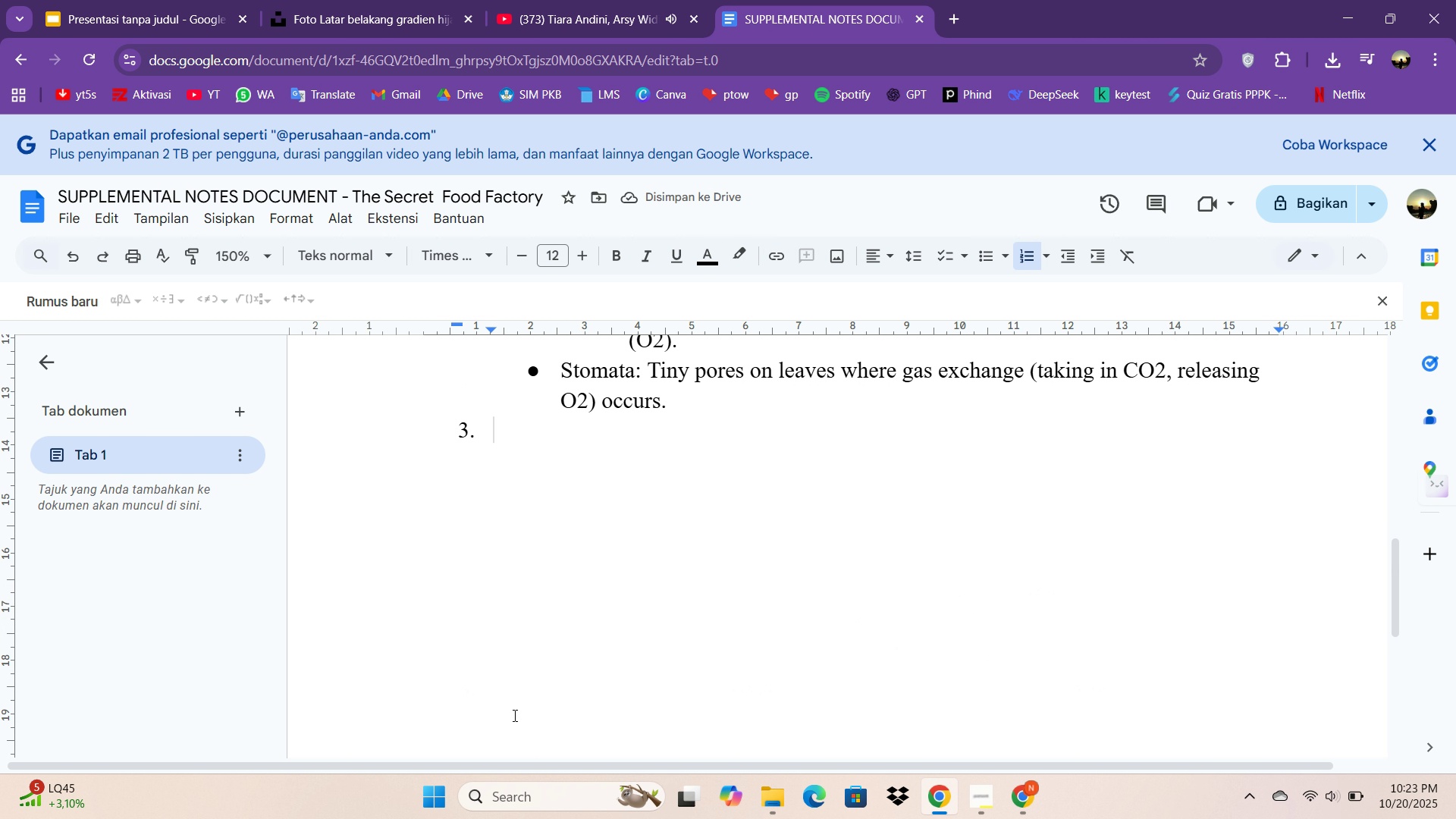 
type(SUGGESTIONS FOR PRESSENTATION )
key(Backspace)
key(Backspace)
key(Backspace)
key(Backspace)
key(Backspace)
key(Backspace)
key(Backspace)
key(Backspace)
key(Backspace)
key(Backspace)
type(ENTATION DELIVERT)
key(Backspace)
type(Y:)
 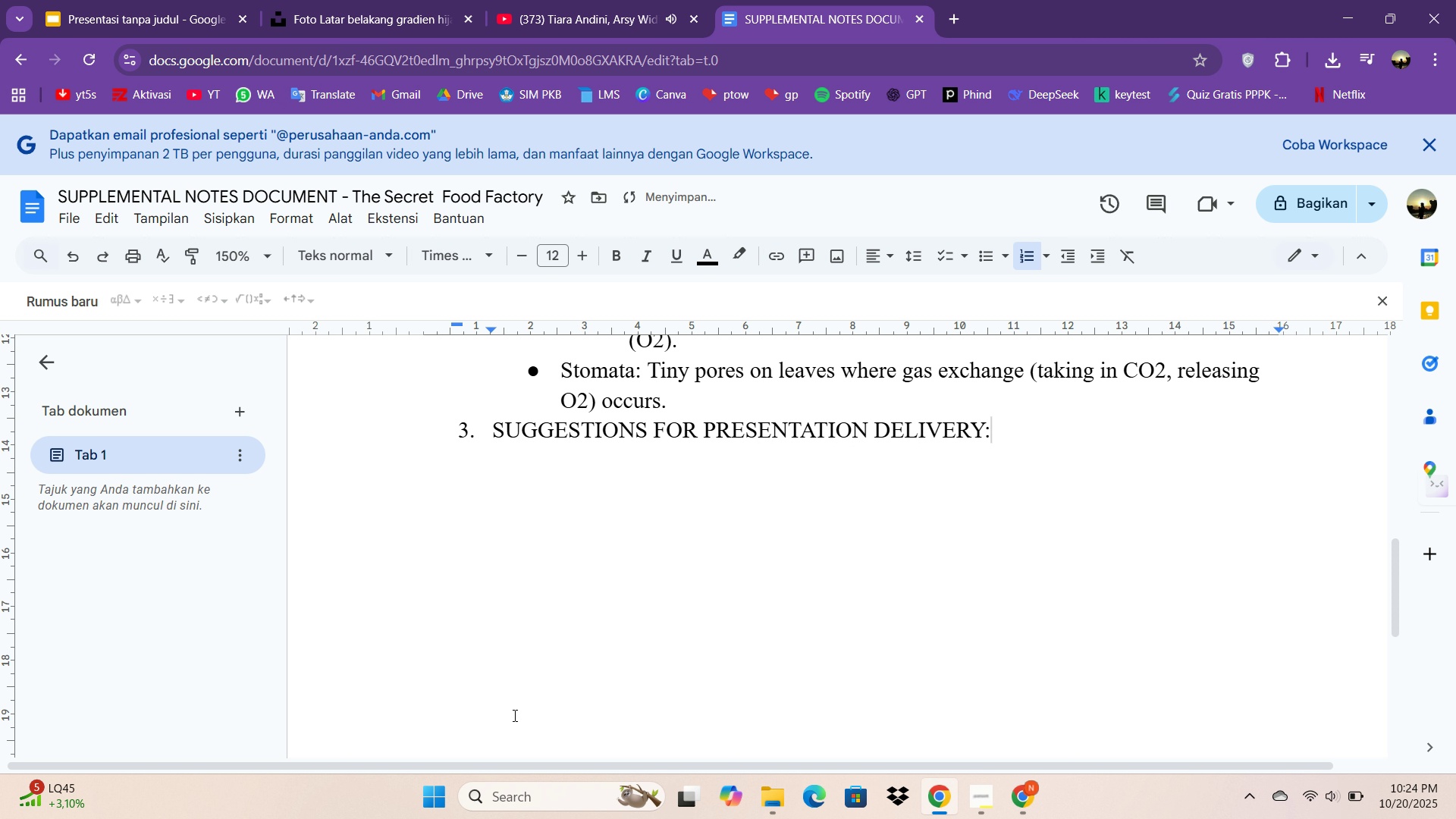 
key(Enter)
 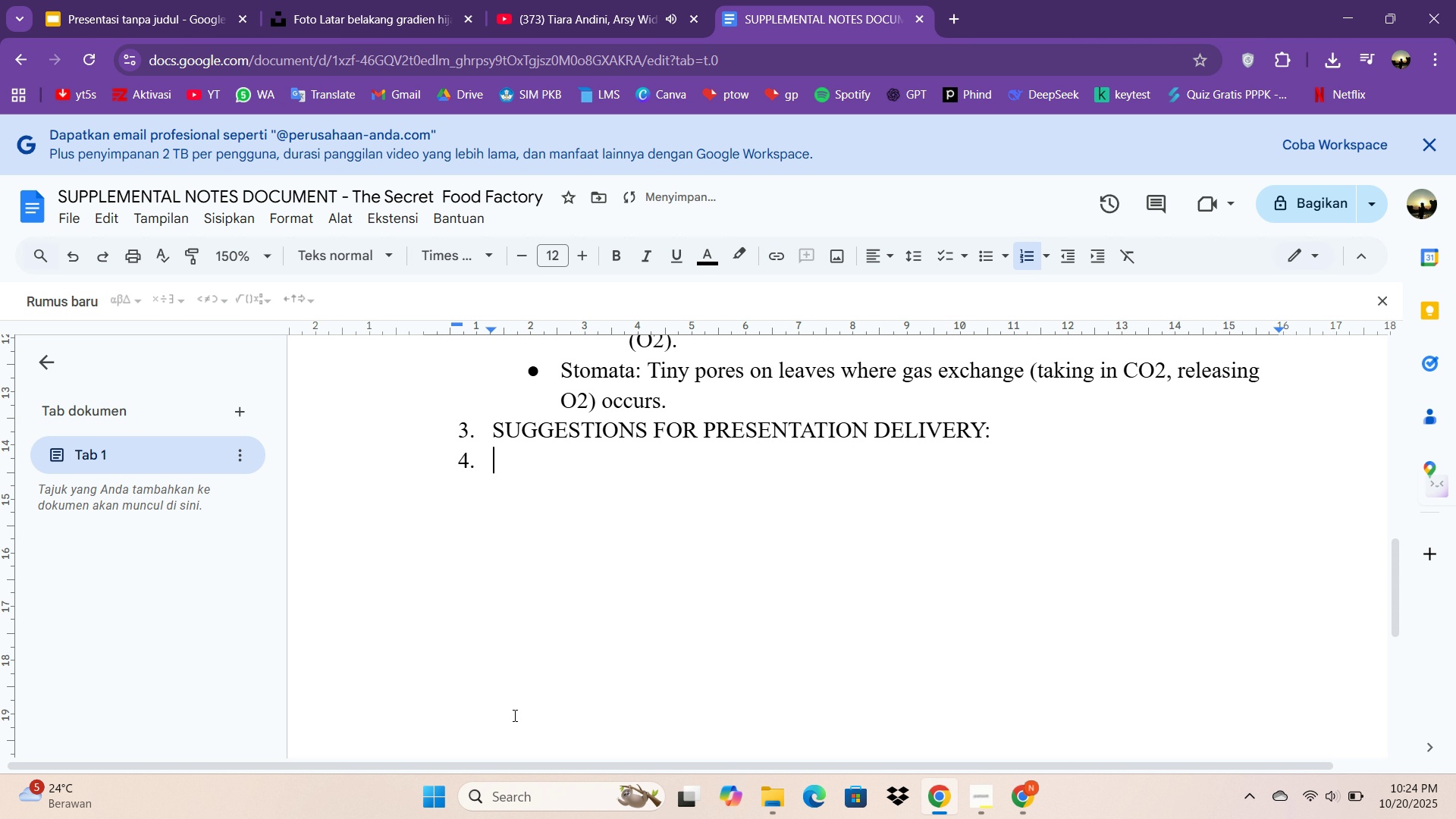 
key(Backspace)
 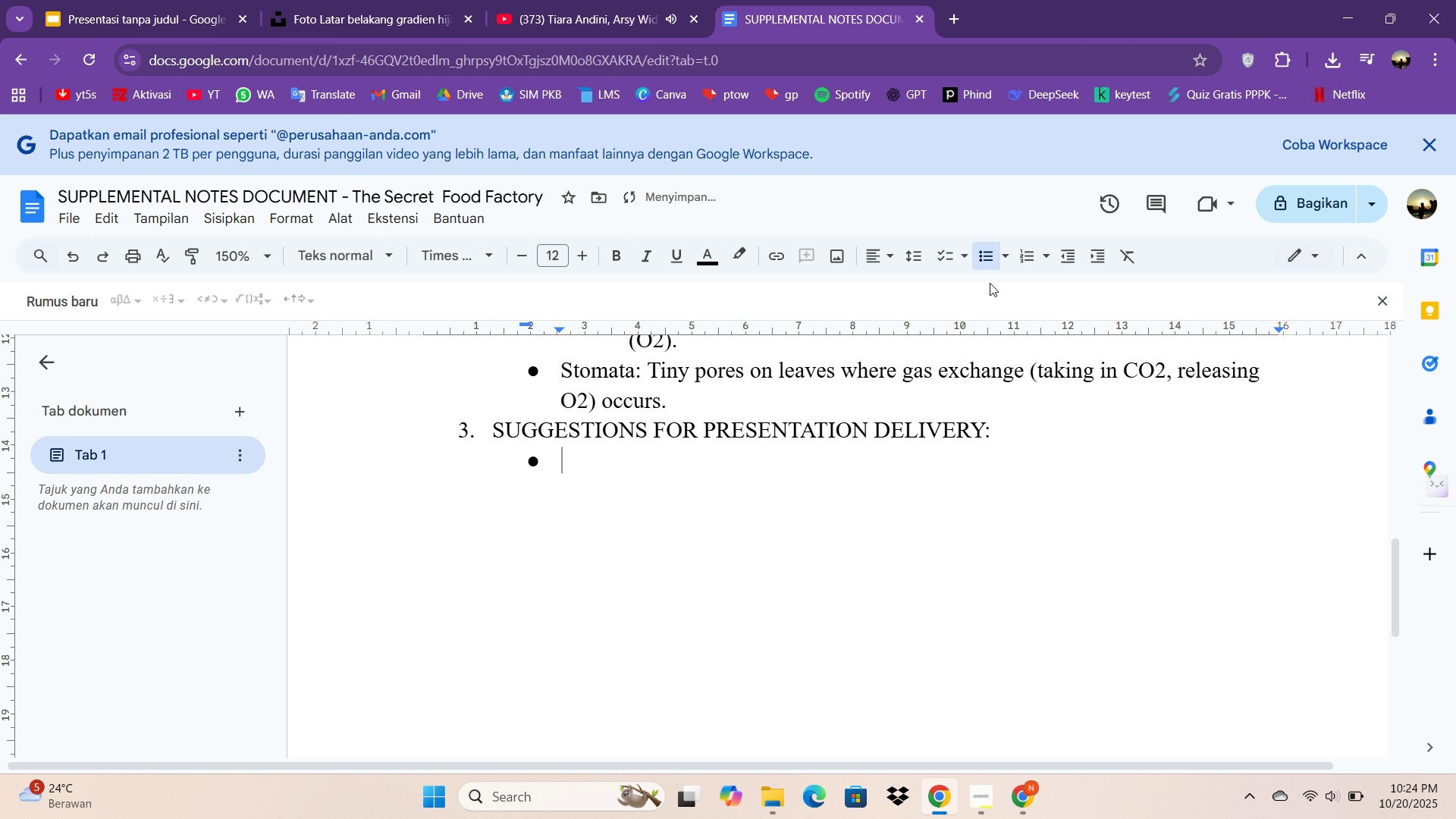 
type(Bw)
key(Backspace)
type(r )
key(Backspace)
key(Backspace)
type(e a Storyteller; Use your voice to create wonder. Whn)
key(Backspace)
type(en you say "secret factory", k)
key(Backspace)
type(lean in ad)
key(Backspace)
 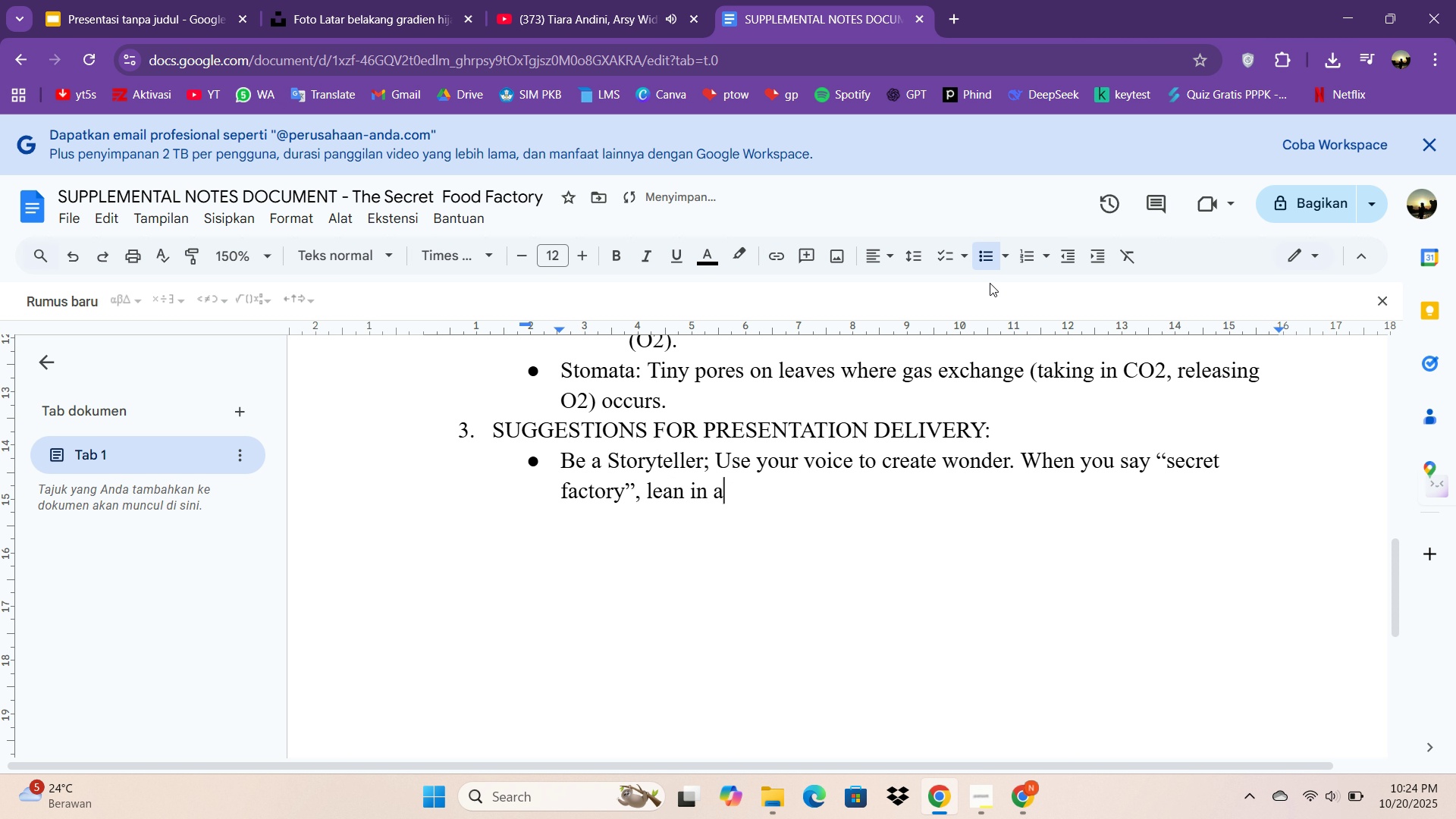 
wait(89.32)
 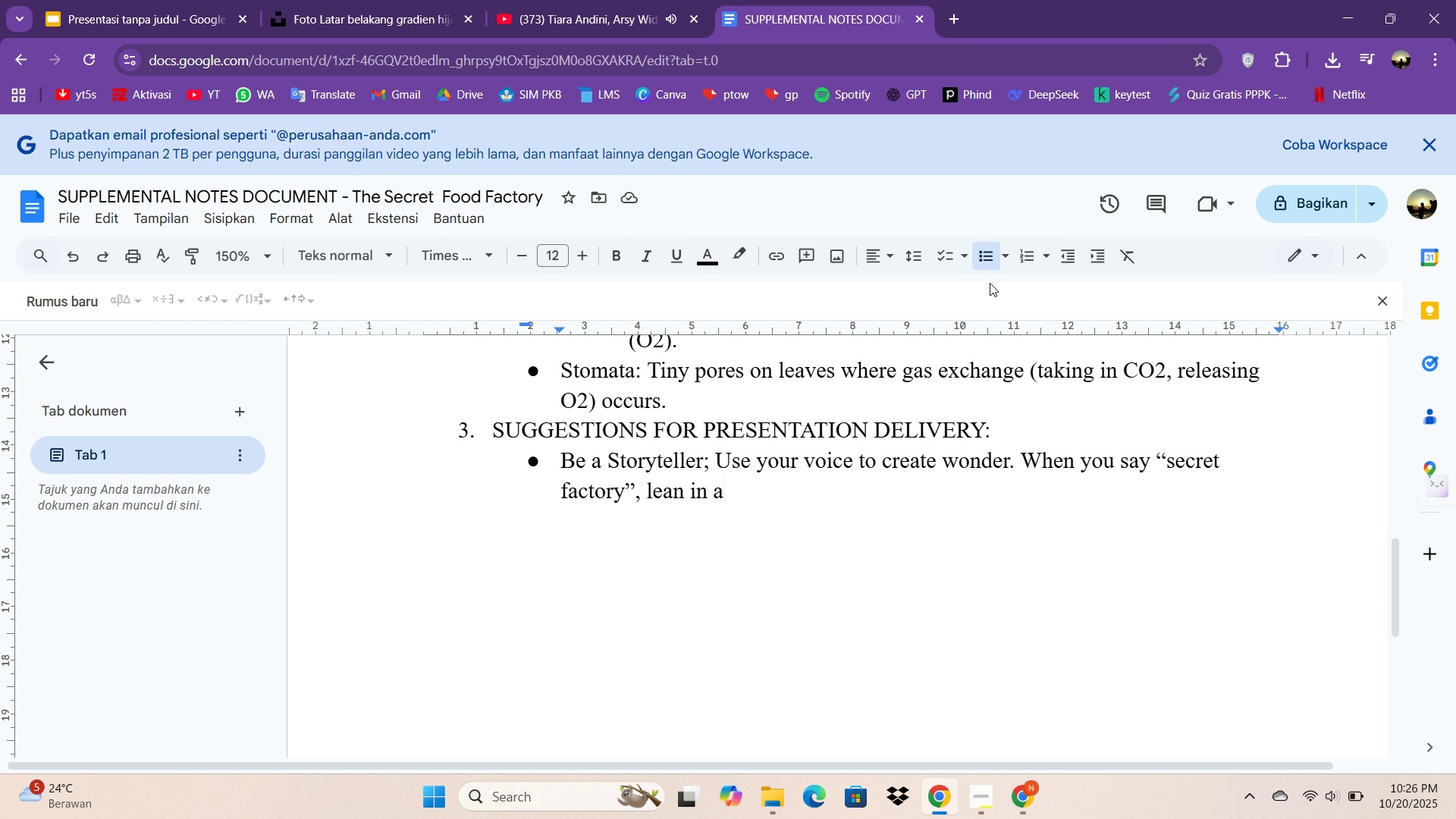 
type( ;o)
key(Backspace)
key(Backspace)
type(lower )
 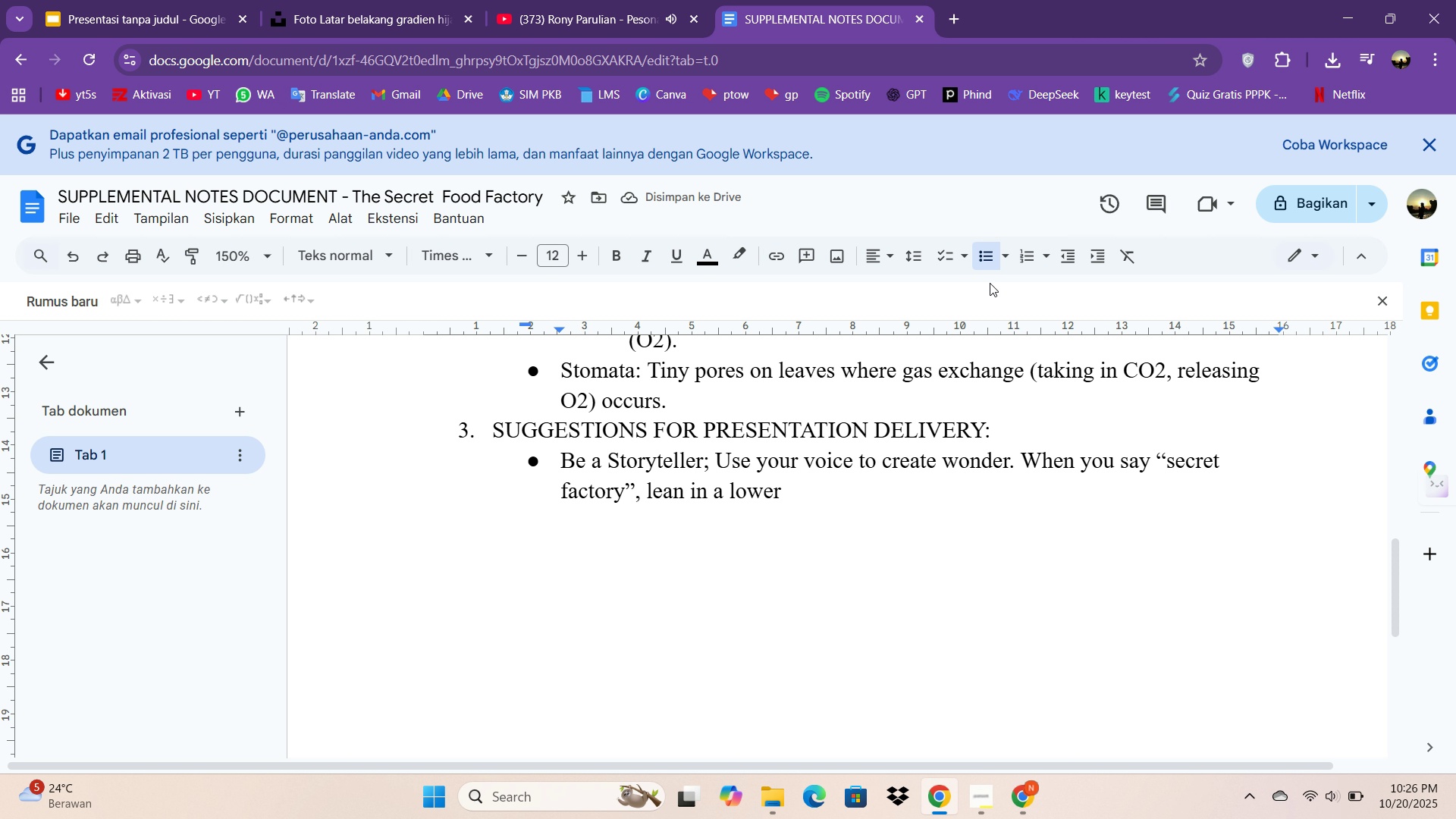 
wait(6.61)
 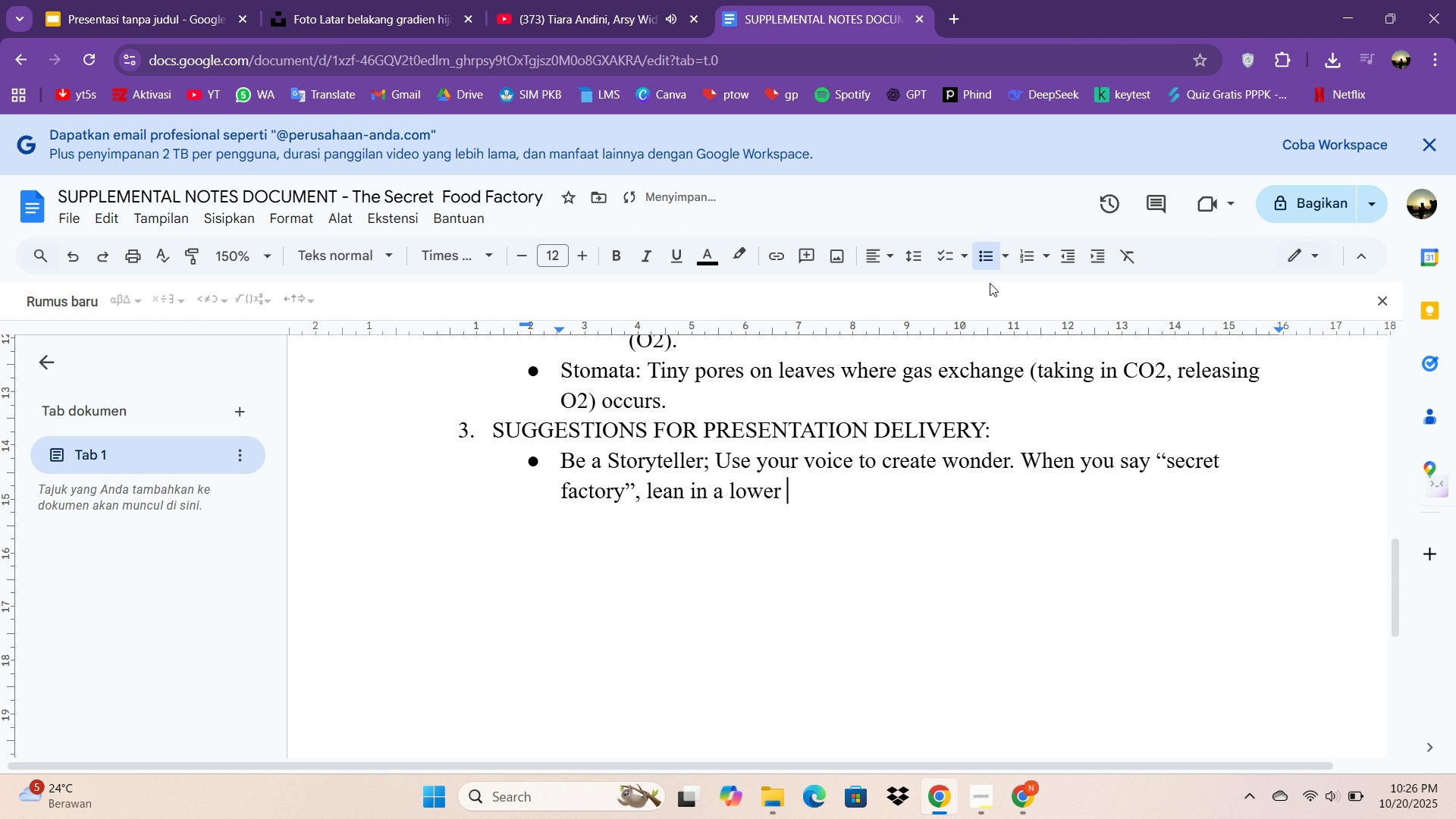 
type(your voice a littel)
key(Backspace)
key(Backspace)
type(le.)
 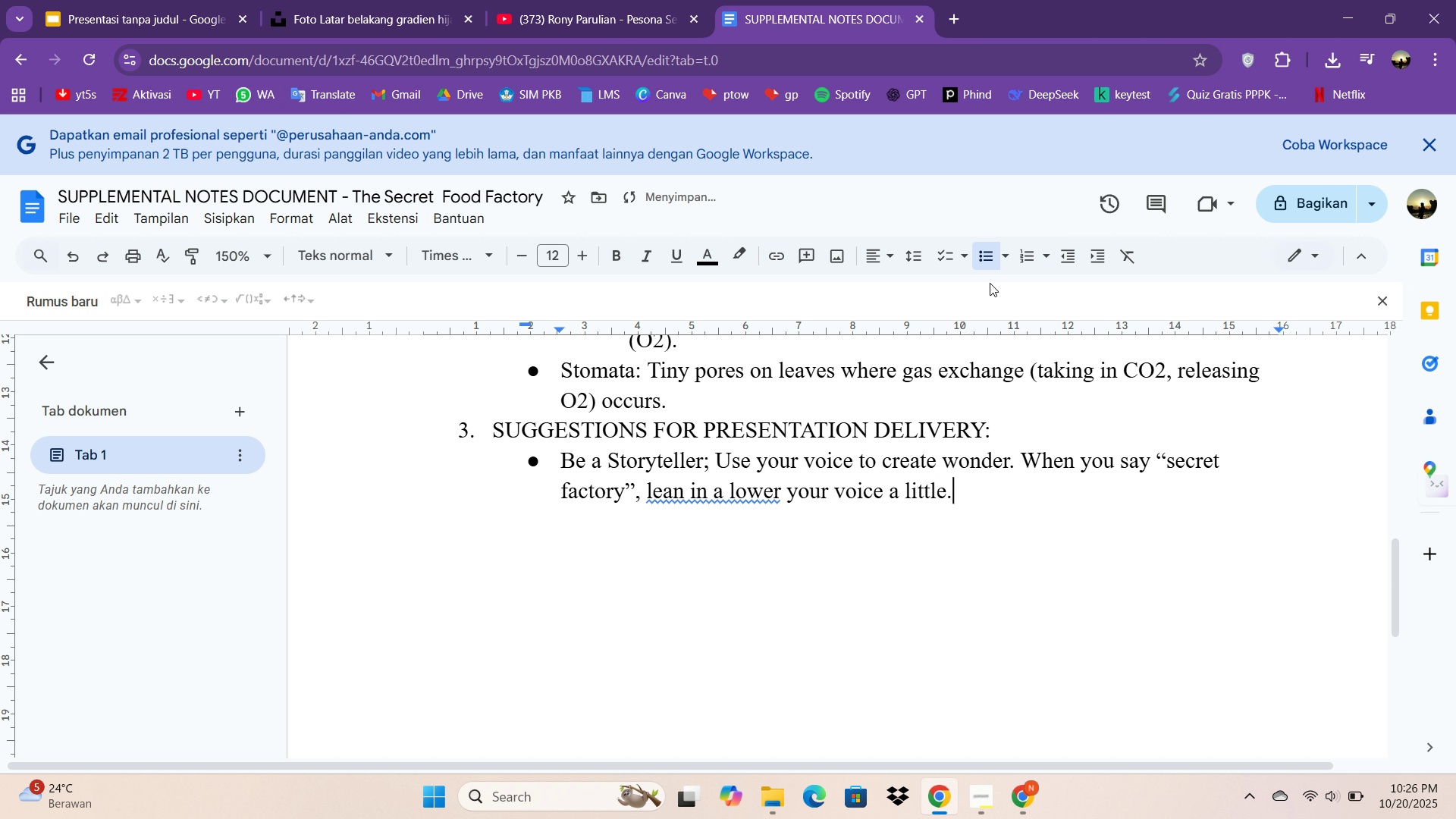 
key(Enter)
 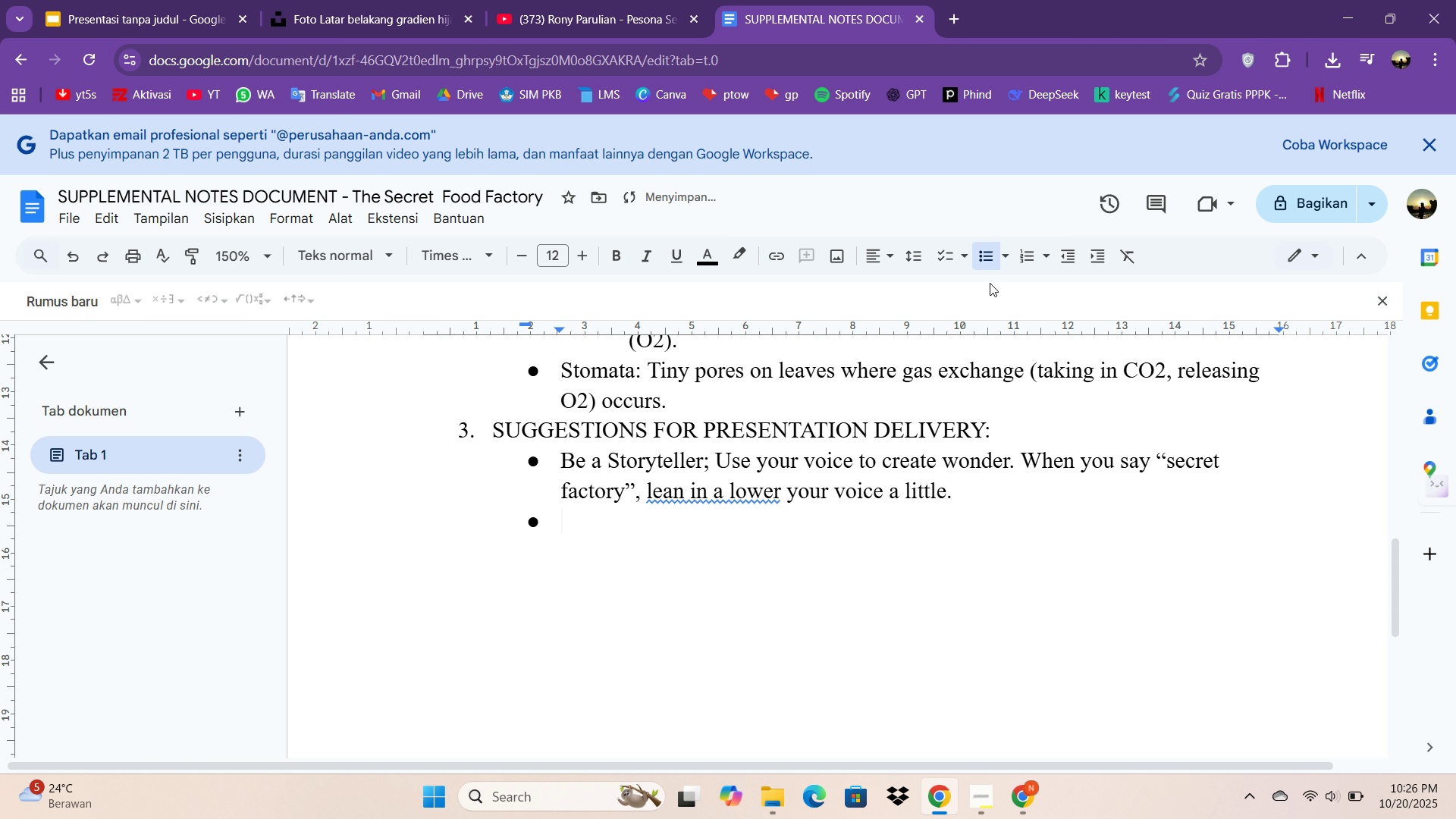 
type(Ask, Don't Just Tell: Before revealing answers)
key(Backspace)
key(Backspace)
type(s in the quize)
key(Backspace)
type(zes, ask su)
key(Backspace)
type(tudent)
 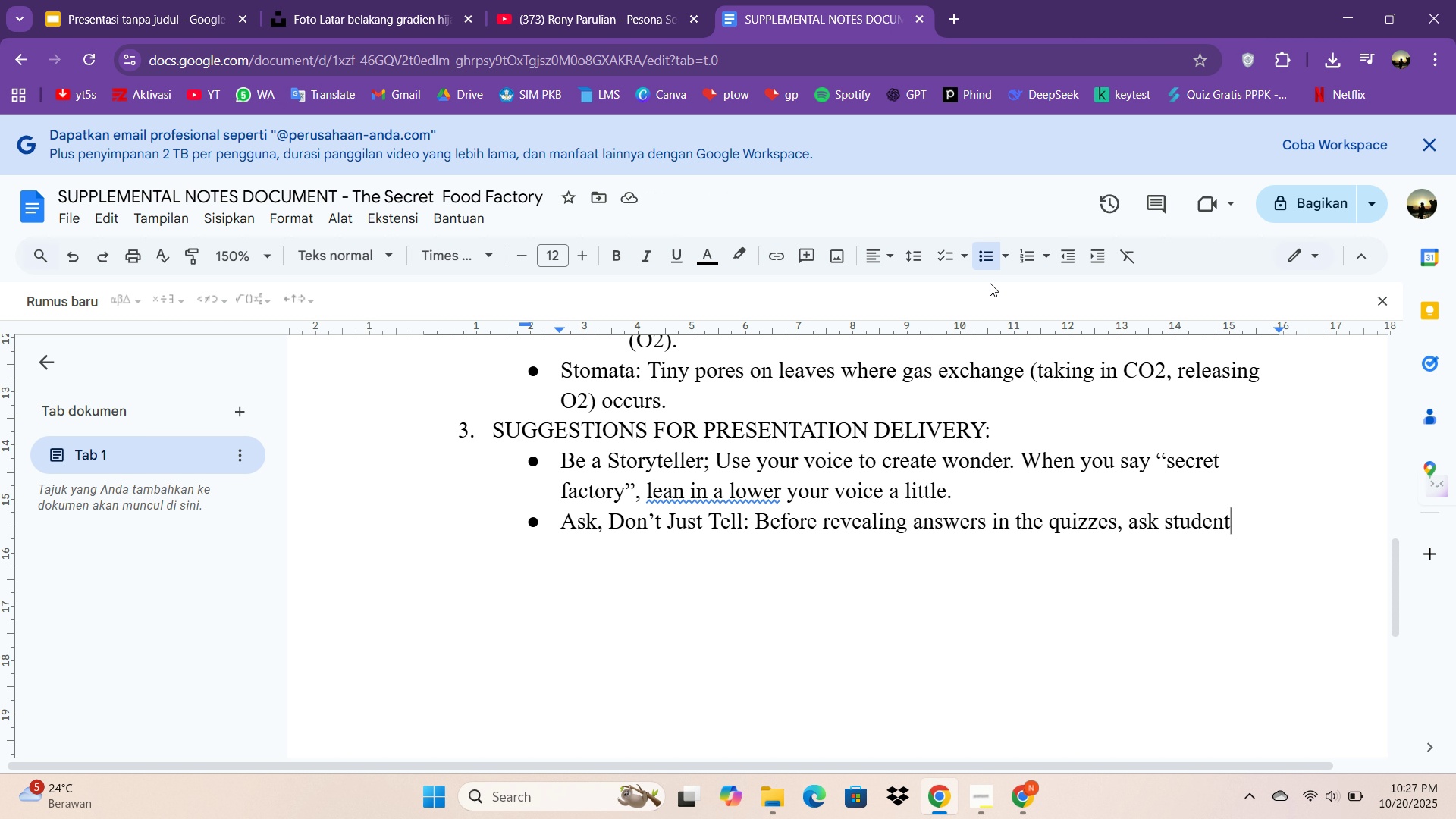 
wait(13.4)
 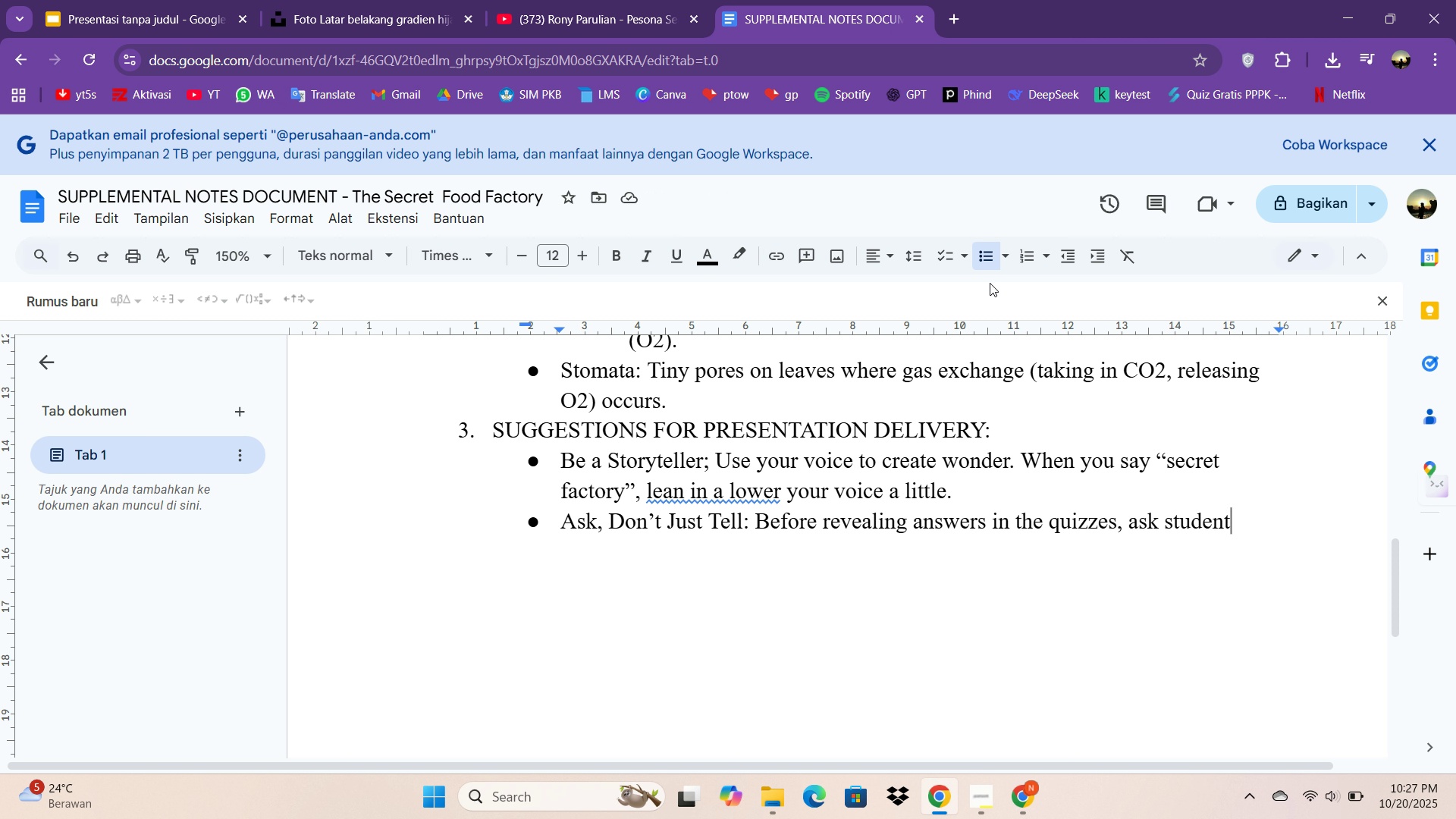 
left_click([629, 0])
 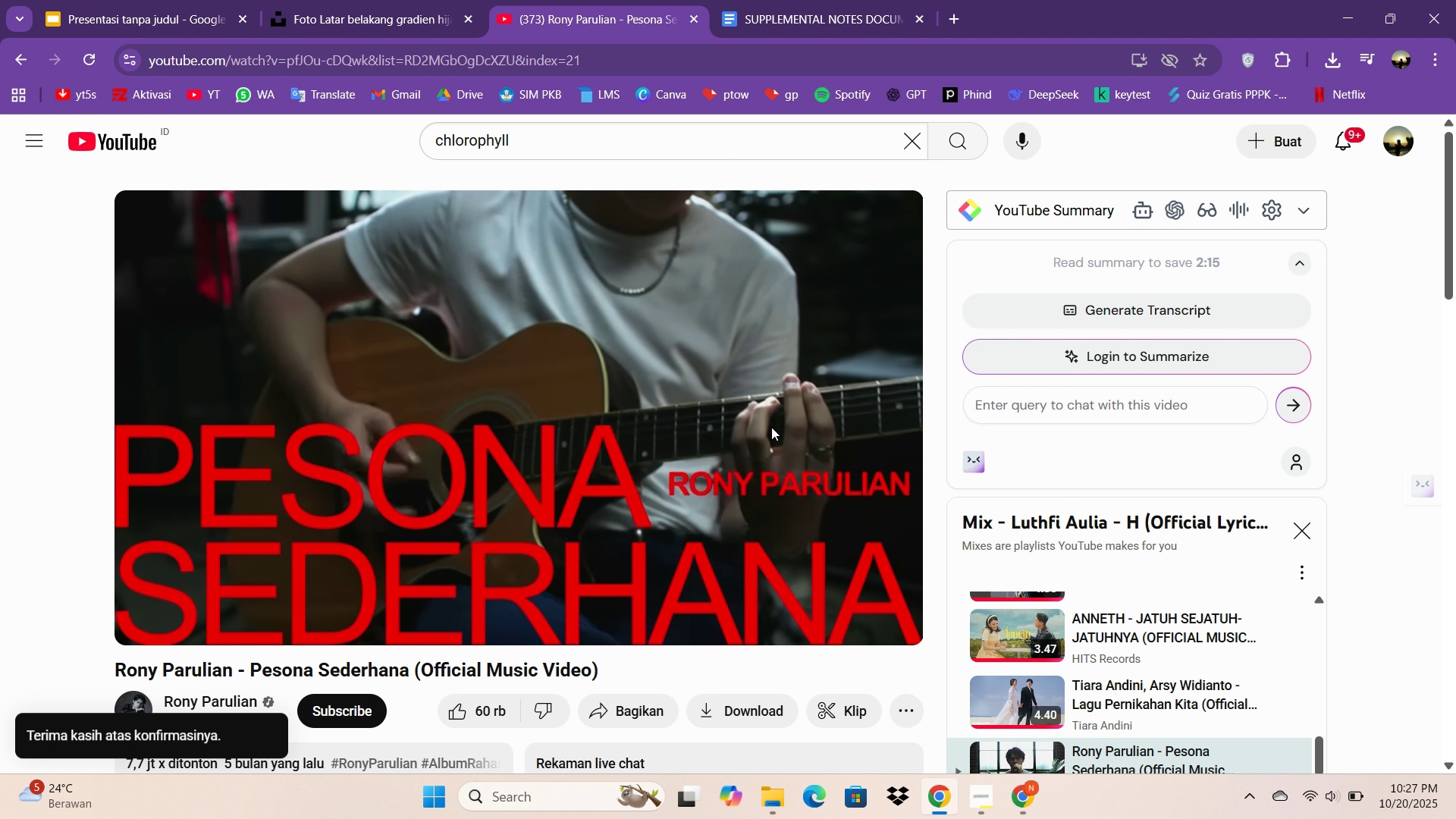 
left_click([779, 9])
 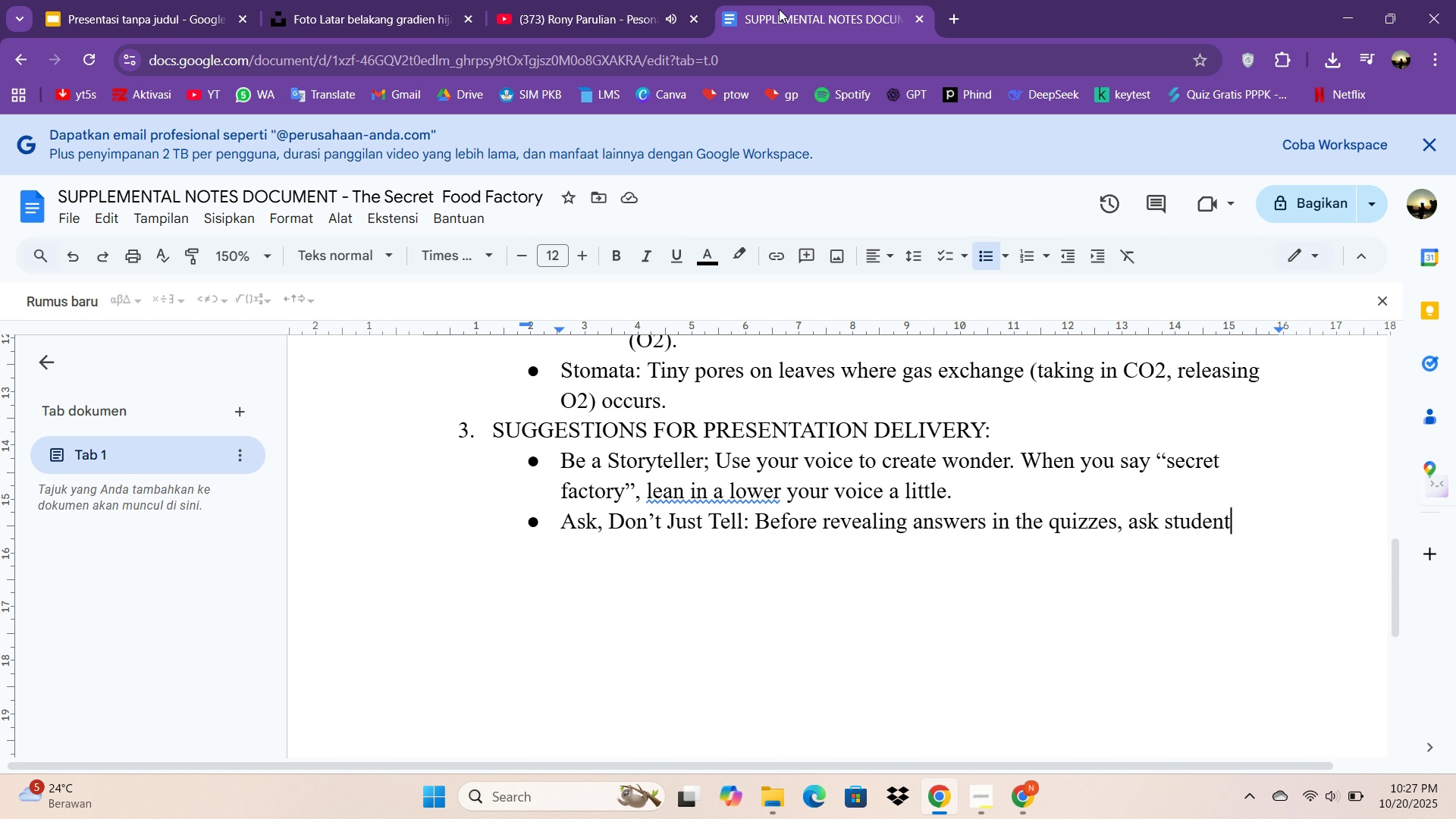 
wait(5.43)
 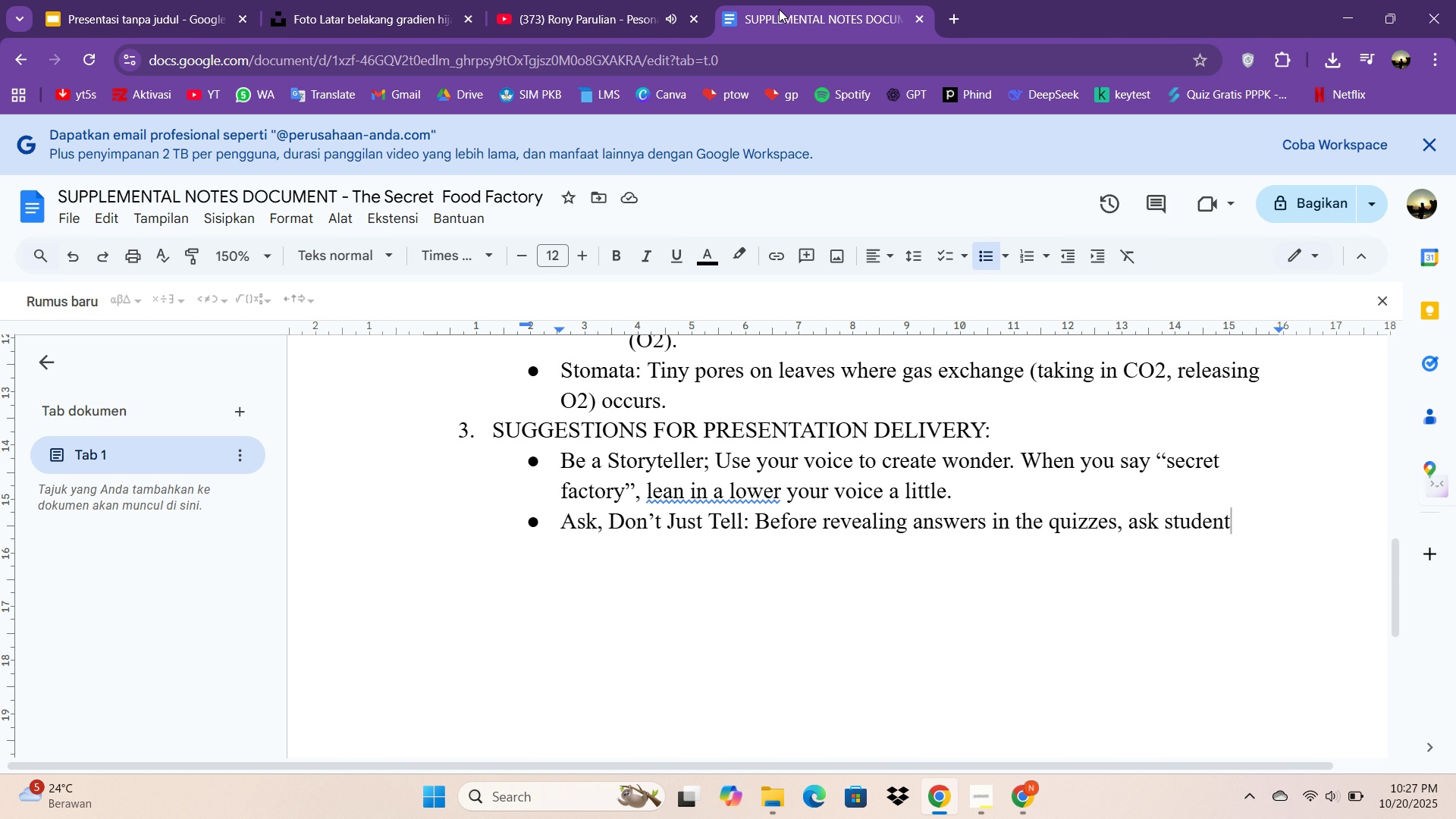 
type(s what they think. Wnco)
key(Backspace)
key(Backspace)
key(Backspace)
key(Backspace)
type(Encourage guesses.)
 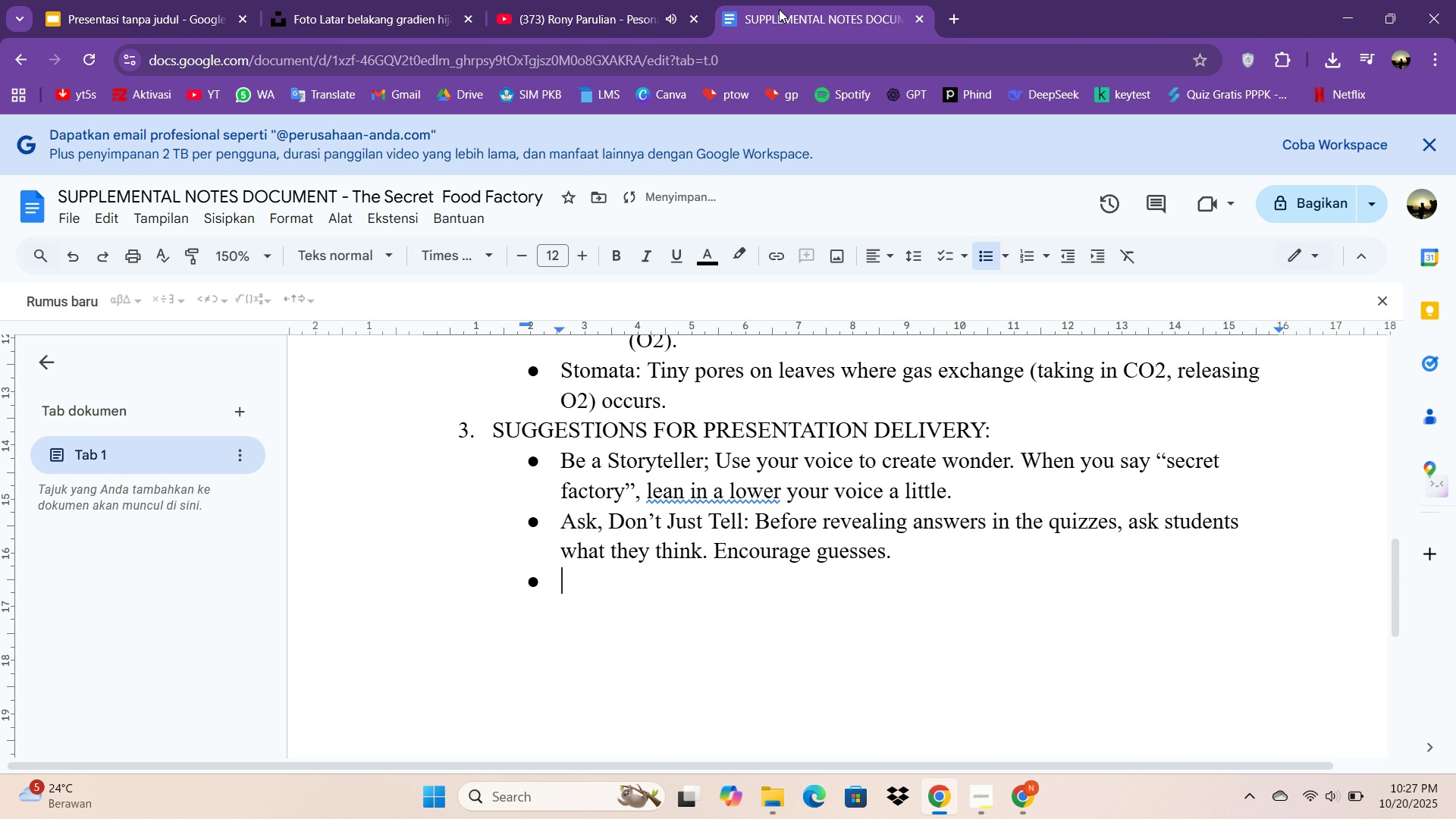 
 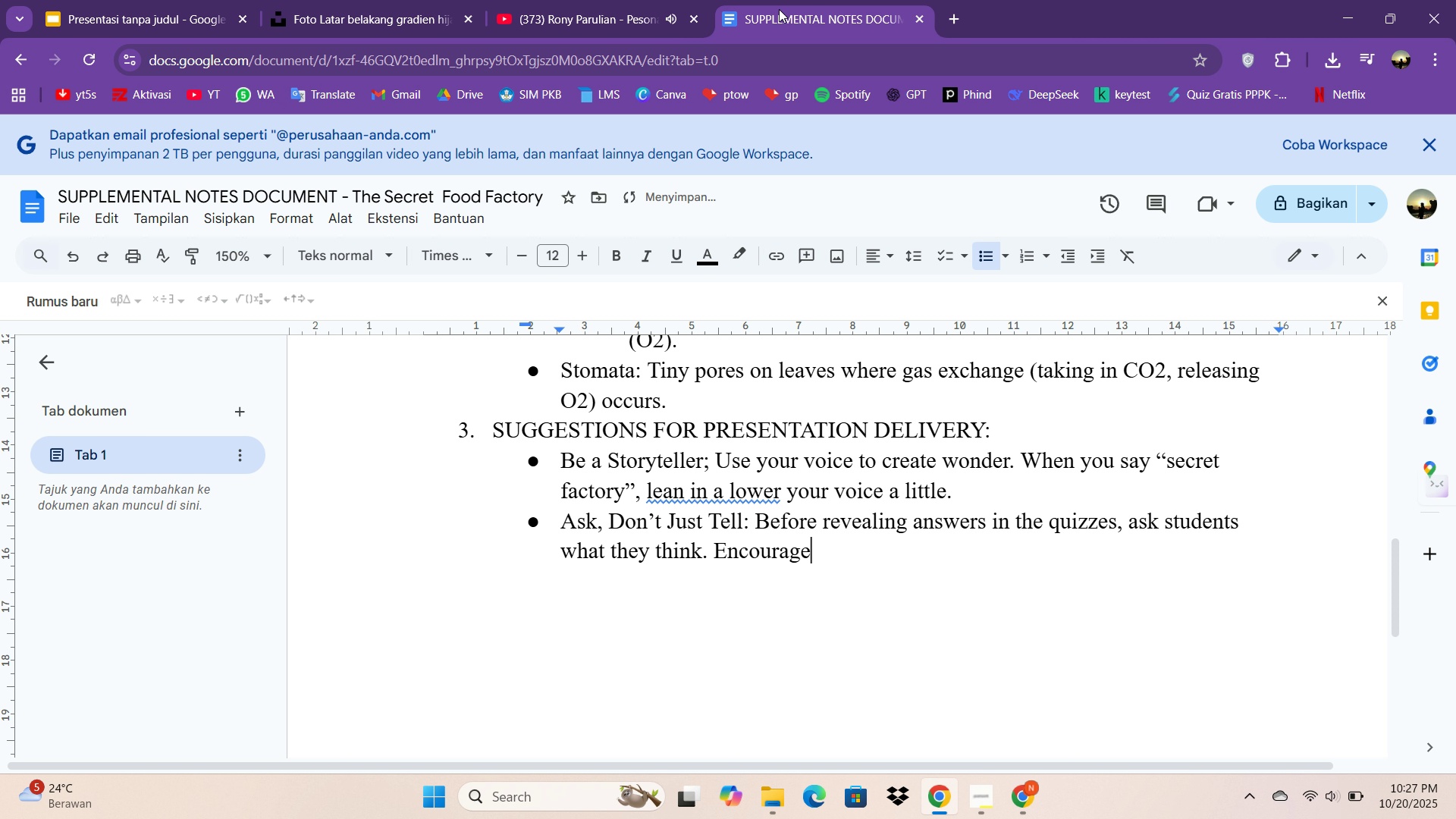 
key(Enter)
 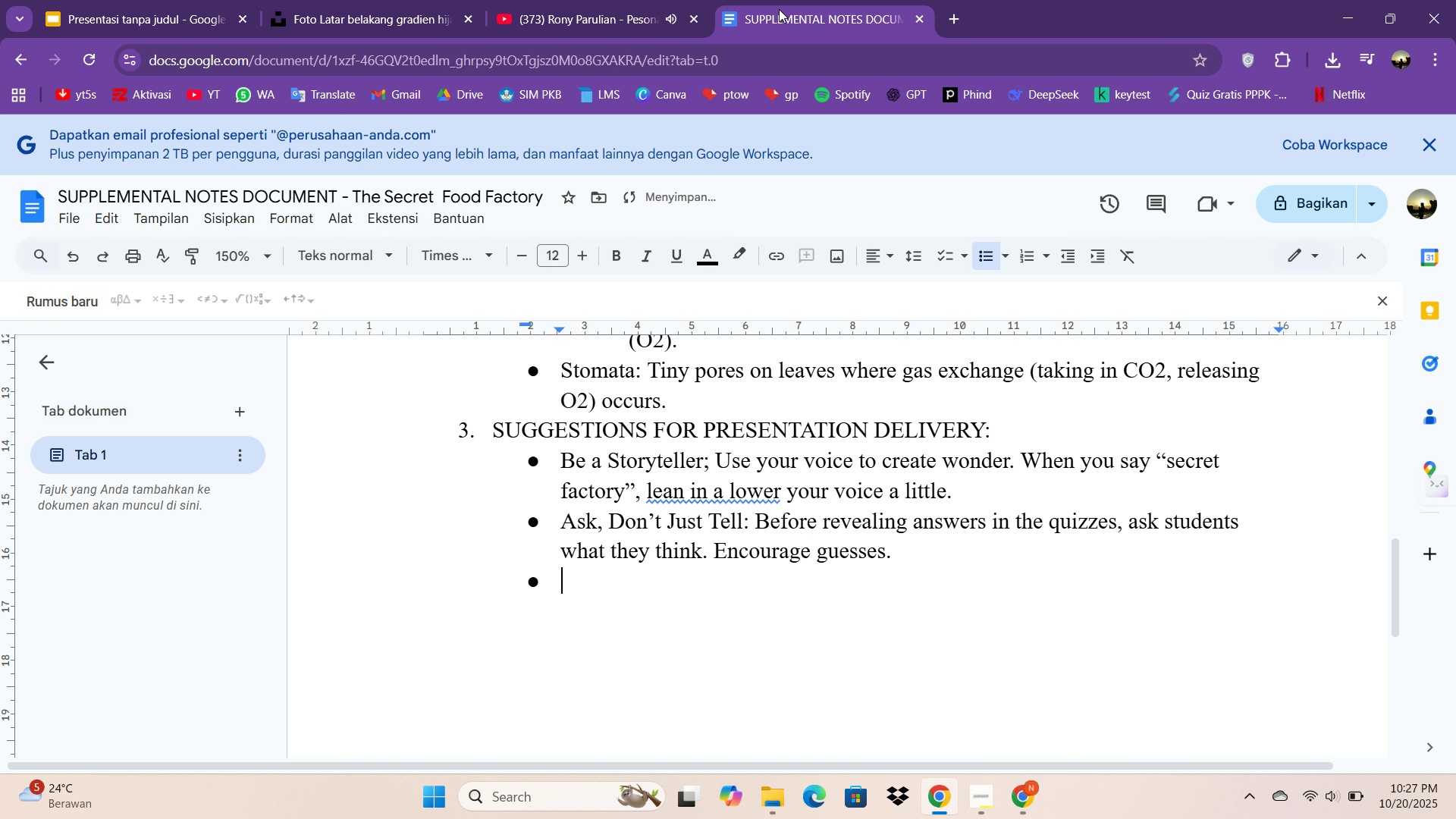 
type(Pai)
key(Backspace)
type(i)
key(Backspace)
type(use for video: Let the video play vi)
key(Backspace)
key(Backspace)
type(without interruption. It's powerful vidu)
key(Backspace)
key(Backspace)
type(sual break.)
 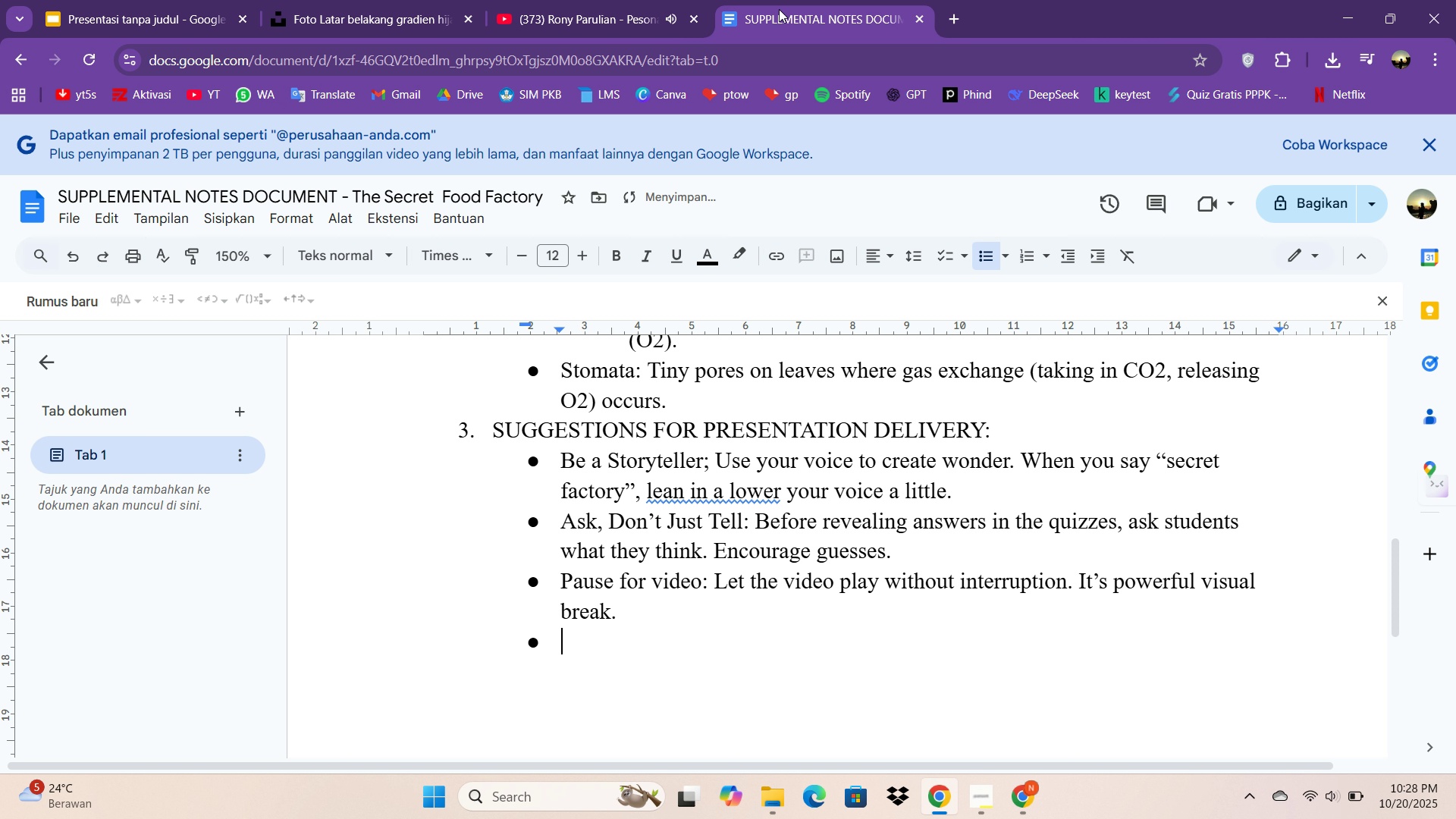 
key(Enter)
 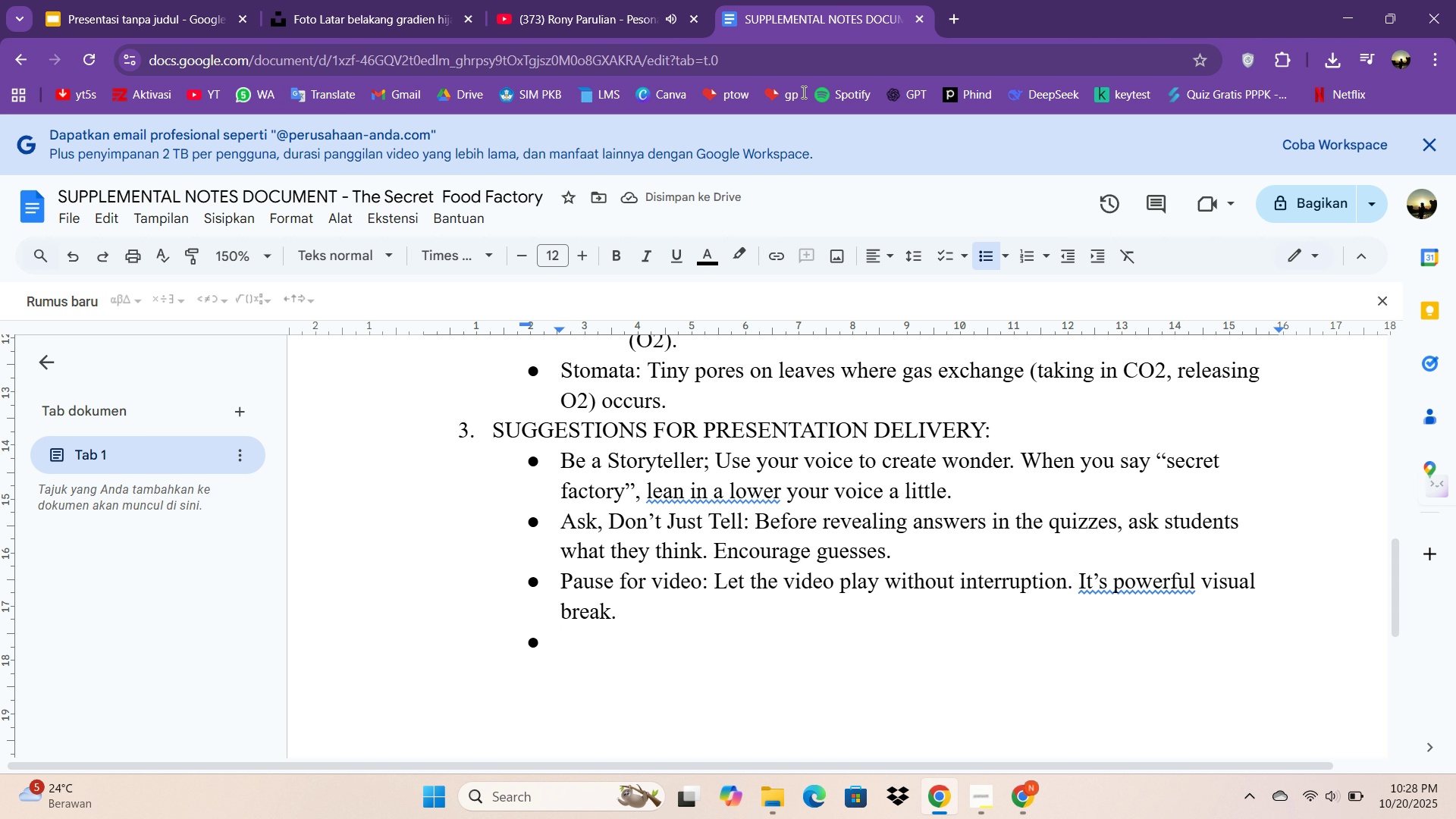 
wait(5.91)
 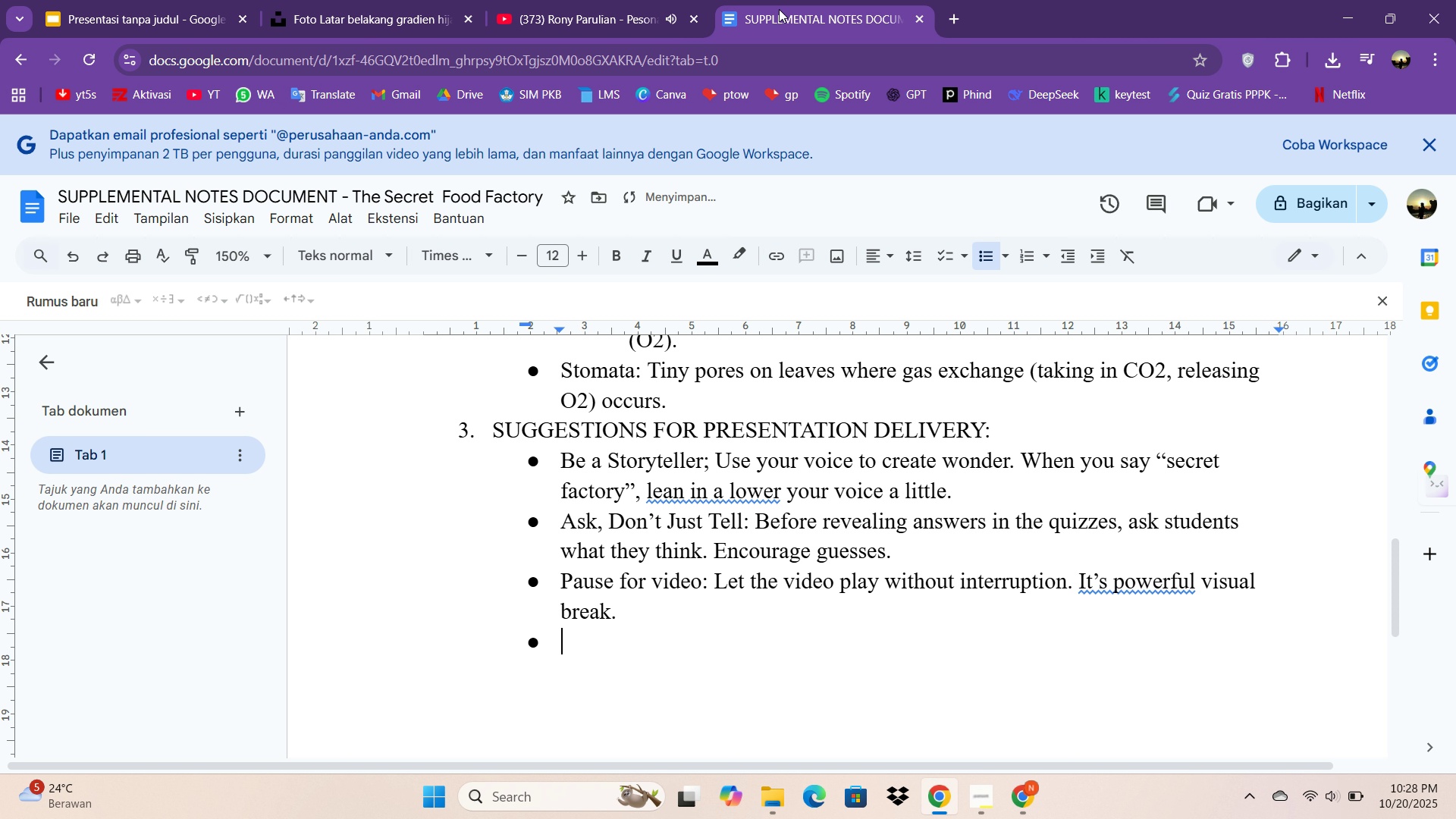 
left_click([617, 623])
 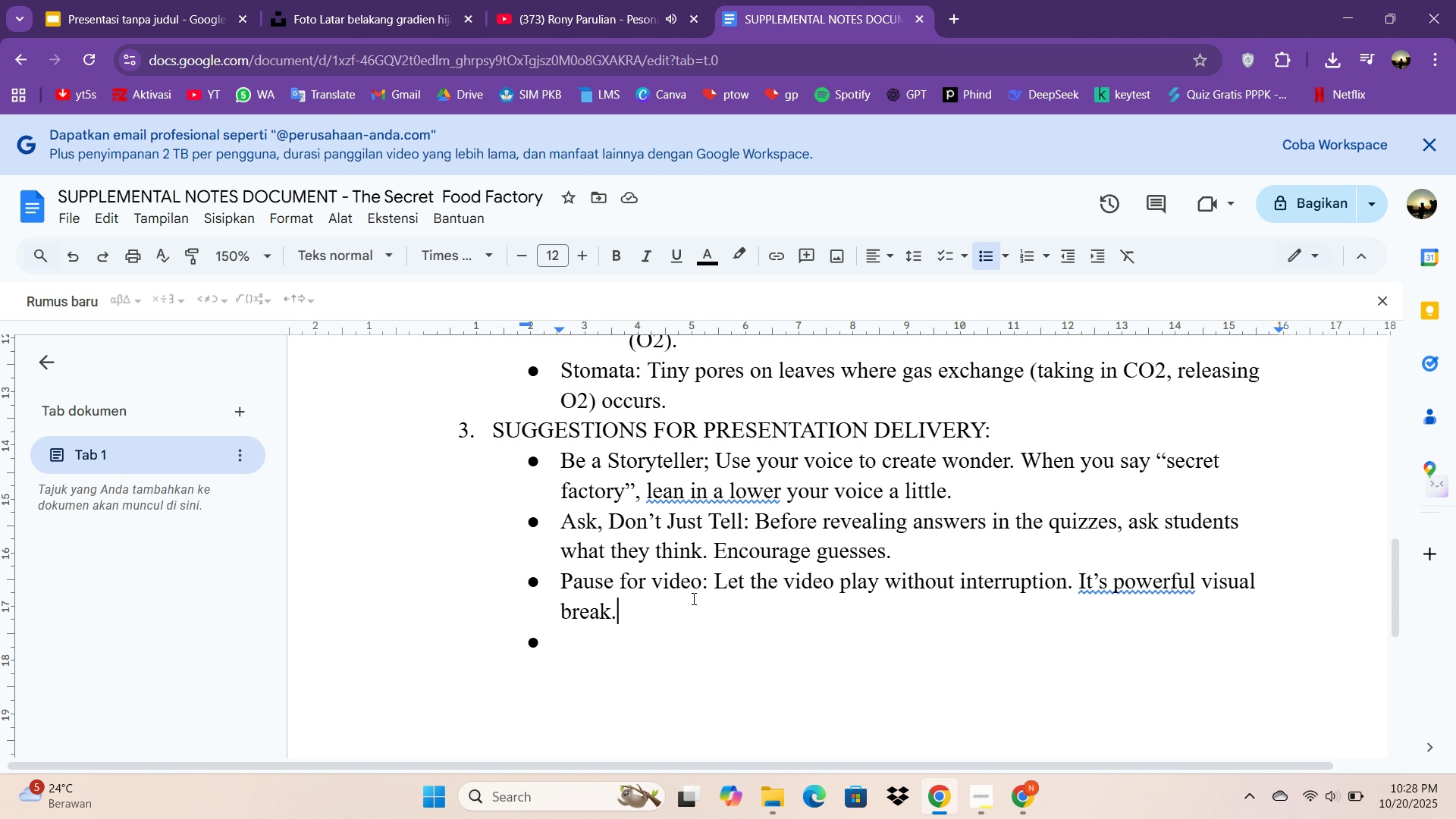 
left_click([692, 598])
 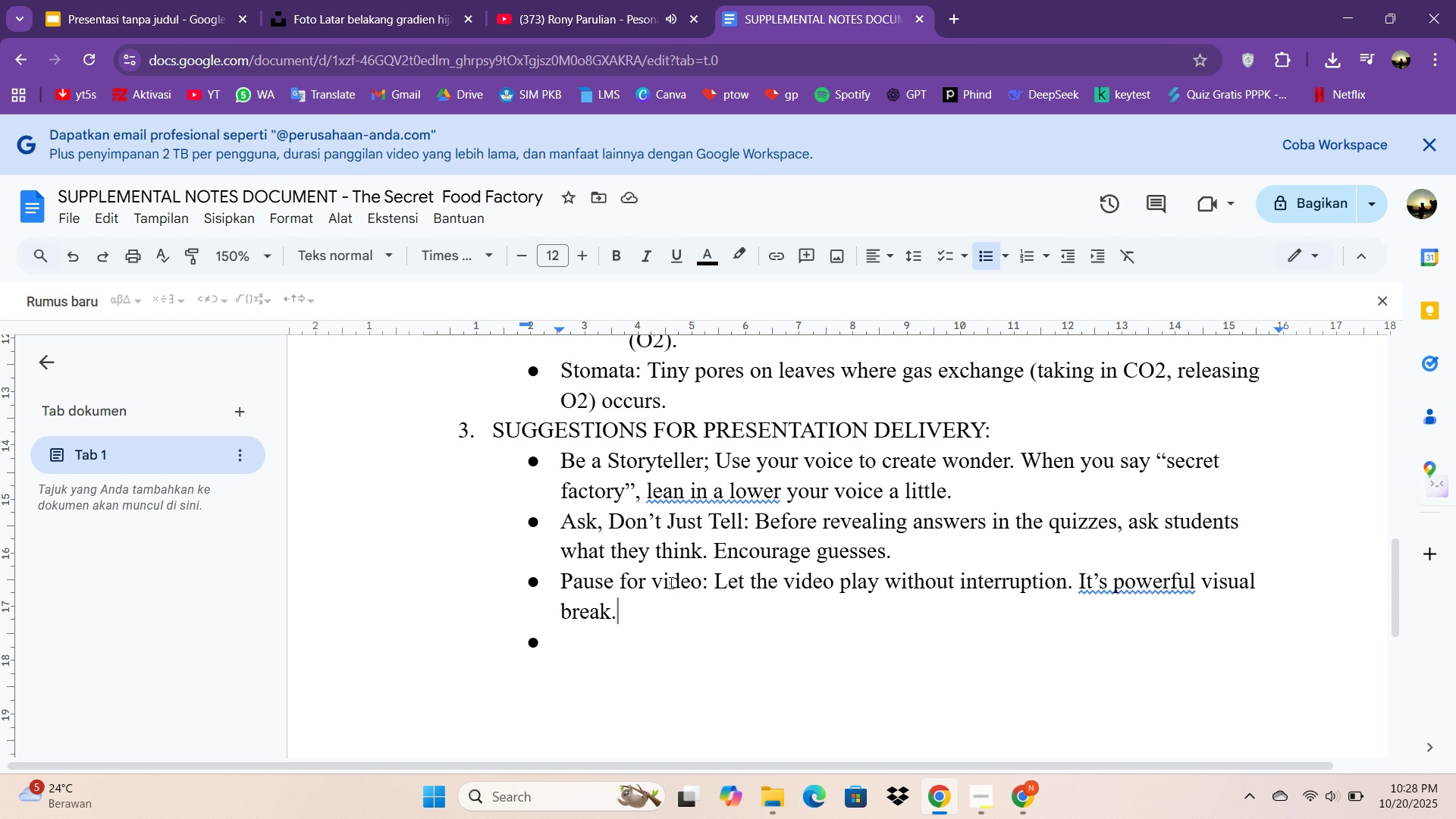 
left_click([664, 585])
 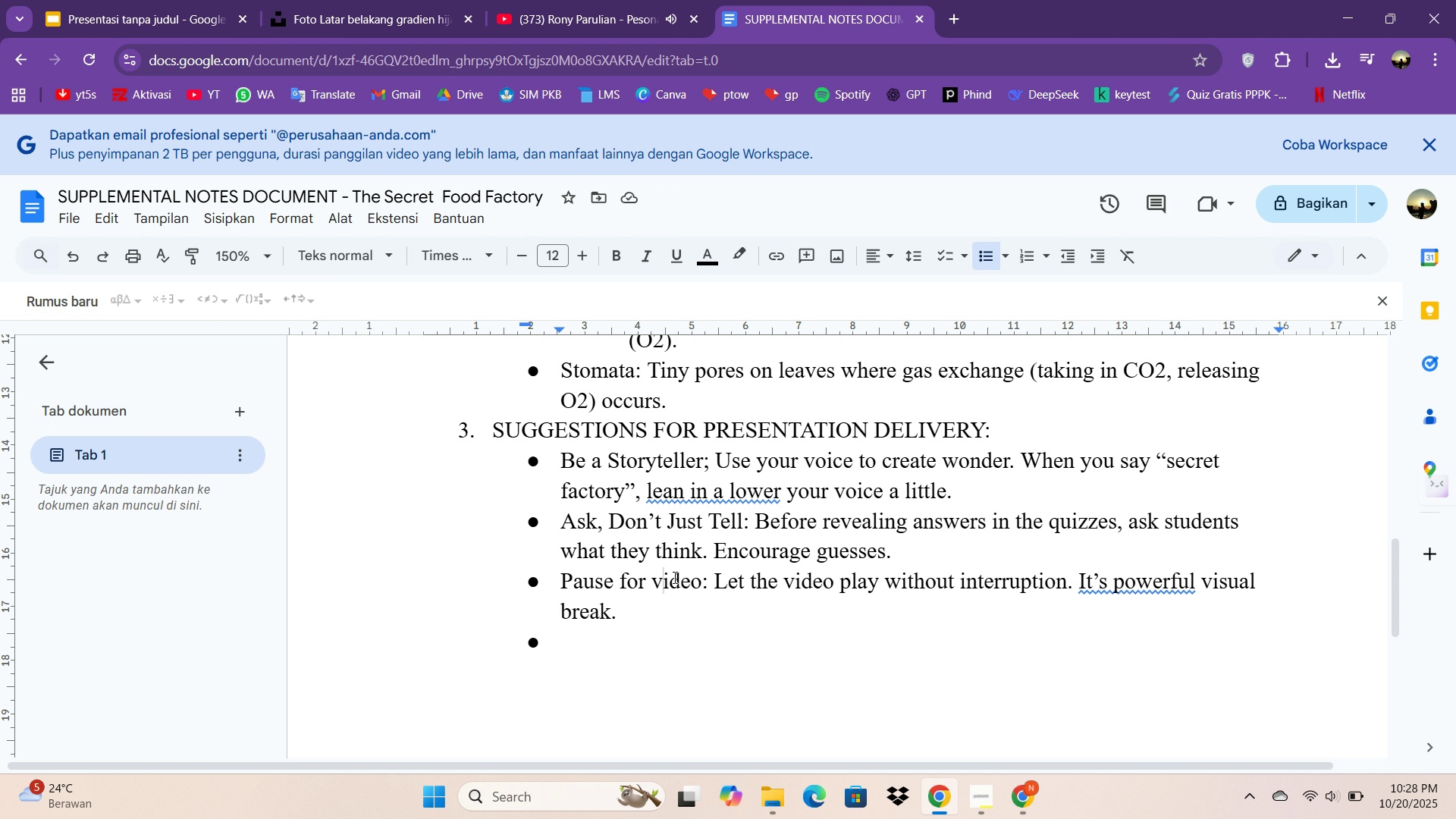 
key(Backspace)
 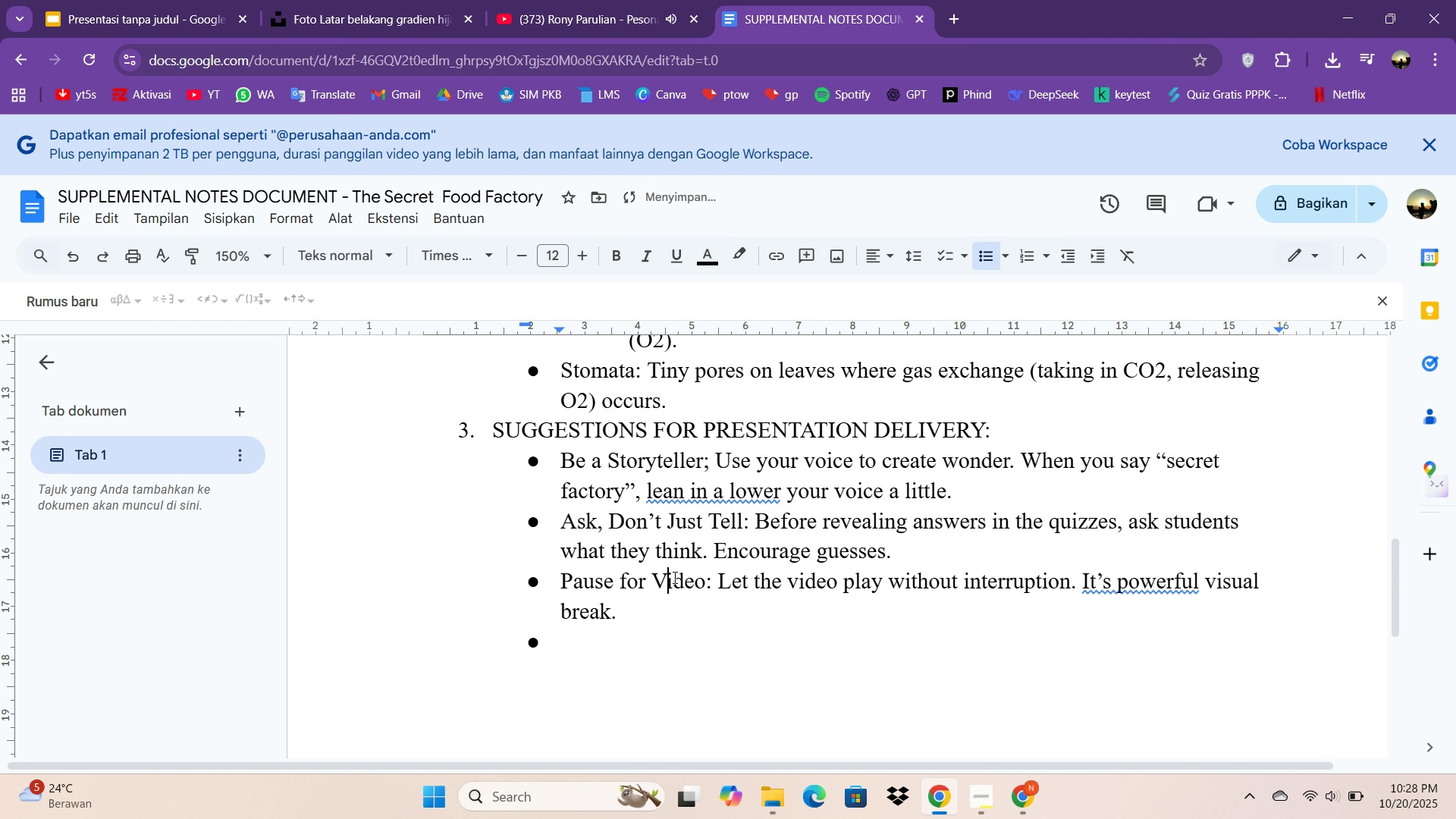 
key(Shift+ShiftLeft)
 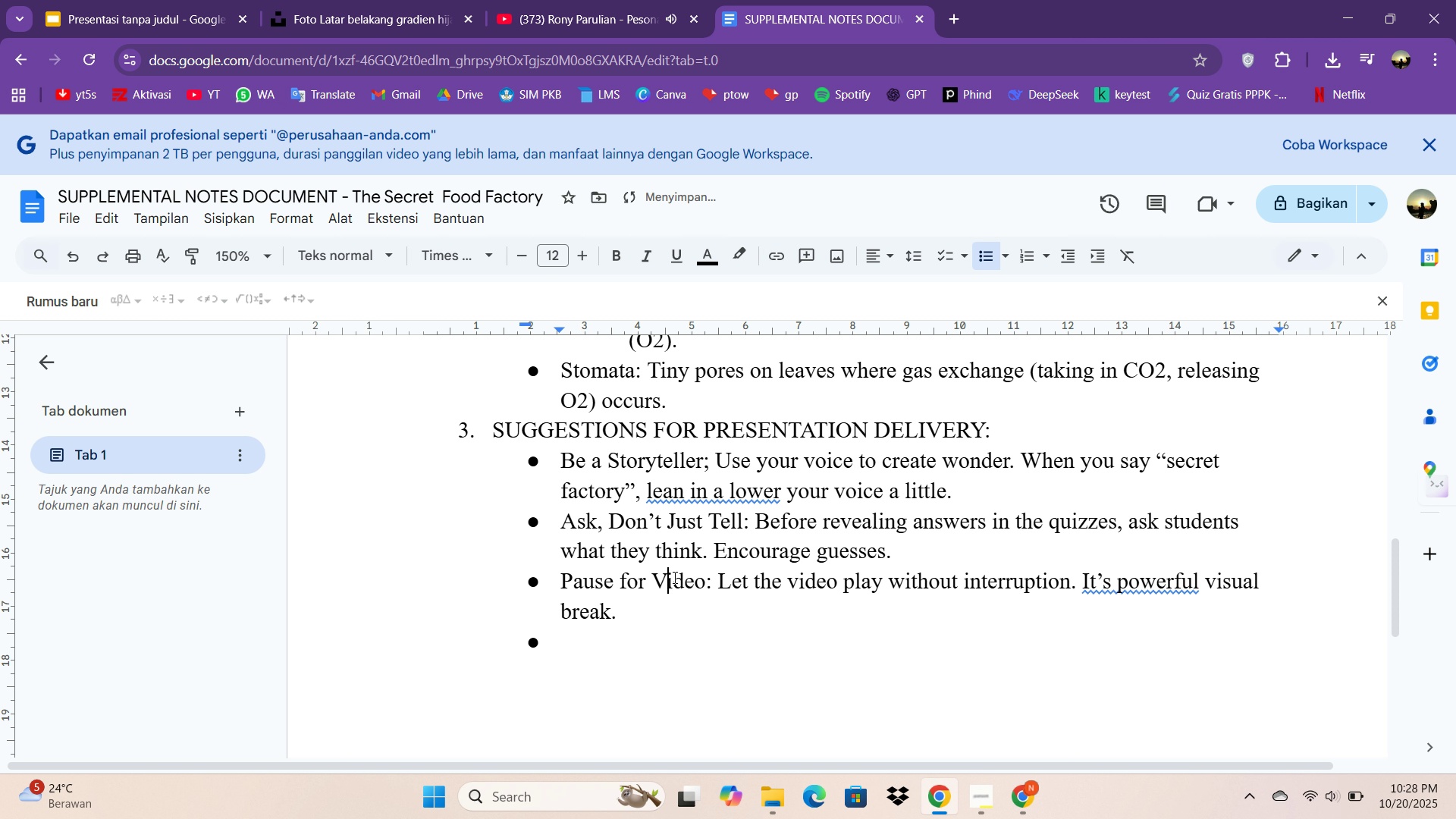 
key(Shift+V)
 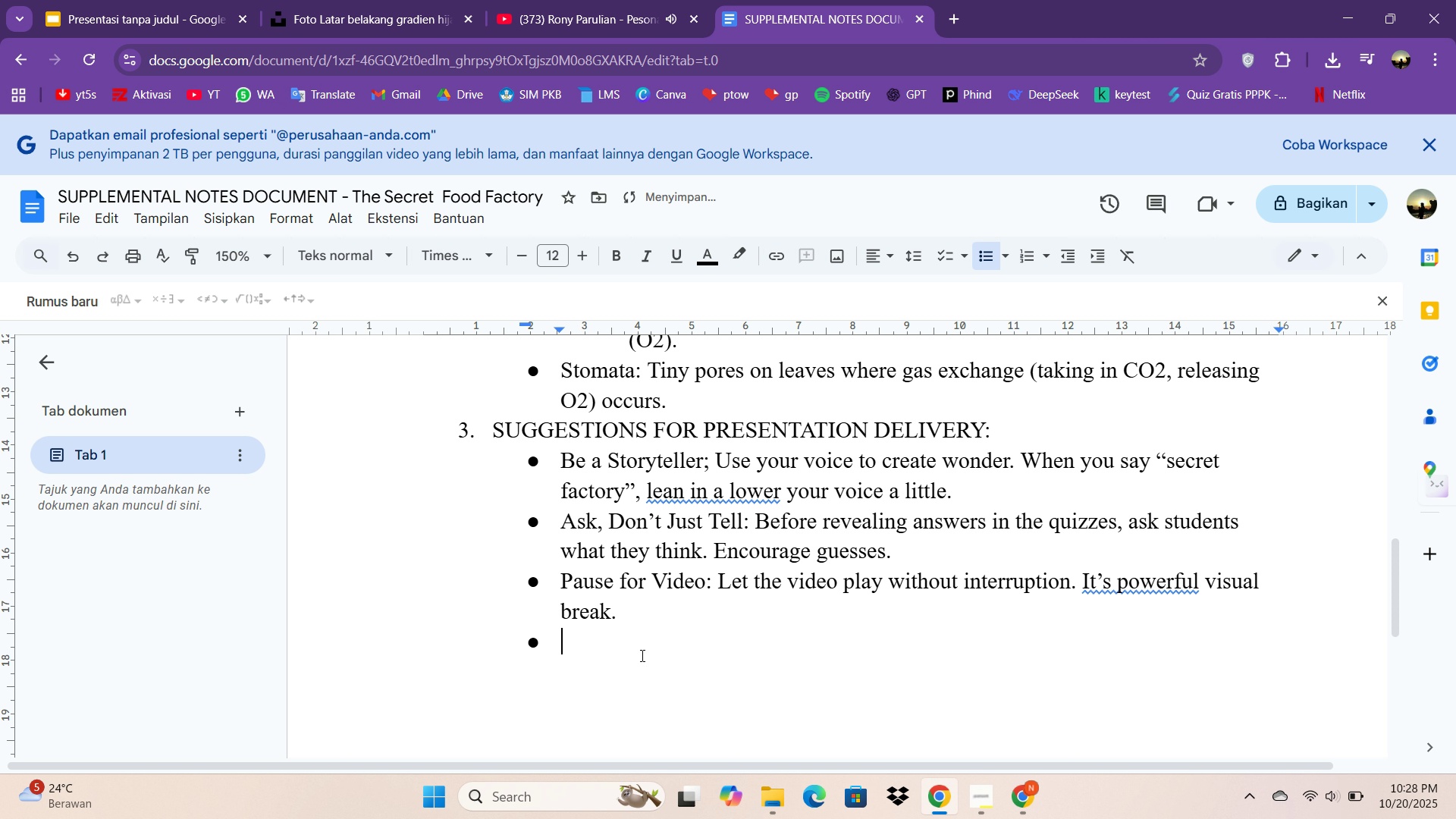 
left_click([641, 655])
 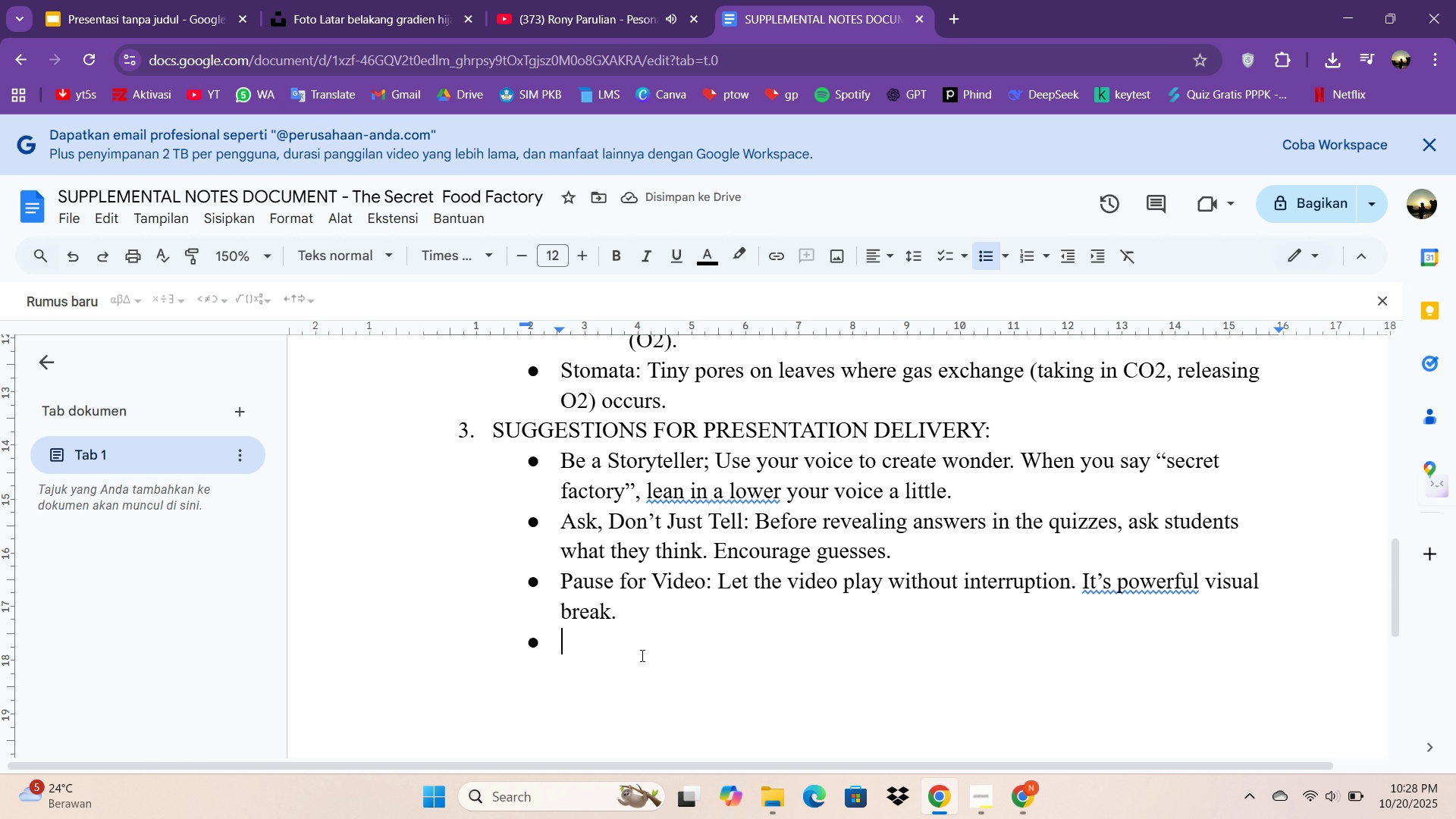 
wait(5.63)
 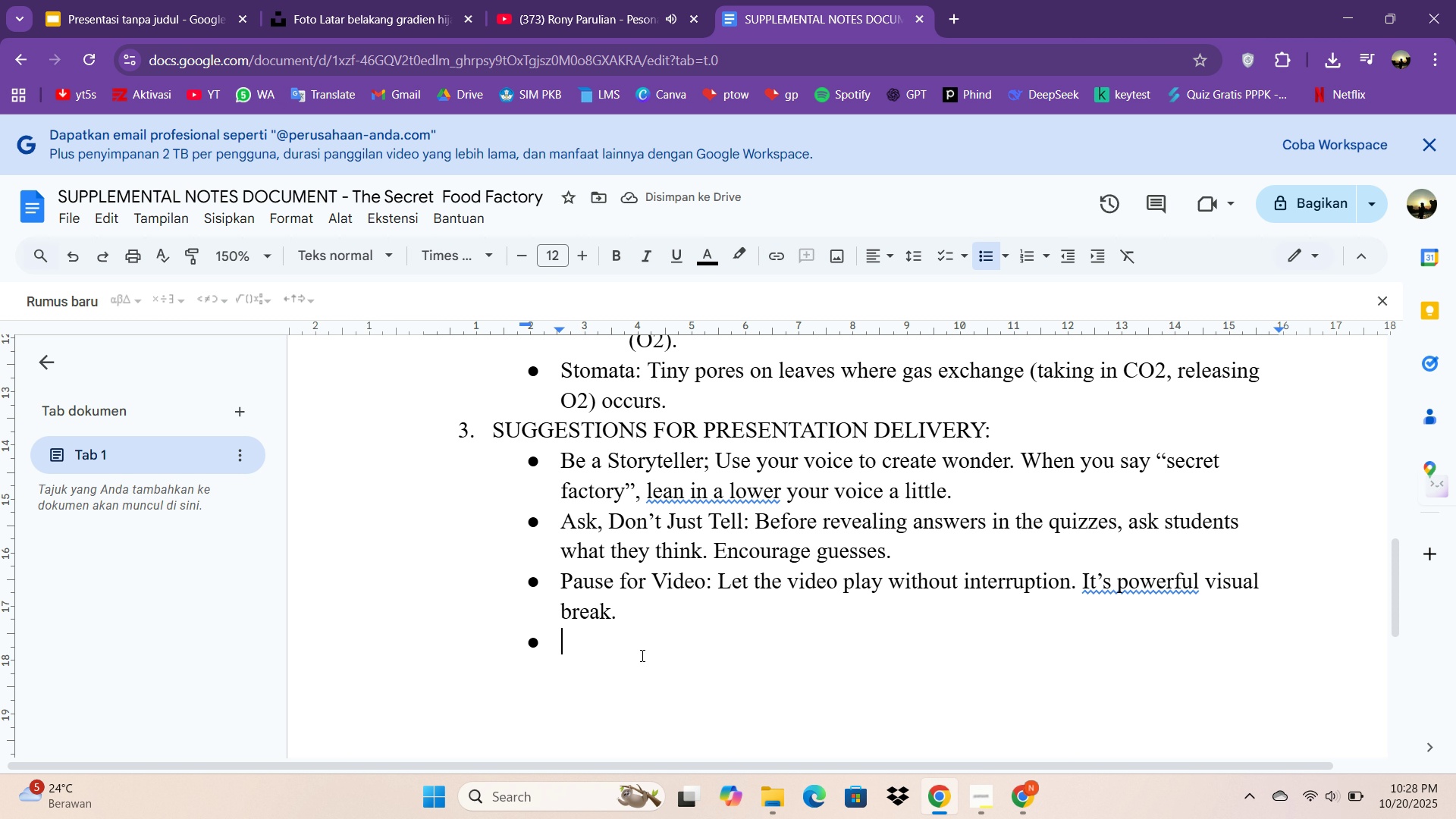 
type(Connect to real )
key(Backspace)
key(Backspace)
key(Backspace)
key(Backspace)
key(Backspace)
type(Real Life: M)
key(Backspace)
type(zEm)
key(Backspace)
key(Backspace)
key(Backspace)
type(Emphasize how to oxygen from )
 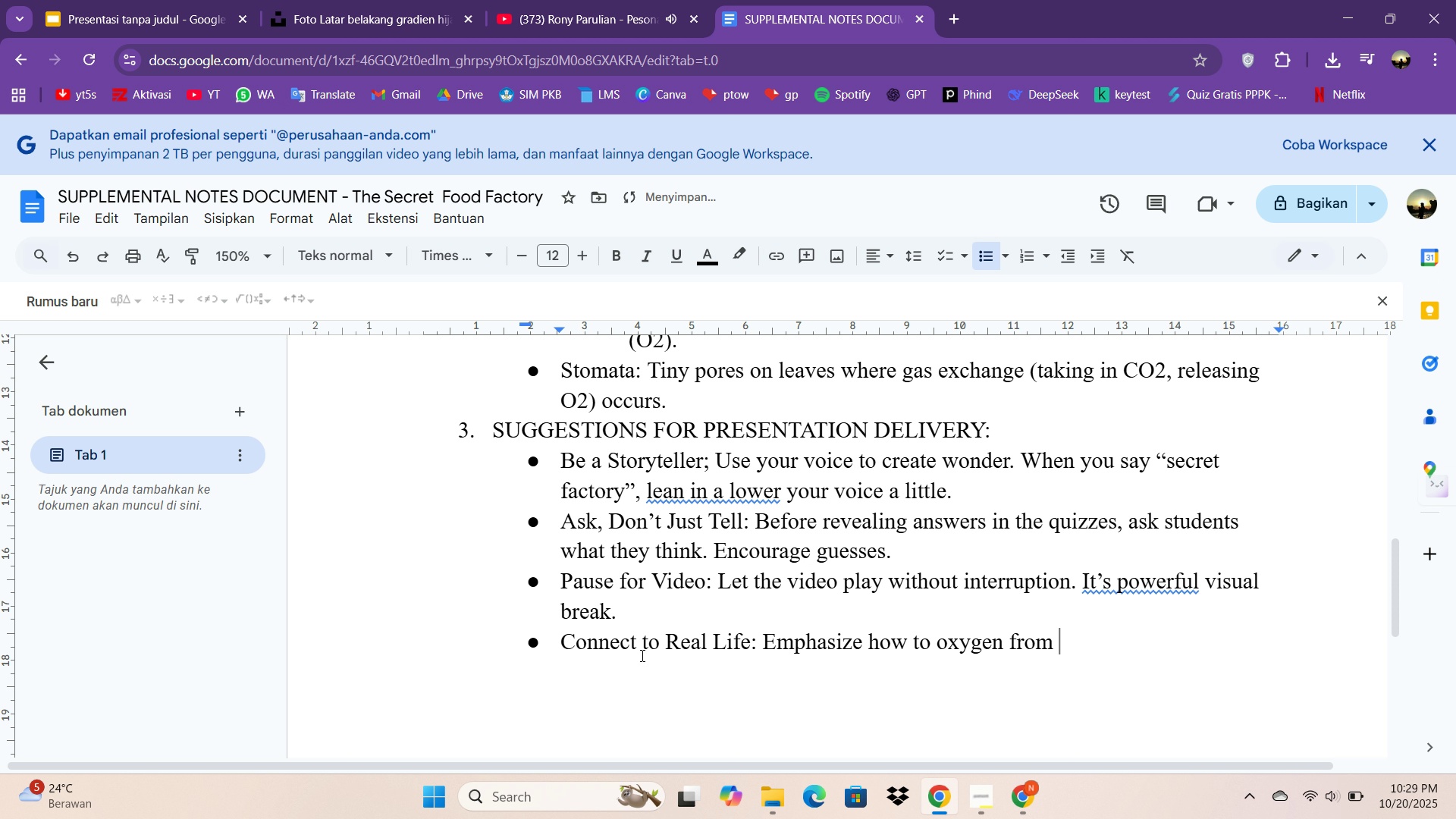 
type(photosyst)
key(Backspace)
key(Backspace)
 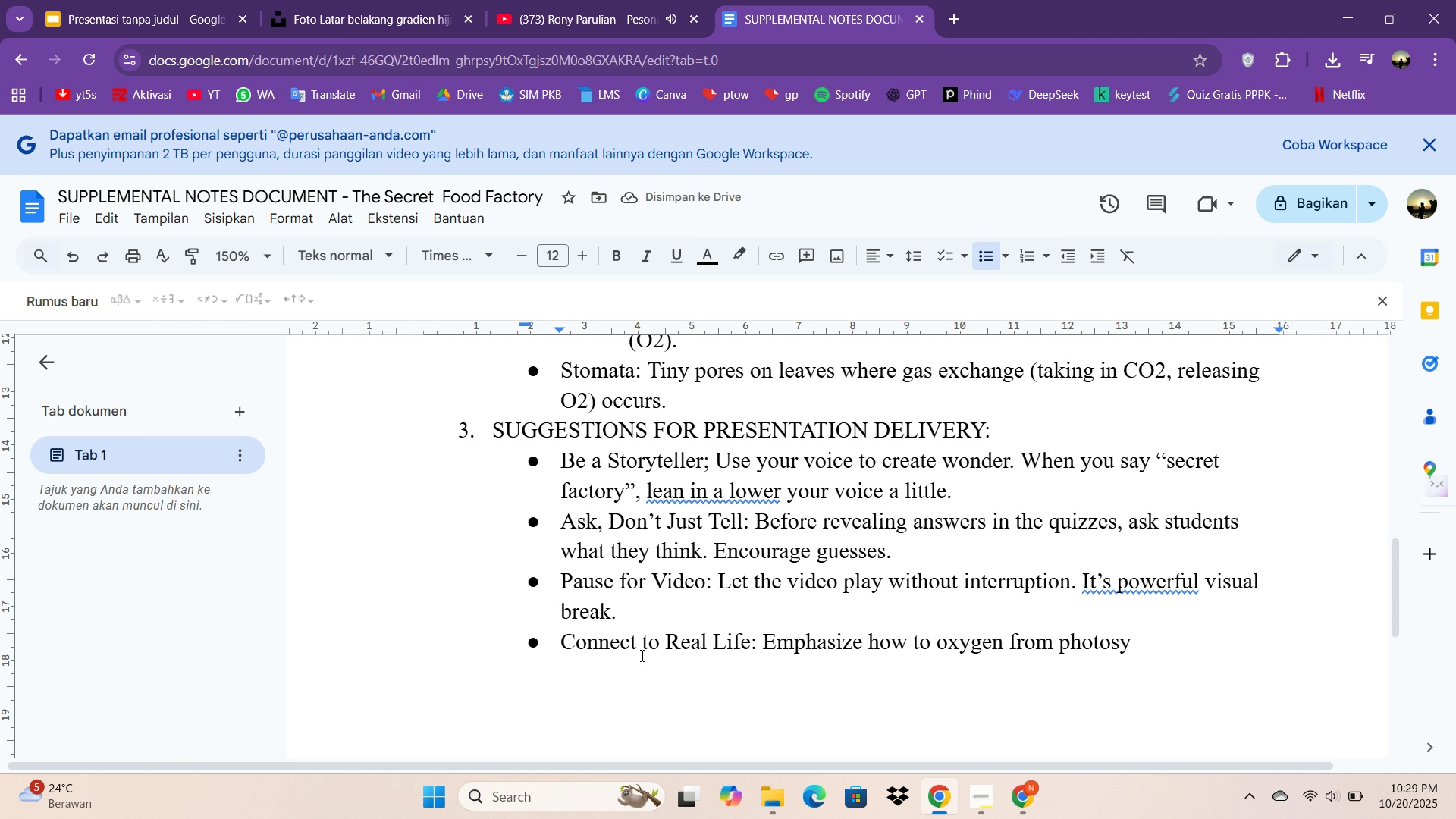 
type(nthedi)
key(Backspace)
key(Backspace)
type(sis iis wa)
key(Backspace)
key(Backspace)
key(Backspace)
key(Backspace)
key(Backspace)
type(s what we sre breathing rea)
key(Backspace)
key(Backspace)
type(ight now. This mae)
key(Backspace)
type(kes the lee)
key(Backspace)
type(sson pero)
key(Backspace)
type(sonal.)
 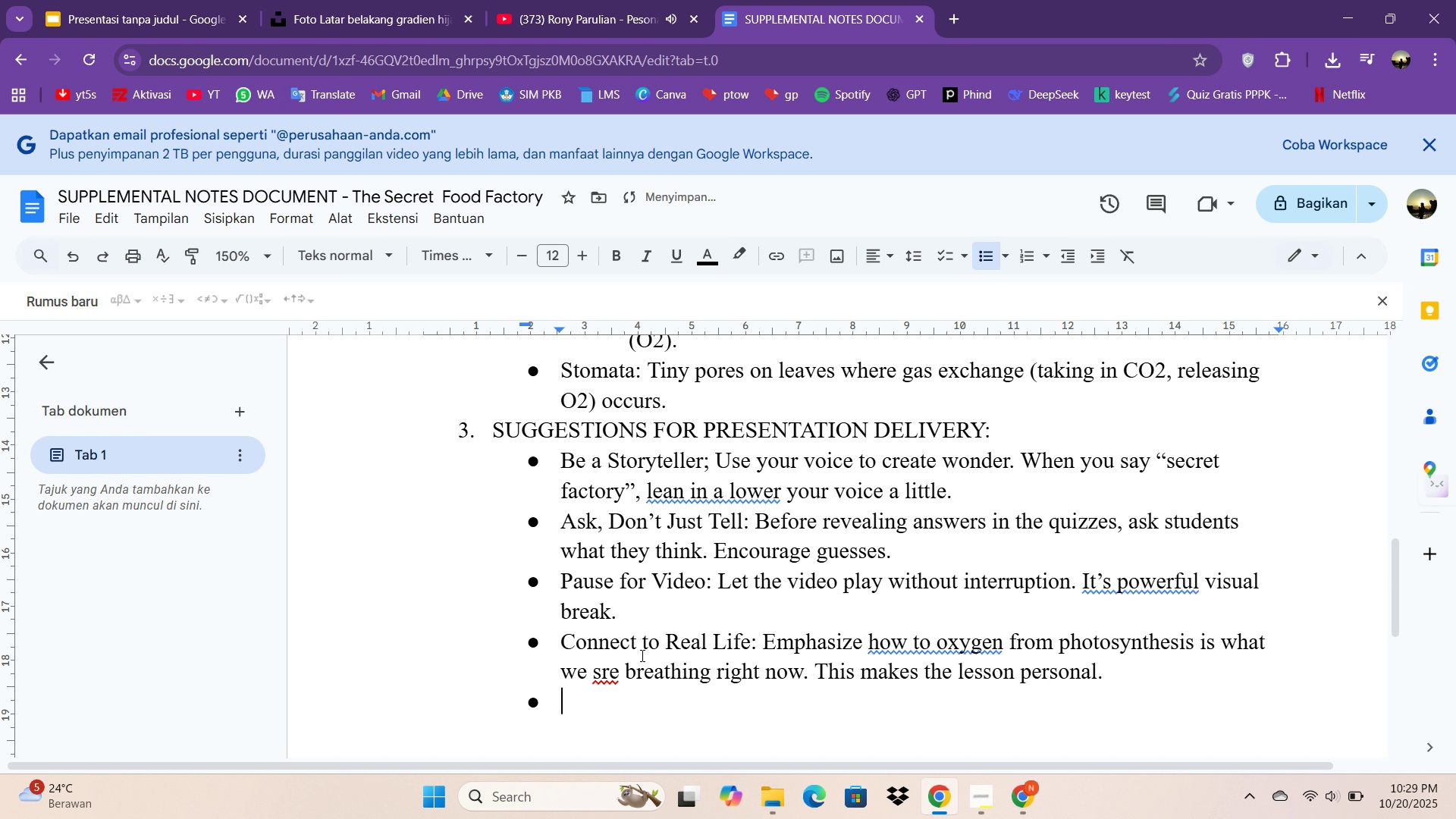 
key(Enter)
 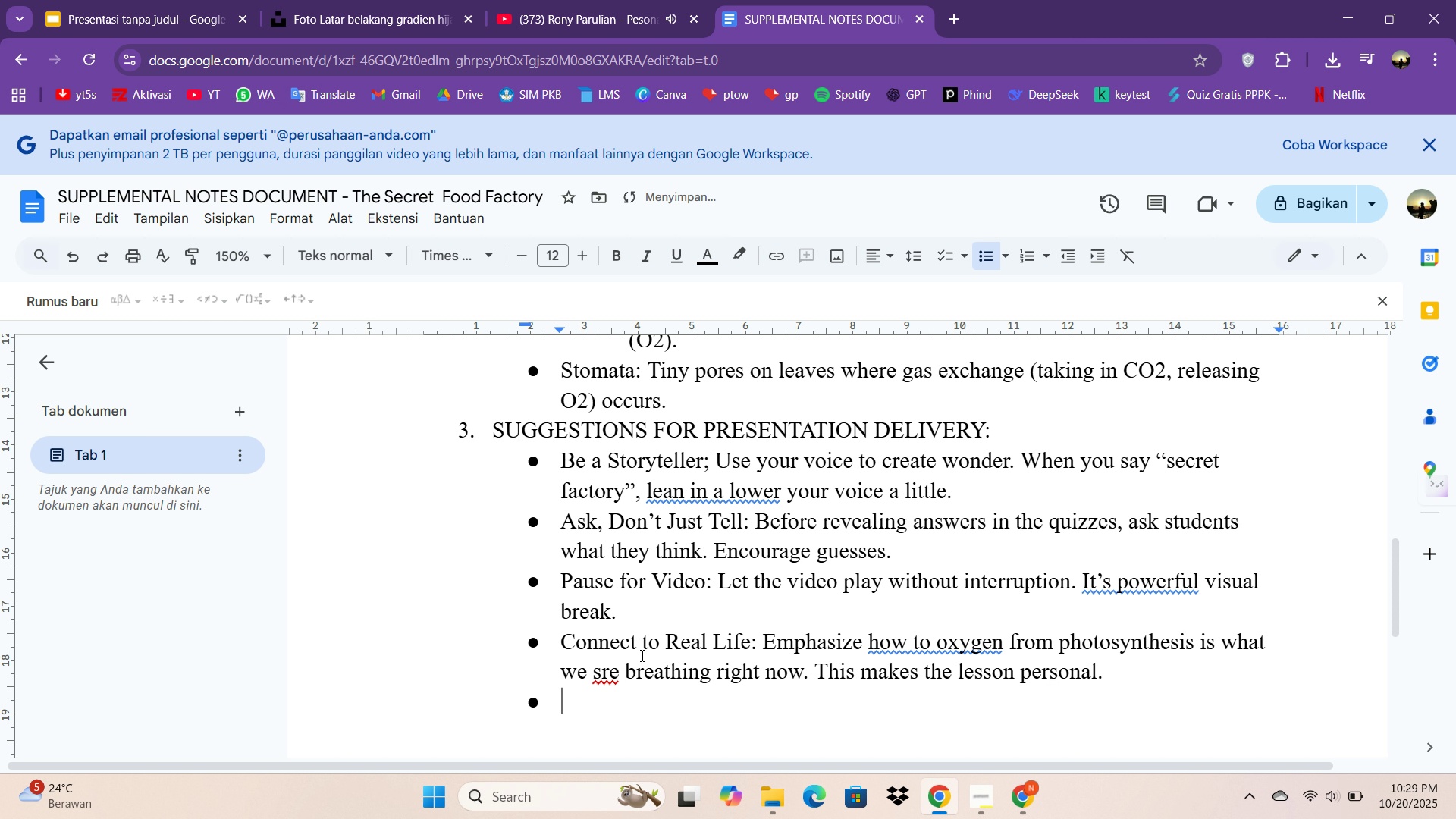 
type(Use the Call-to )
key(Backspace)
type(-Action: The simple experie)
key(Backspace)
type(ment p)
key(Backspace)
type(of puti=t)
key(Backspace)
key(Backspace)
key(Backspace)
type(ting a plant in the dark s)
key(Backspace)
type(o)
key(Backspace)
type(is a great follow-up assignment. It demonsta)
key(Backspace)
type(rateds)
key(Backspace)
key(Backspace)
type(s the necessity of sunlight.)
 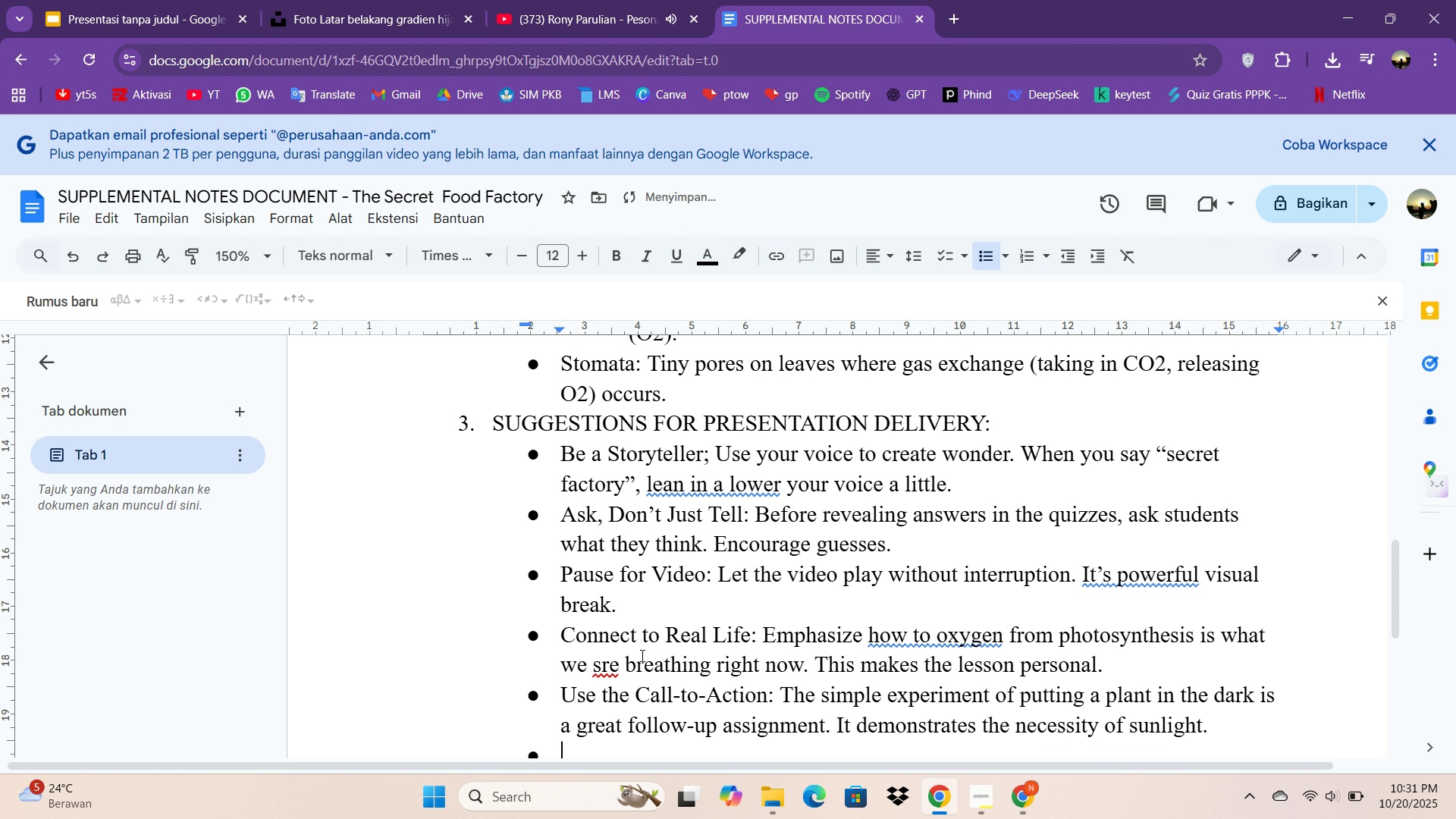 
key(Enter)
 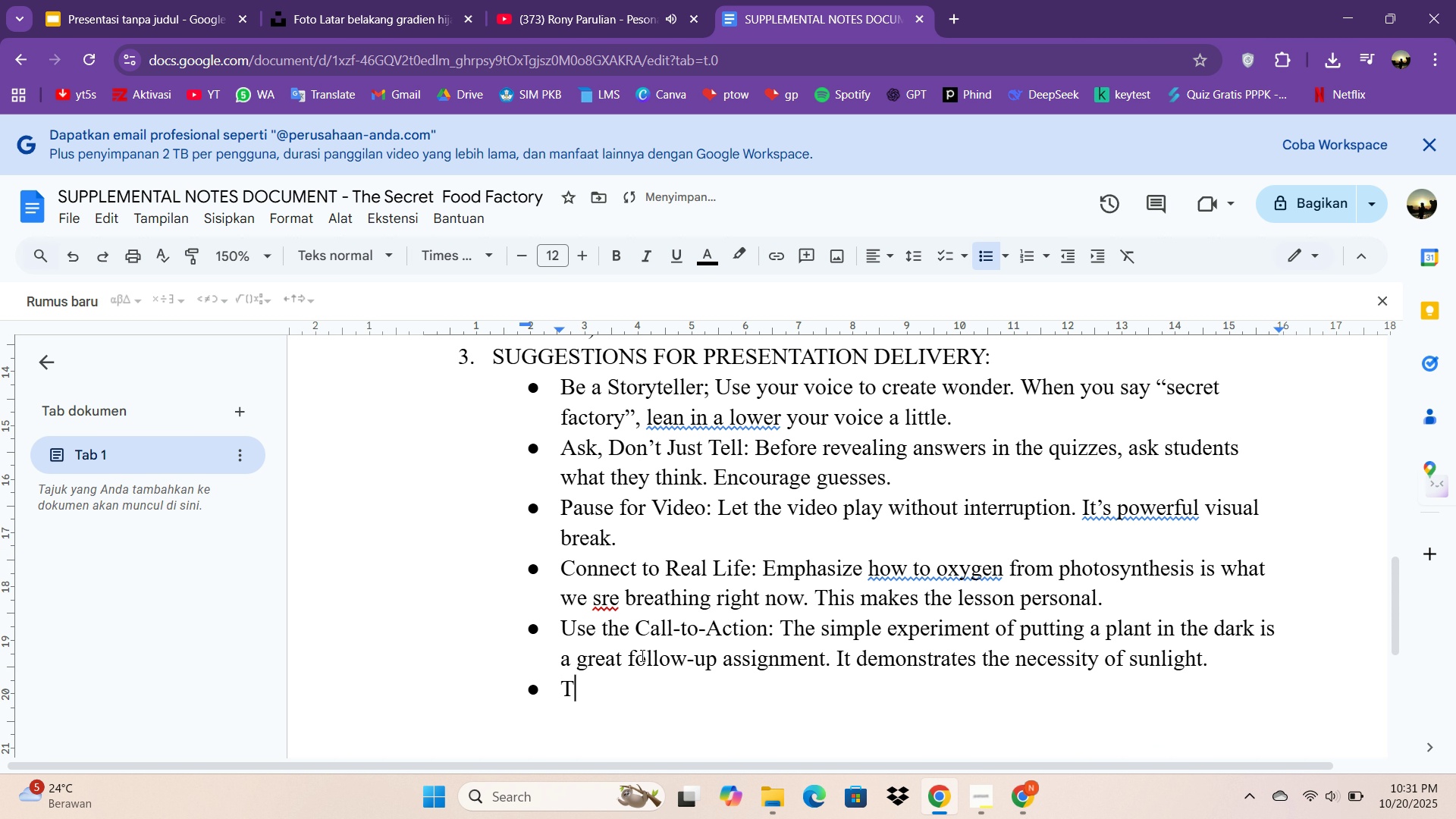 
type(Timing )
key(Backspace)
type(: Spend bout)
key(Backspace)
key(Backspace)
key(Backspace)
key(Backspace)
type(about 2-3 minutes th)
key(Backspace)
type(ime should be around 25-20 minutes.)
 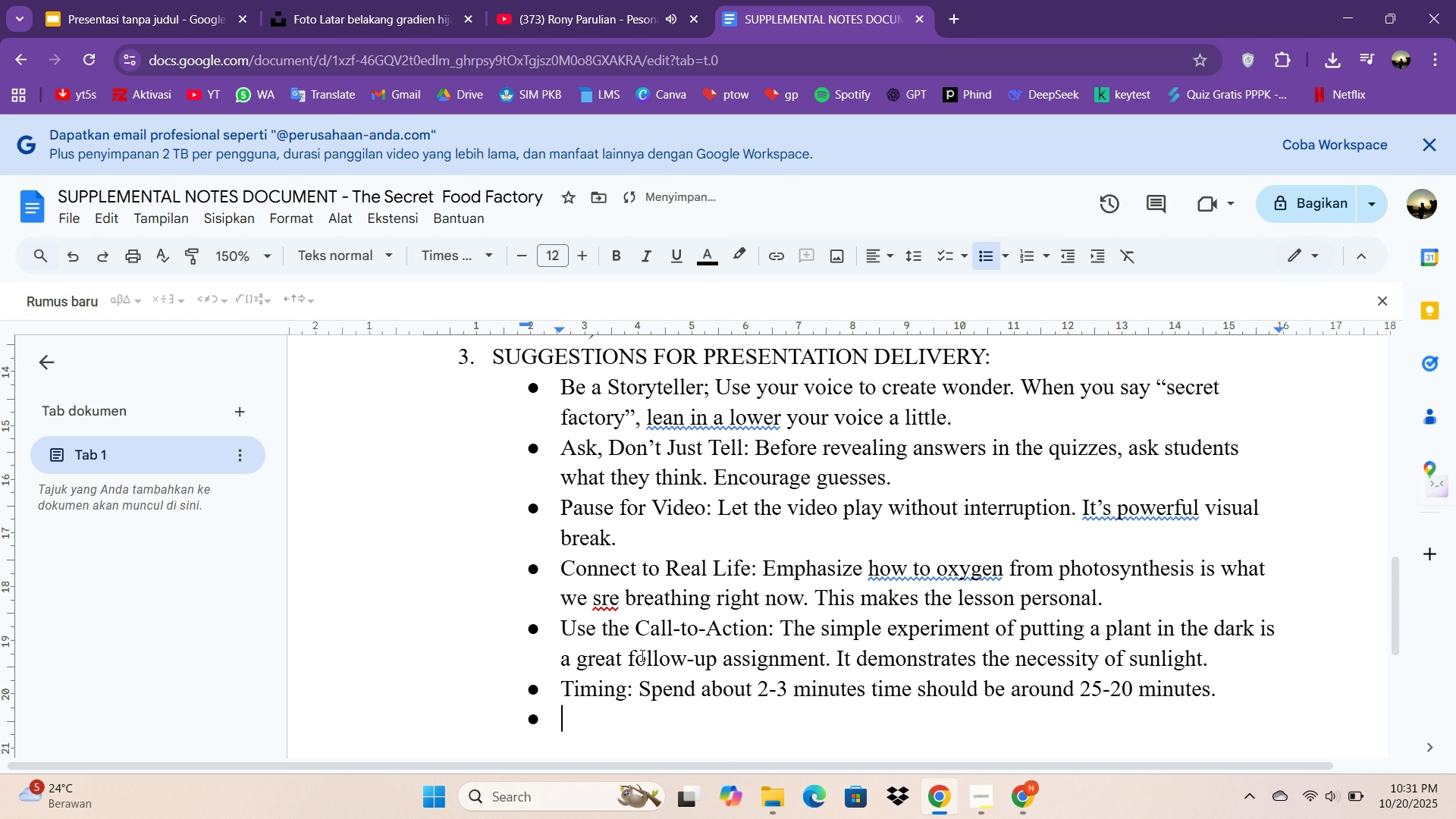 
 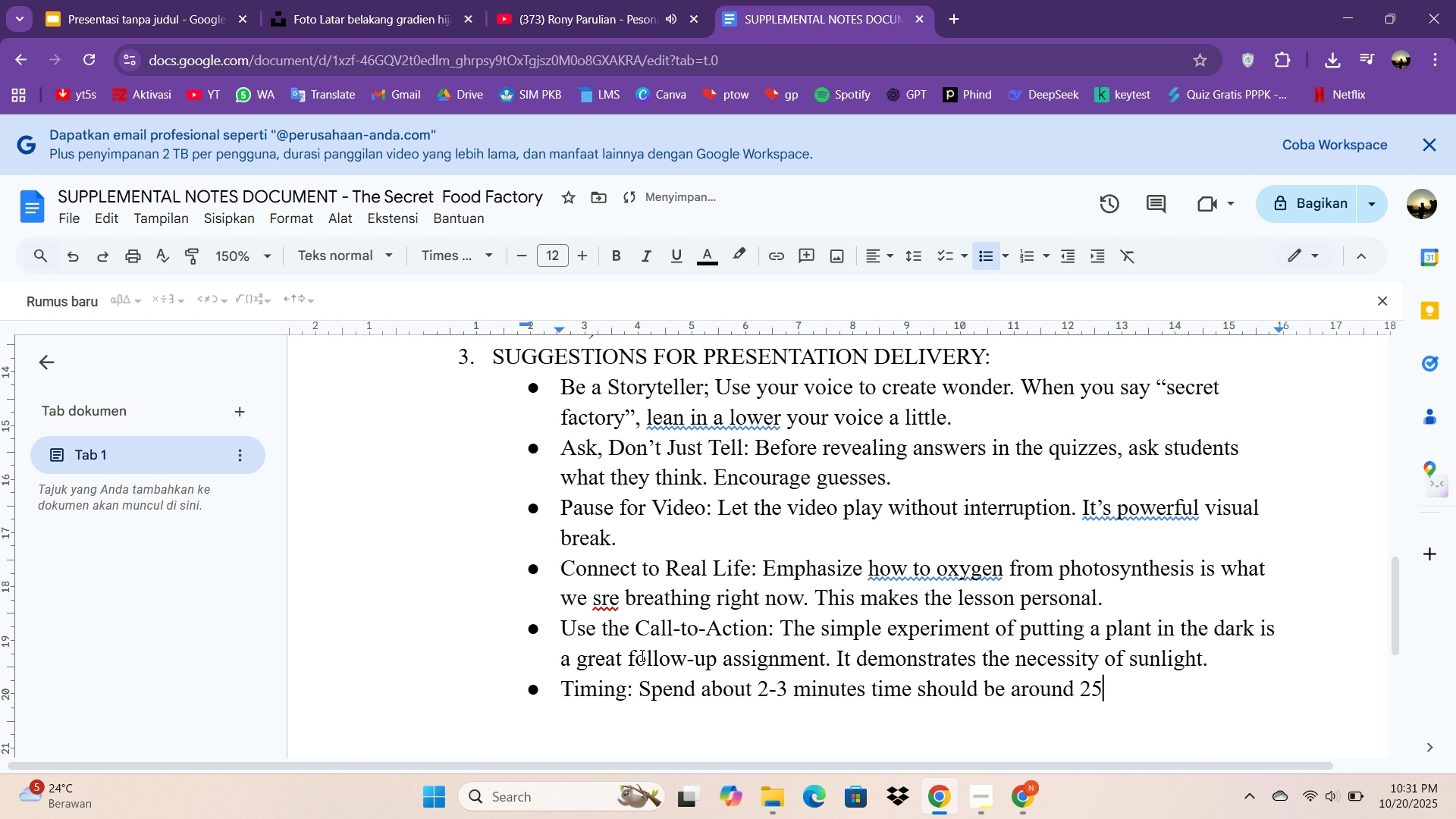 
key(Enter)
 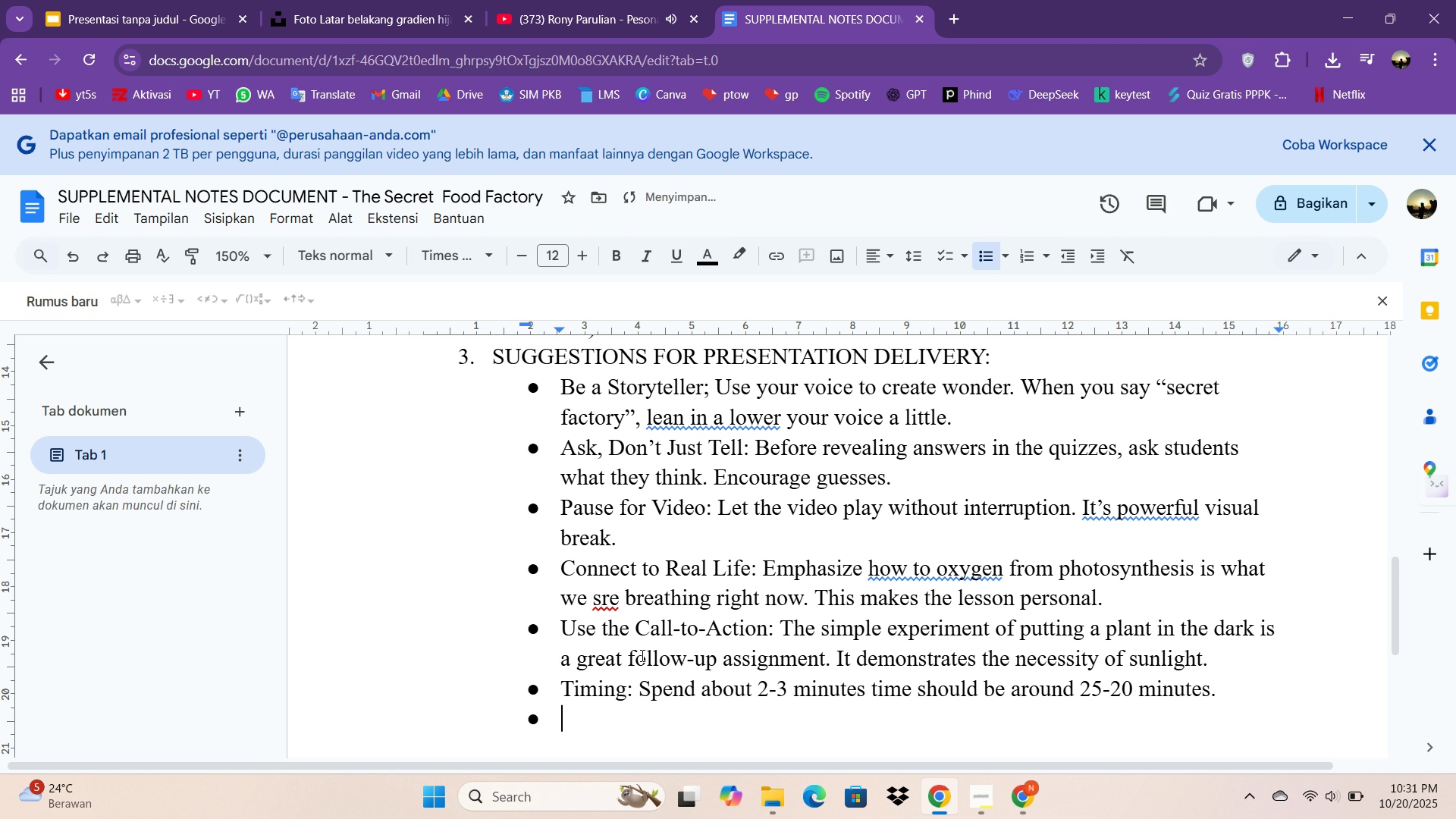 
key(Enter)
 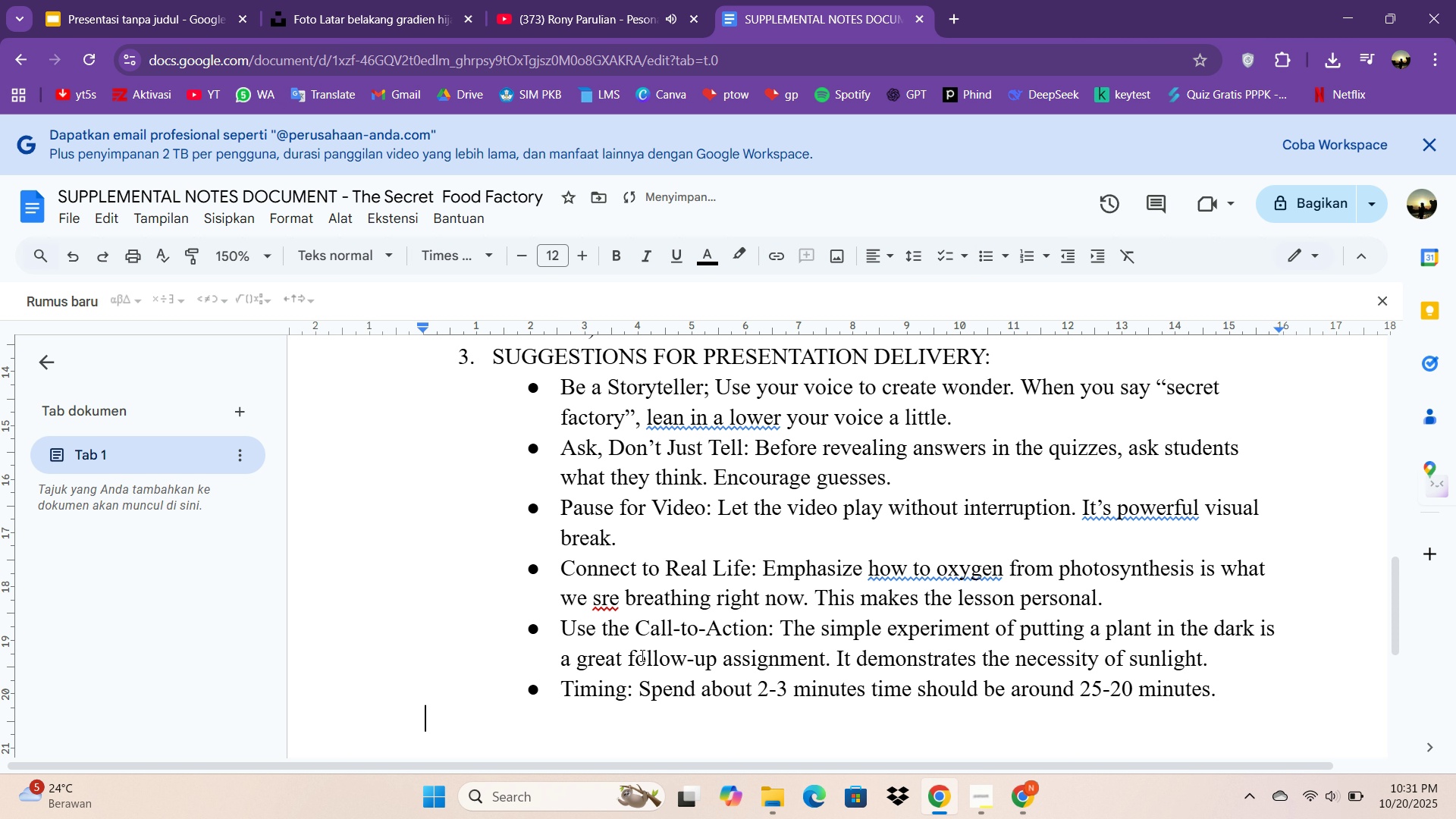 
key(4)
 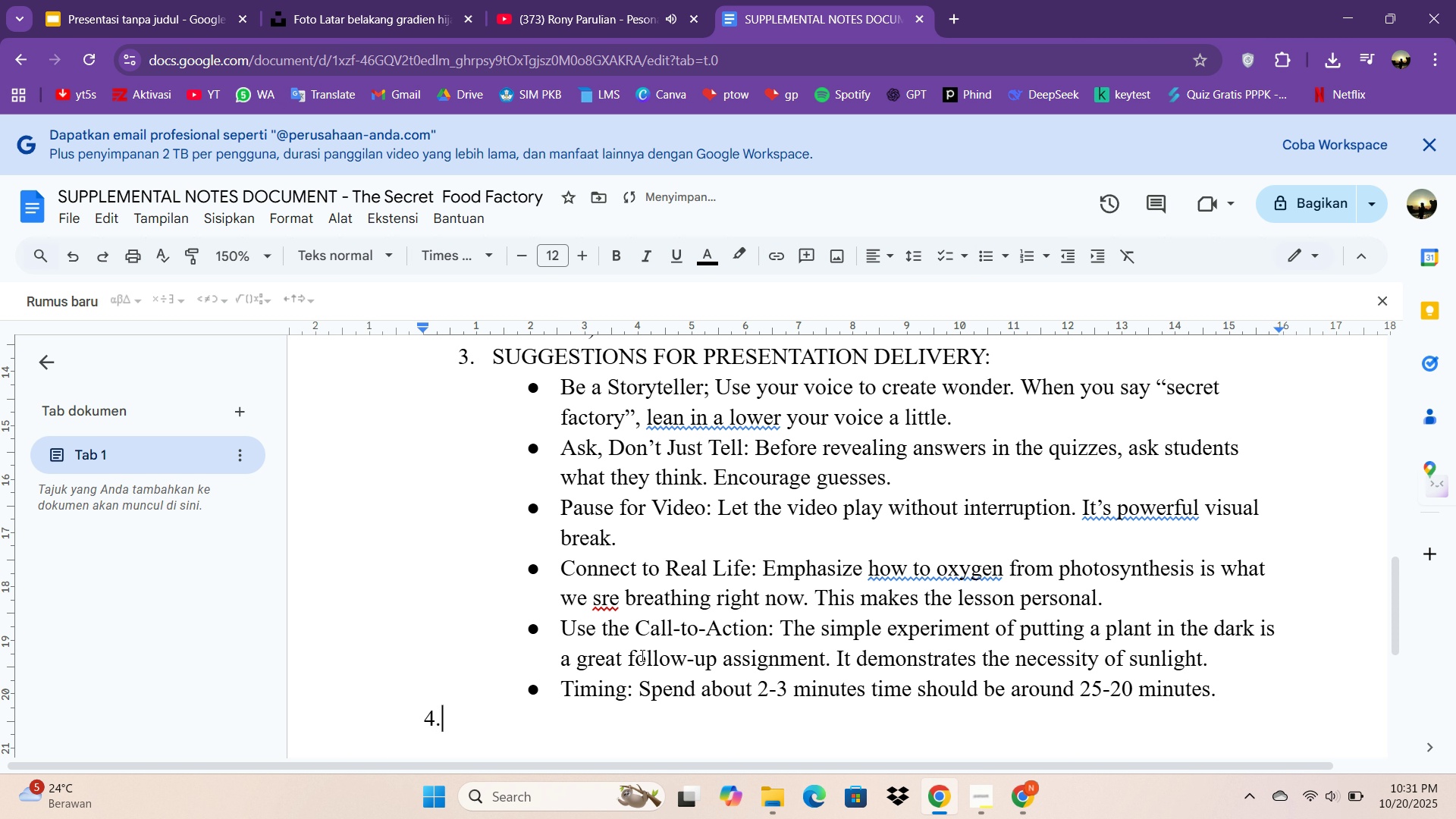 
key(Period)
 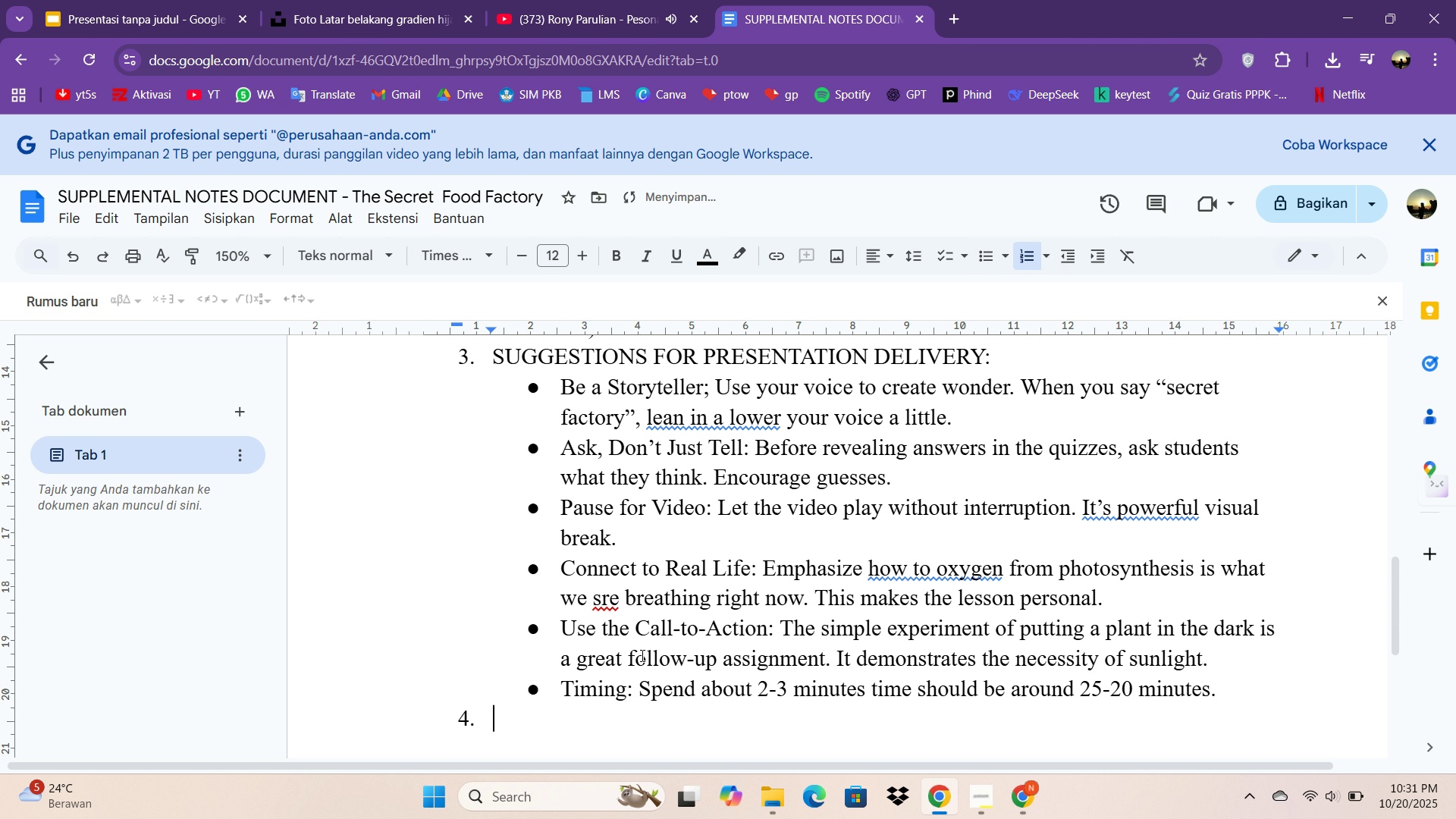 
key(Space)
 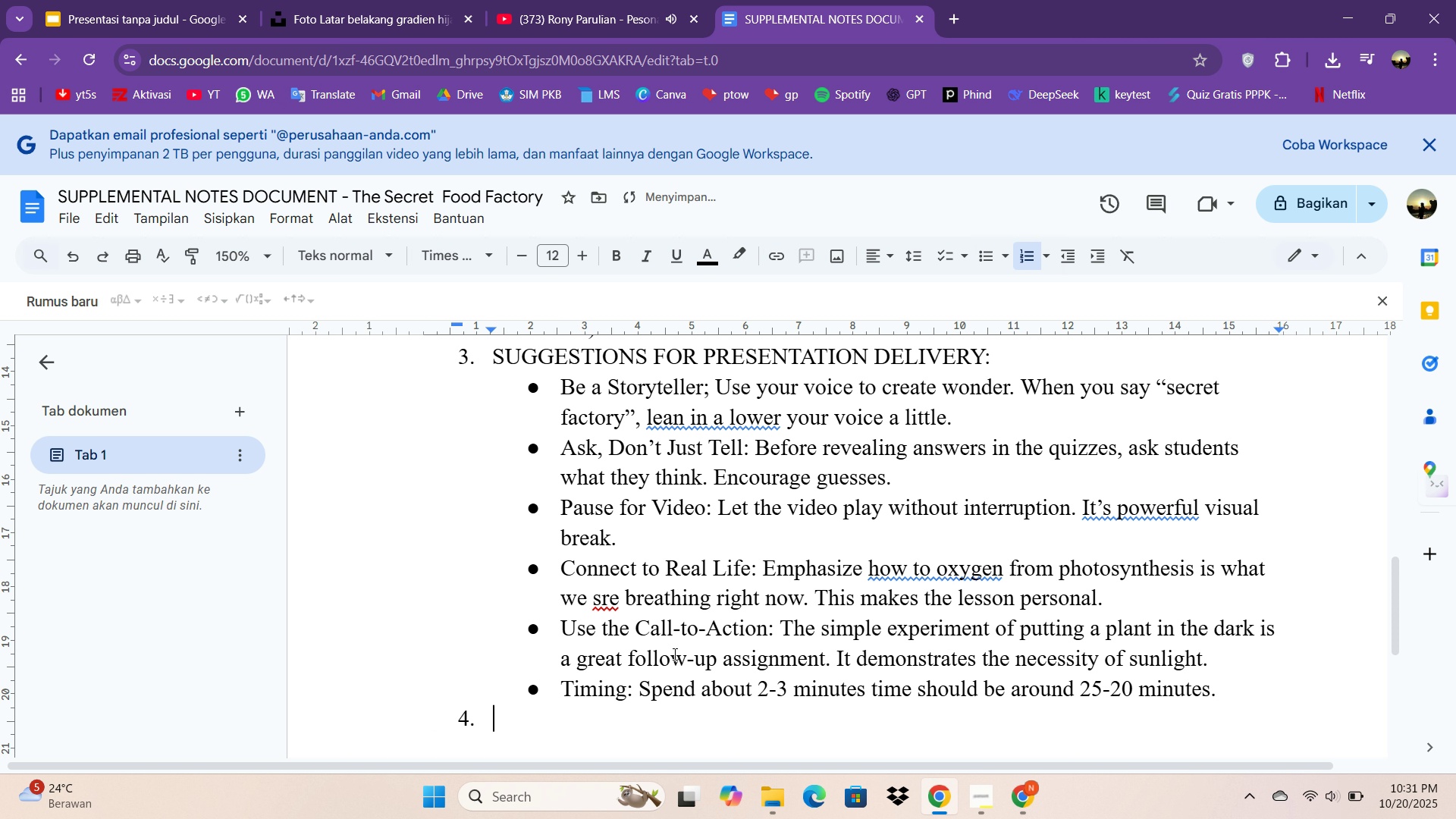 
scroll: coordinate [673, 655], scroll_direction: down, amount: 4.0
 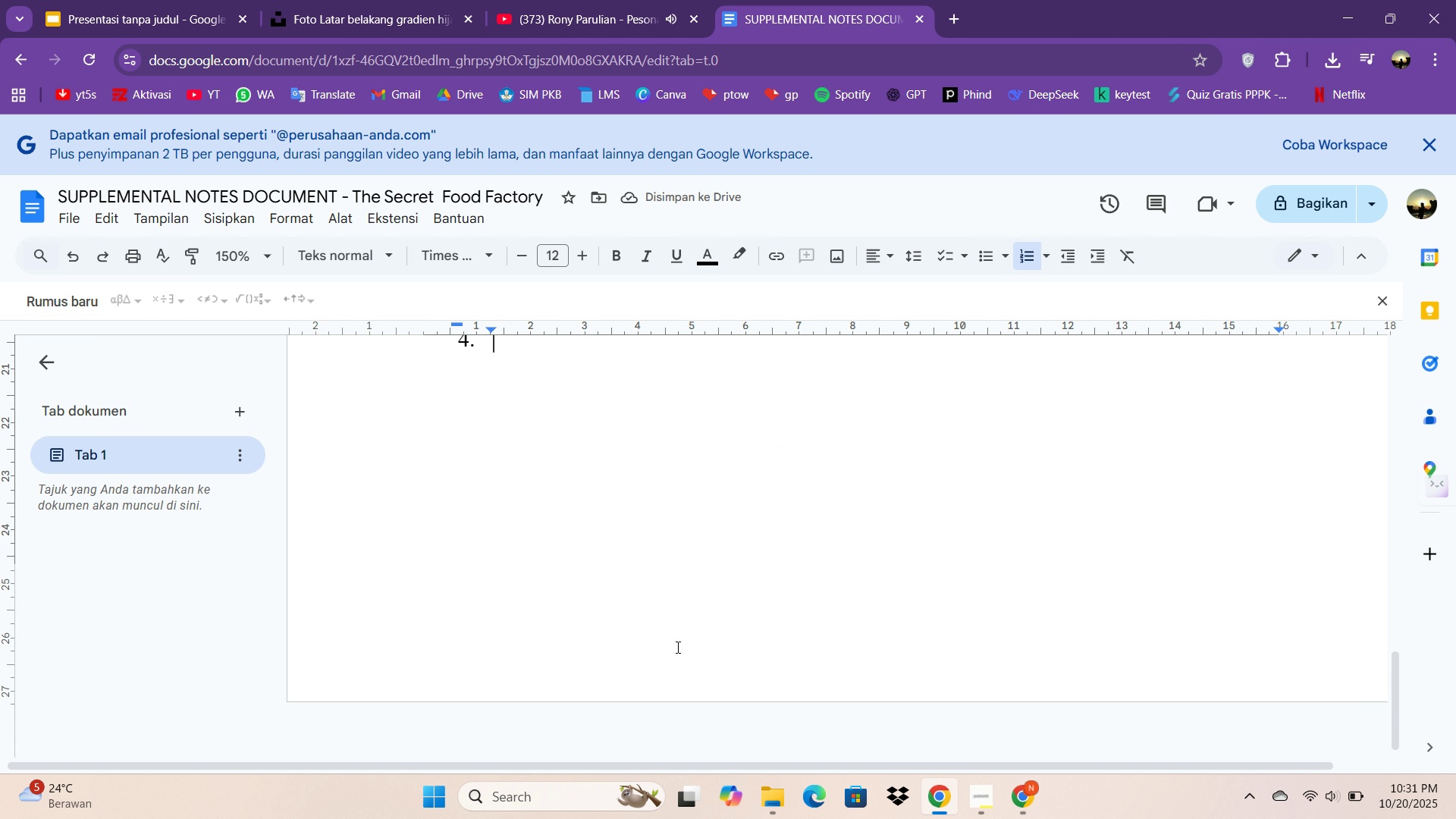 
scroll: coordinate [676, 647], scroll_direction: up, amount: 1.0
 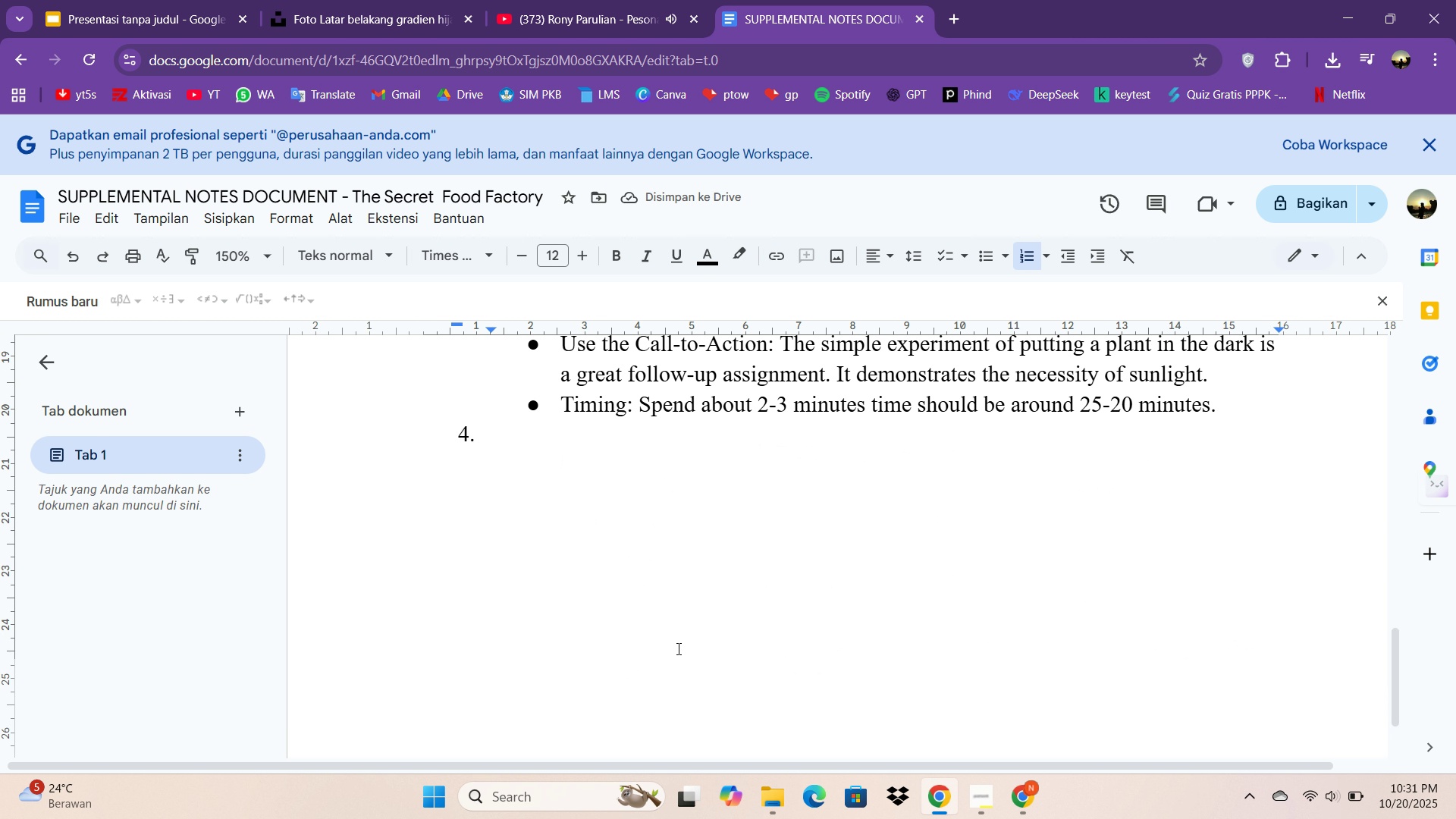 
type(An)
key(Backspace)
type(NSWER)
 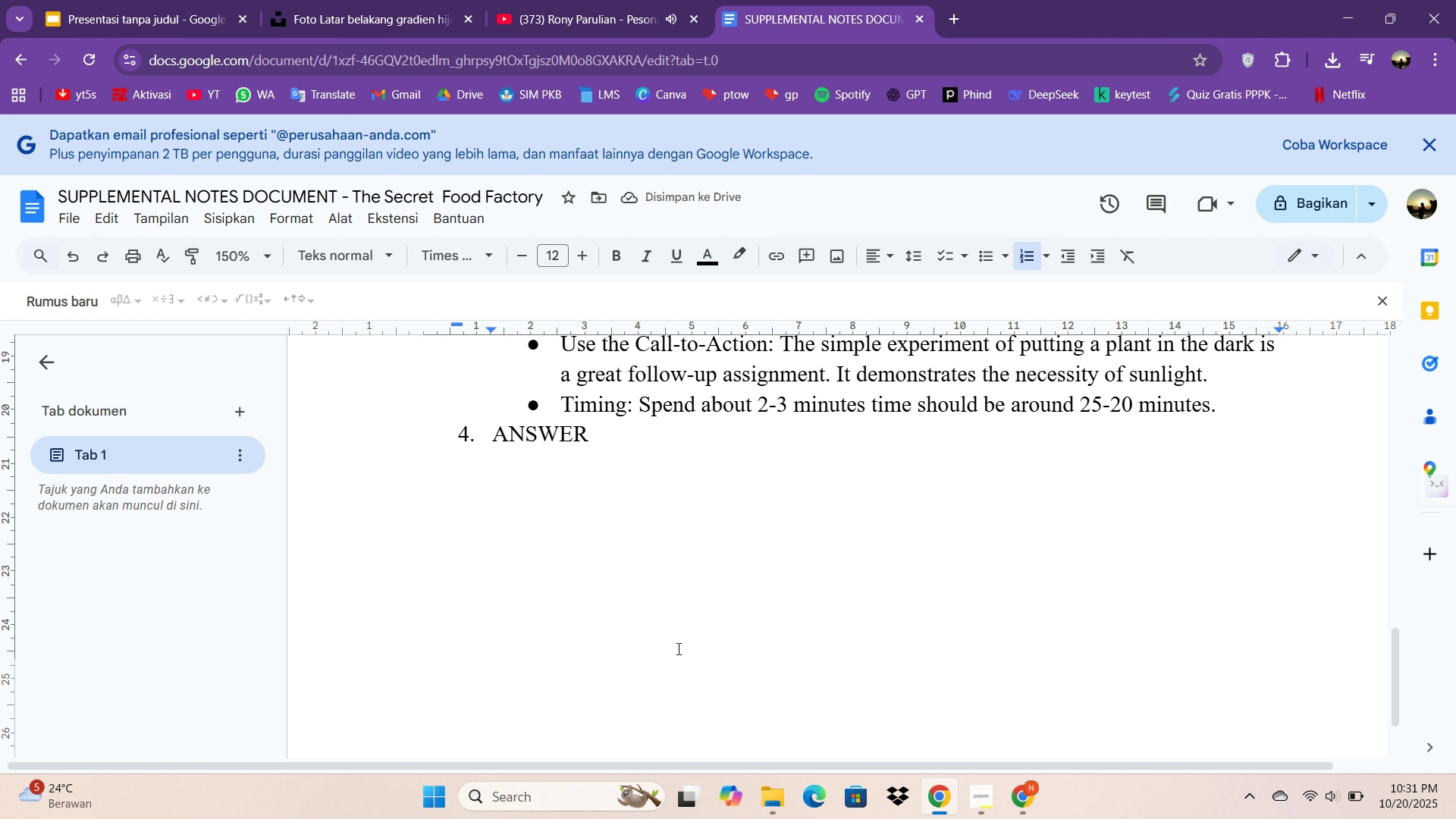 
wait(8.2)
 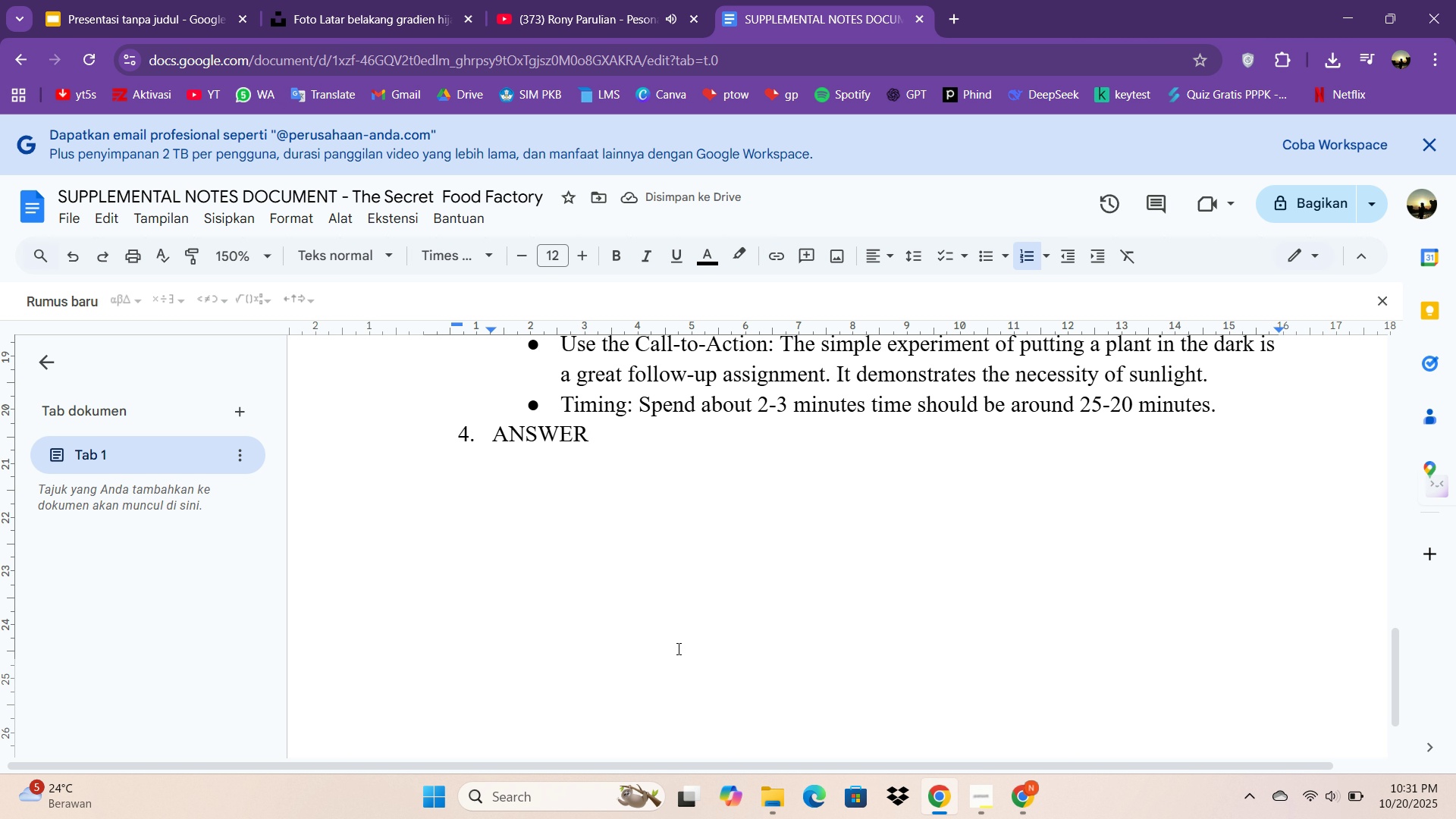 
type( Ke)
key(Backspace)
key(Backspace)
type(key for quizzes:)
 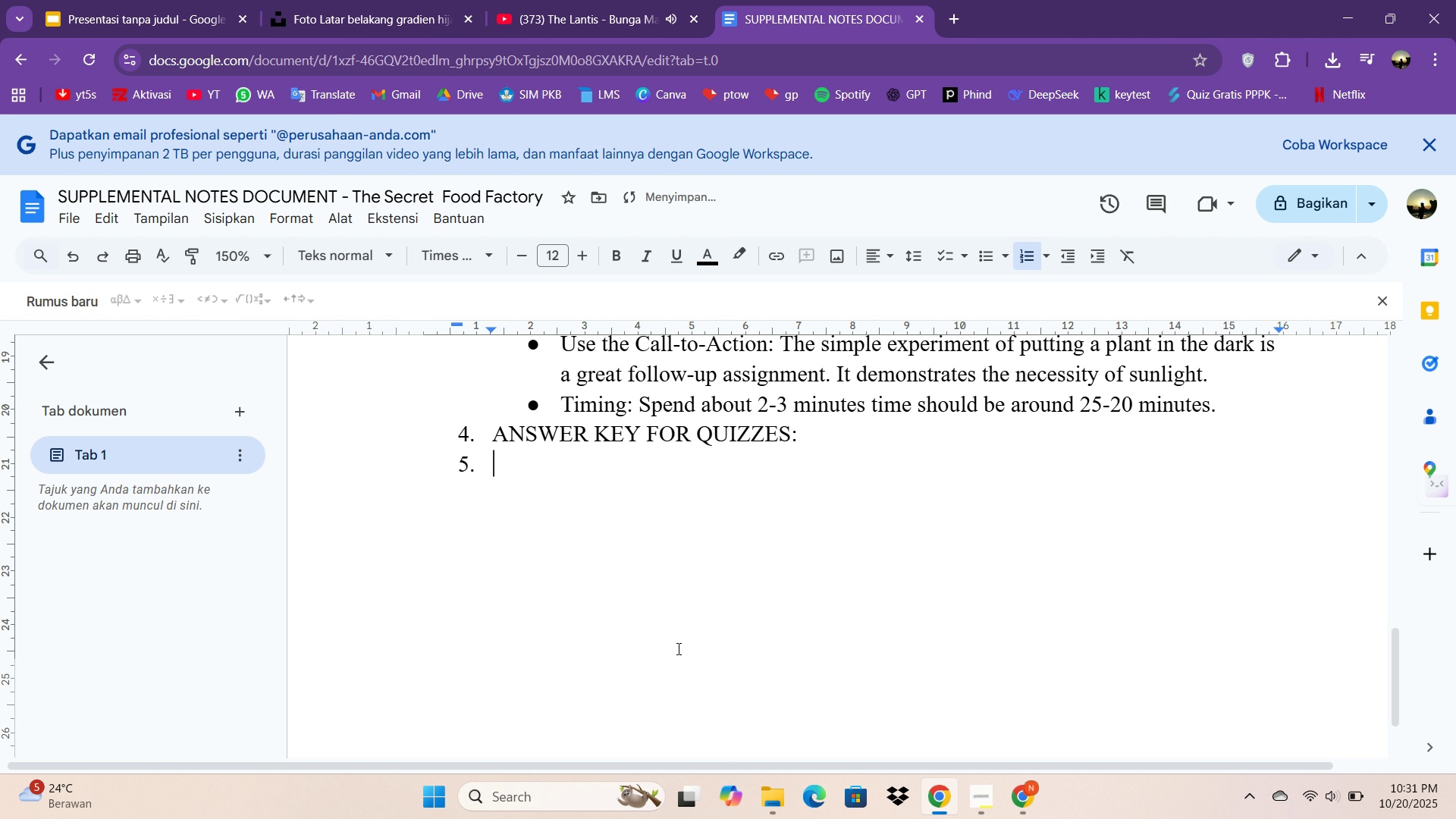 
 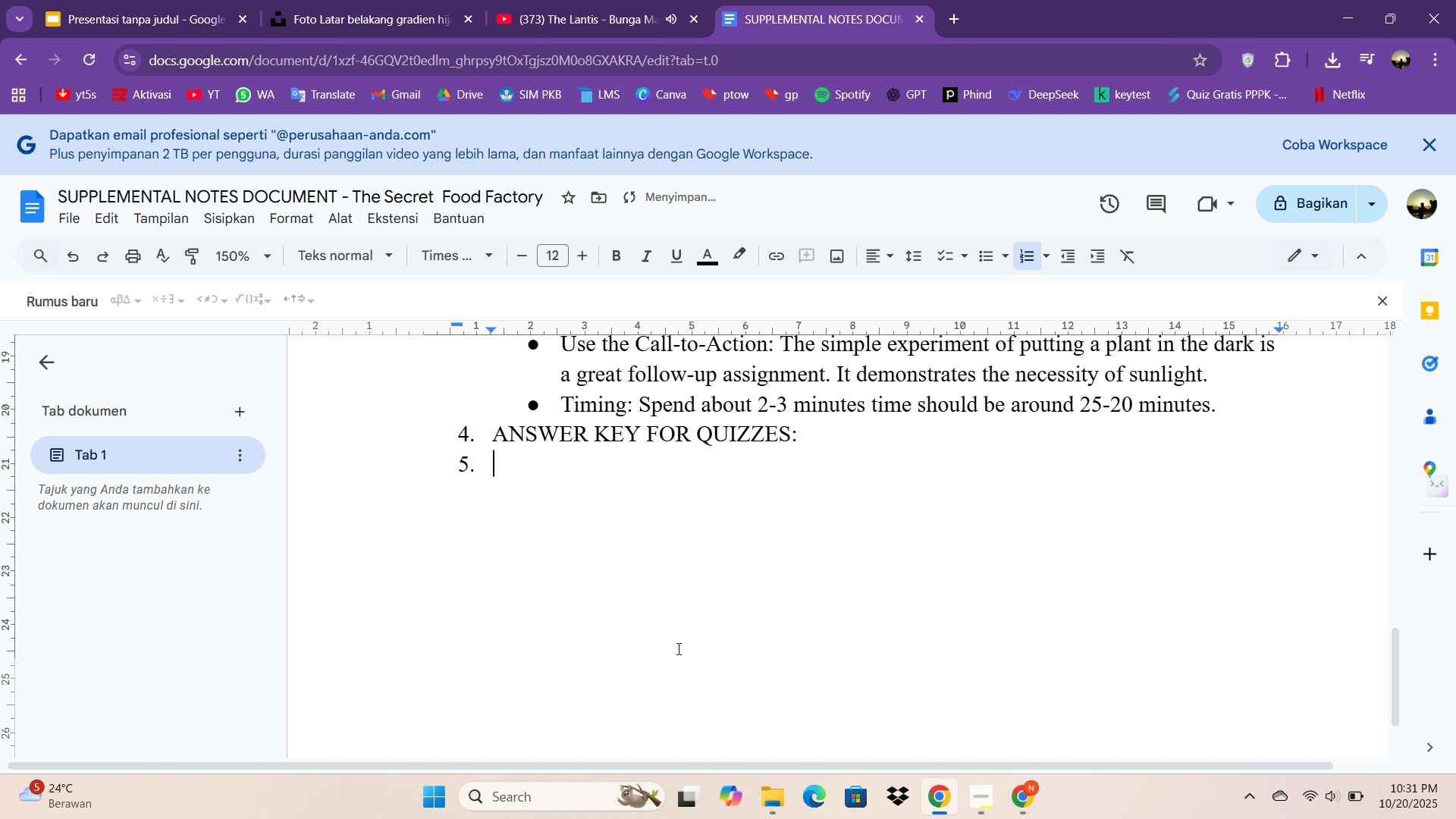 
key(Enter)
 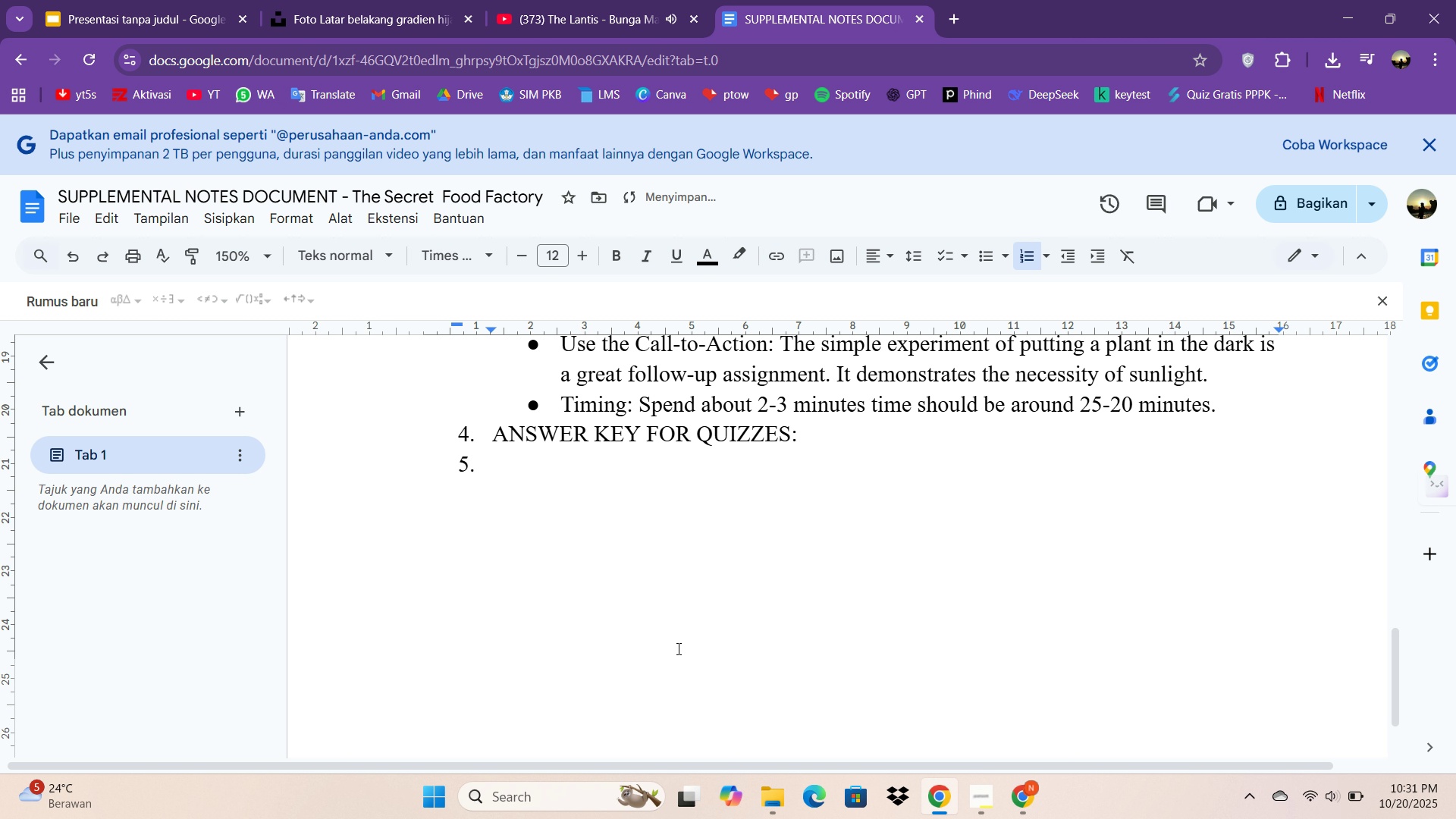 
key(Backspace)
 